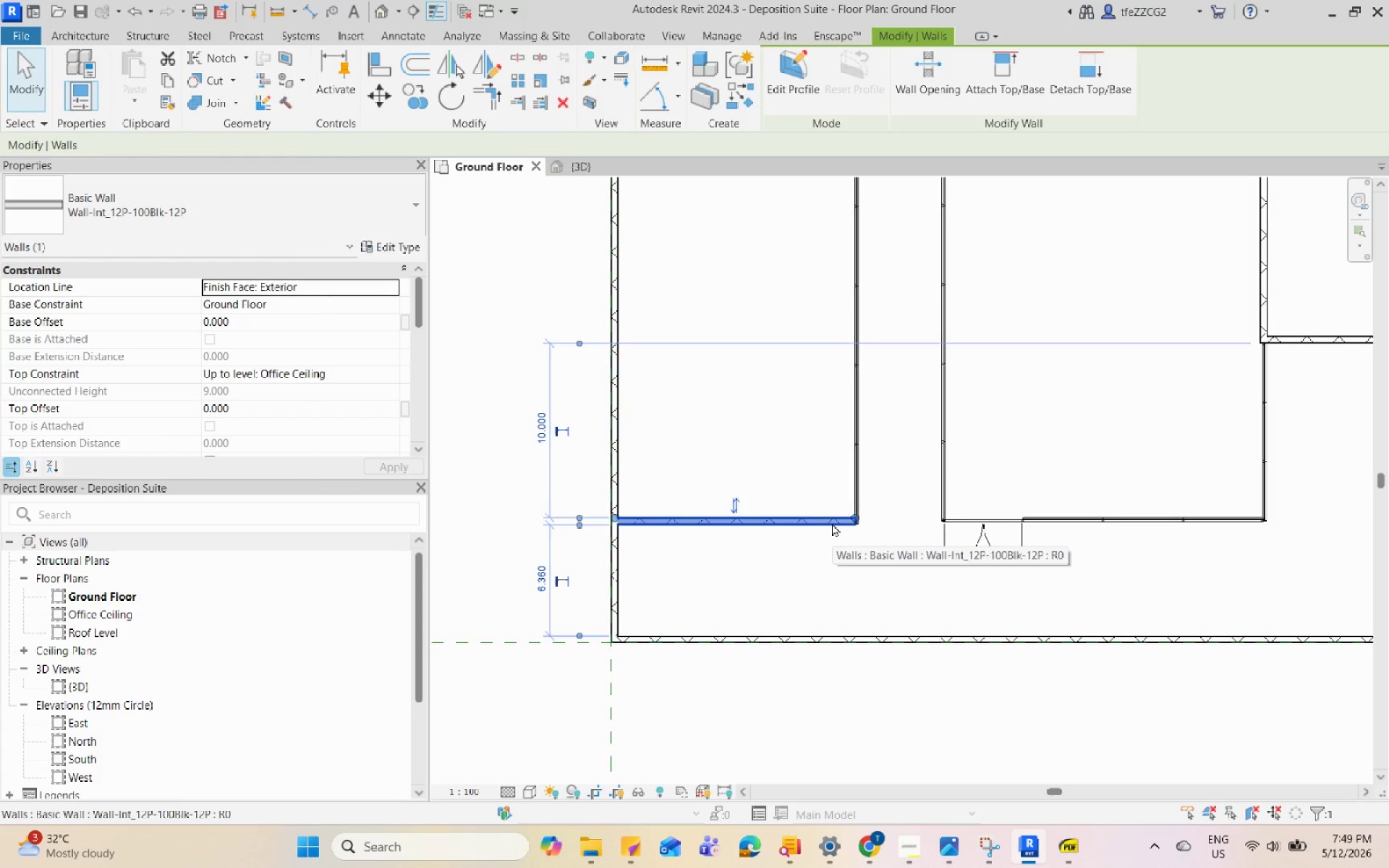 
type(de)
 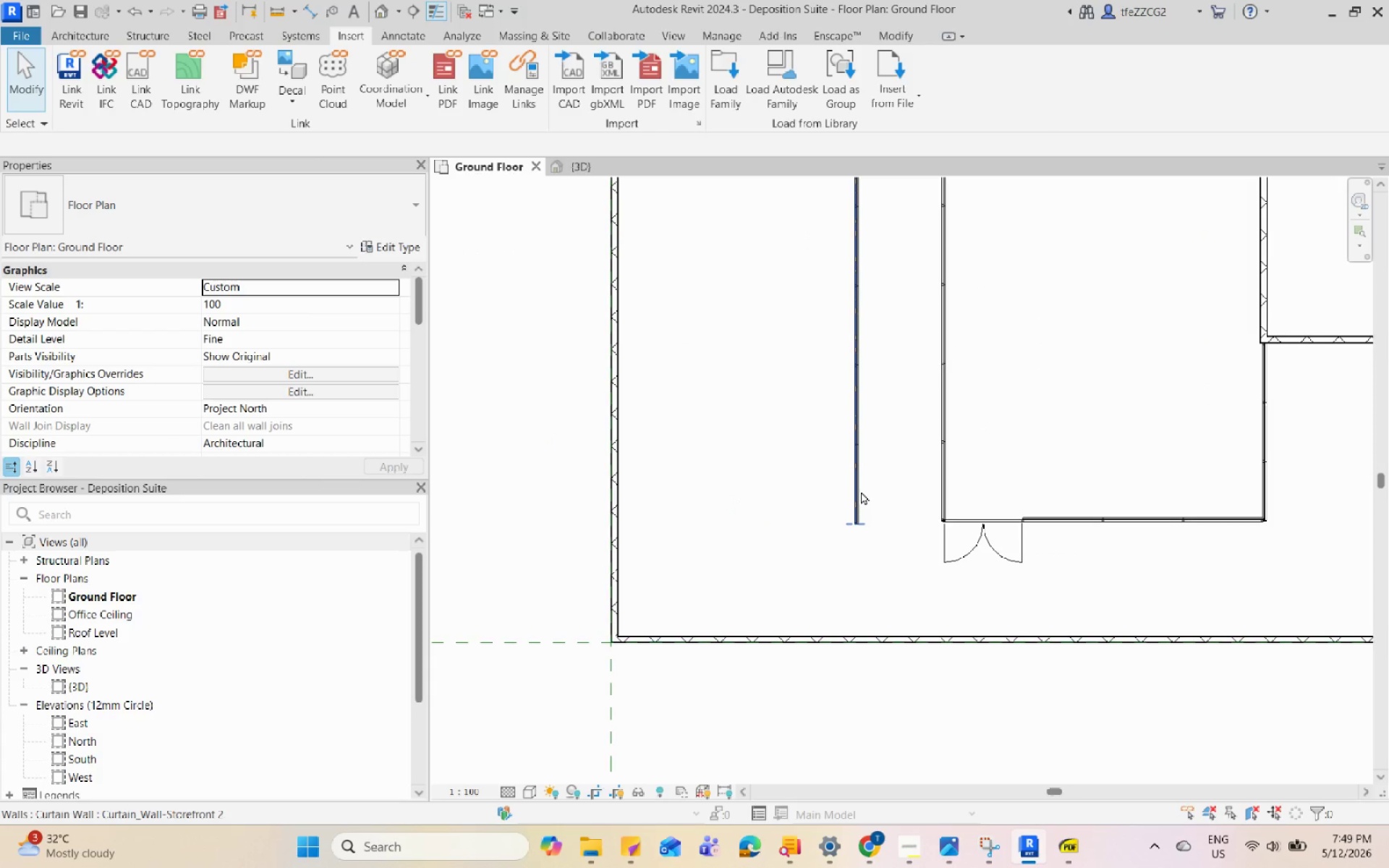 
left_click([856, 490])
 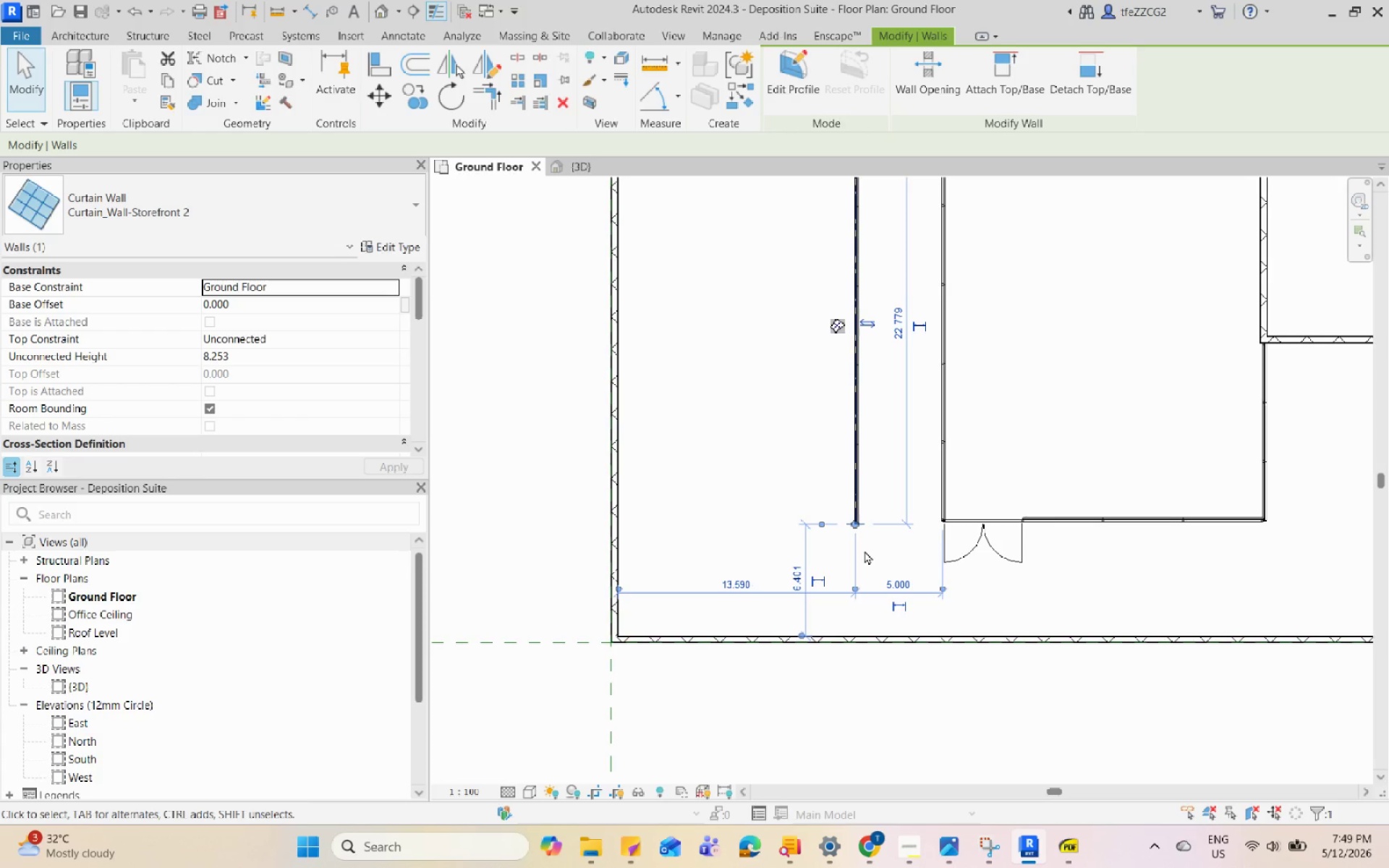 
type(cs)
 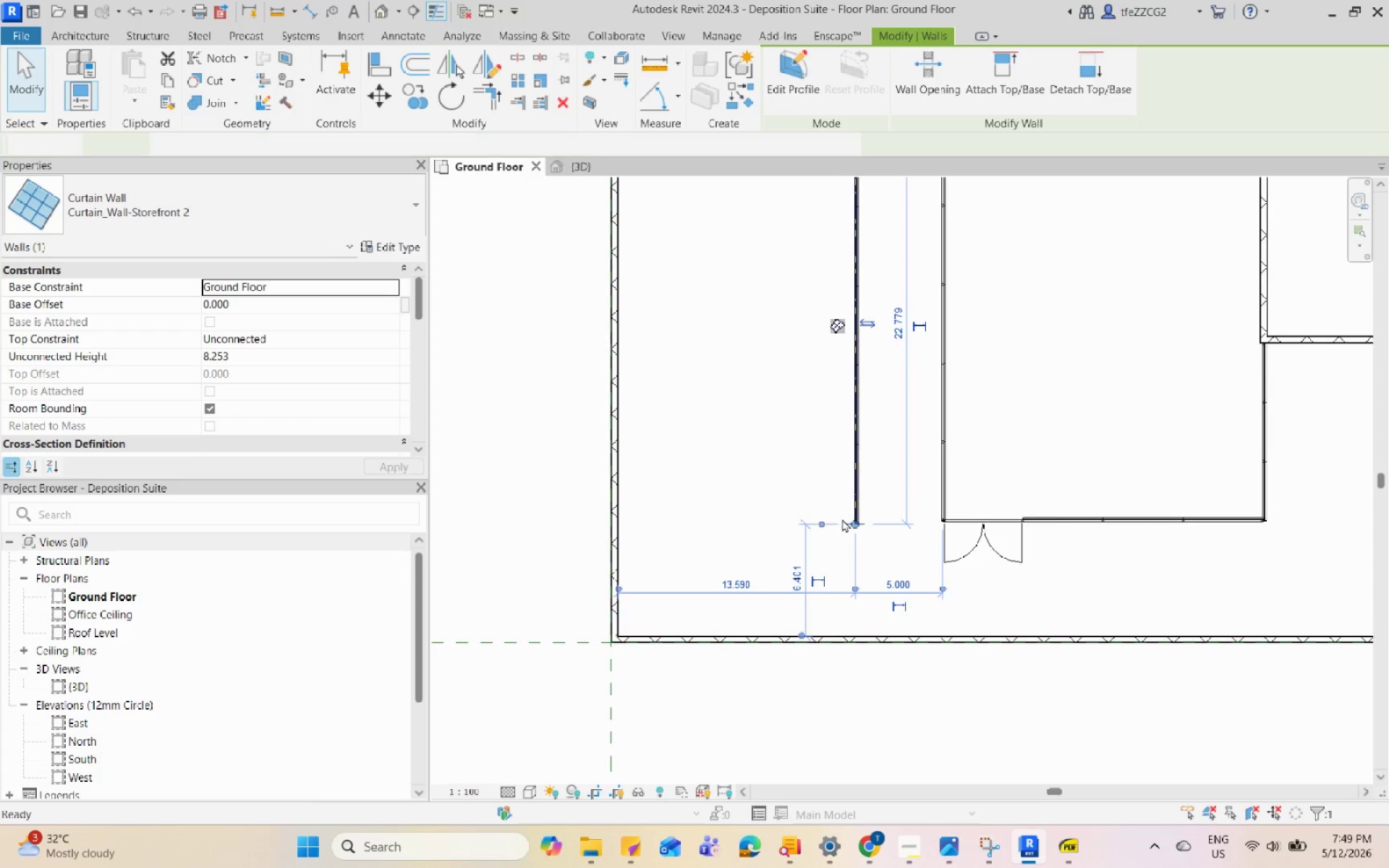 
scroll: coordinate [851, 530], scroll_direction: up, amount: 8.0
 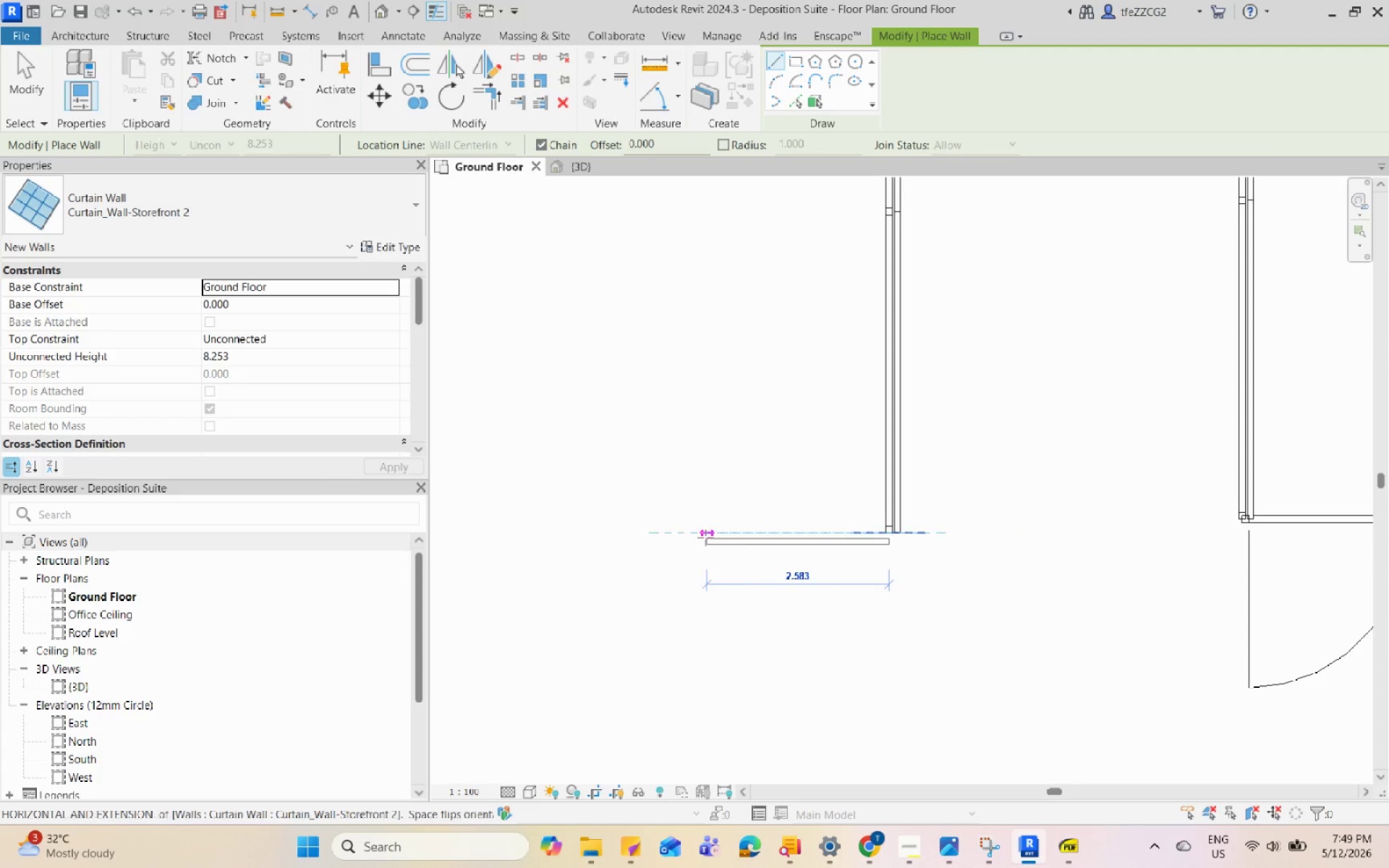 
scroll: coordinate [940, 539], scroll_direction: down, amount: 6.0
 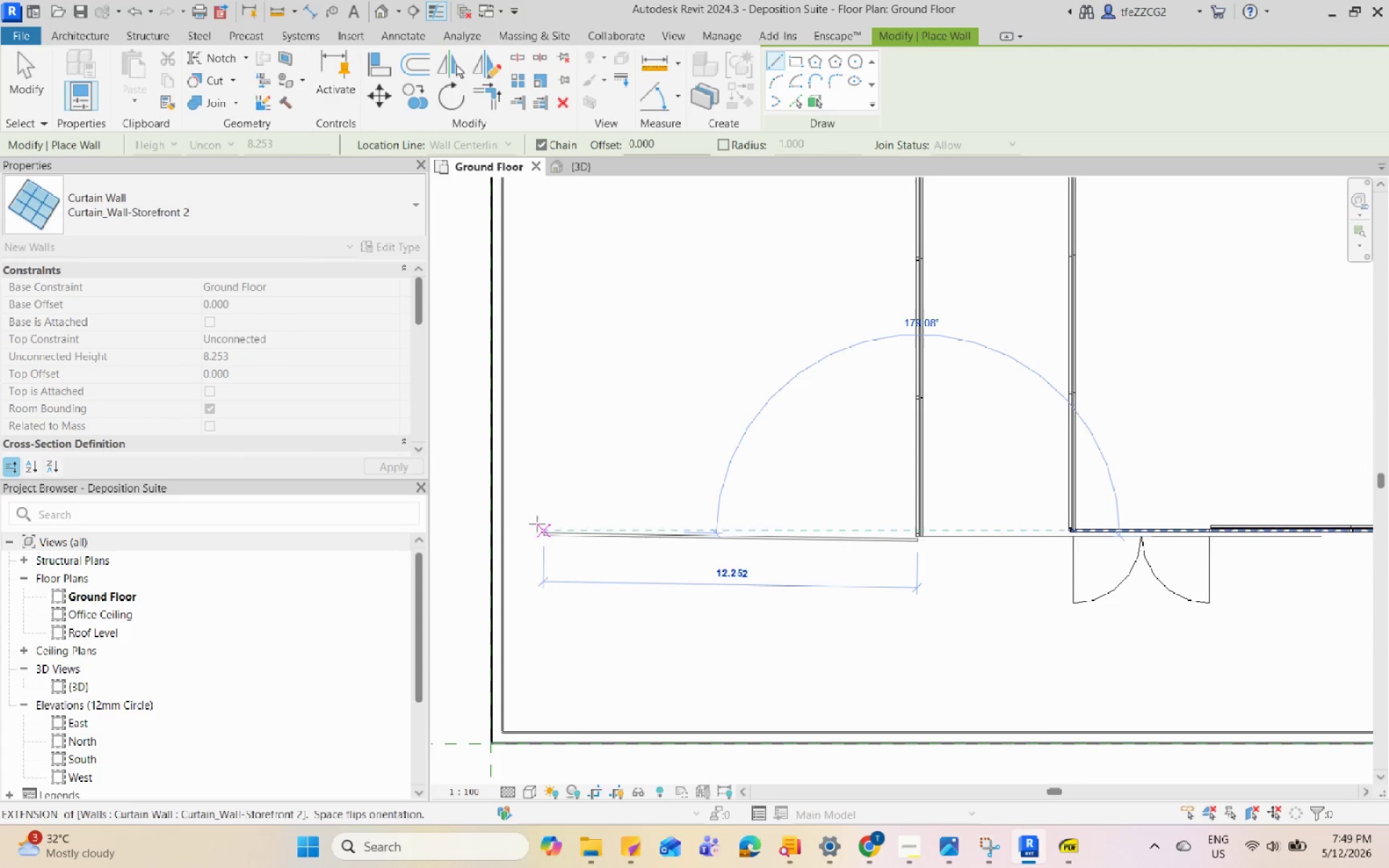 
mouse_move([530, 519])
 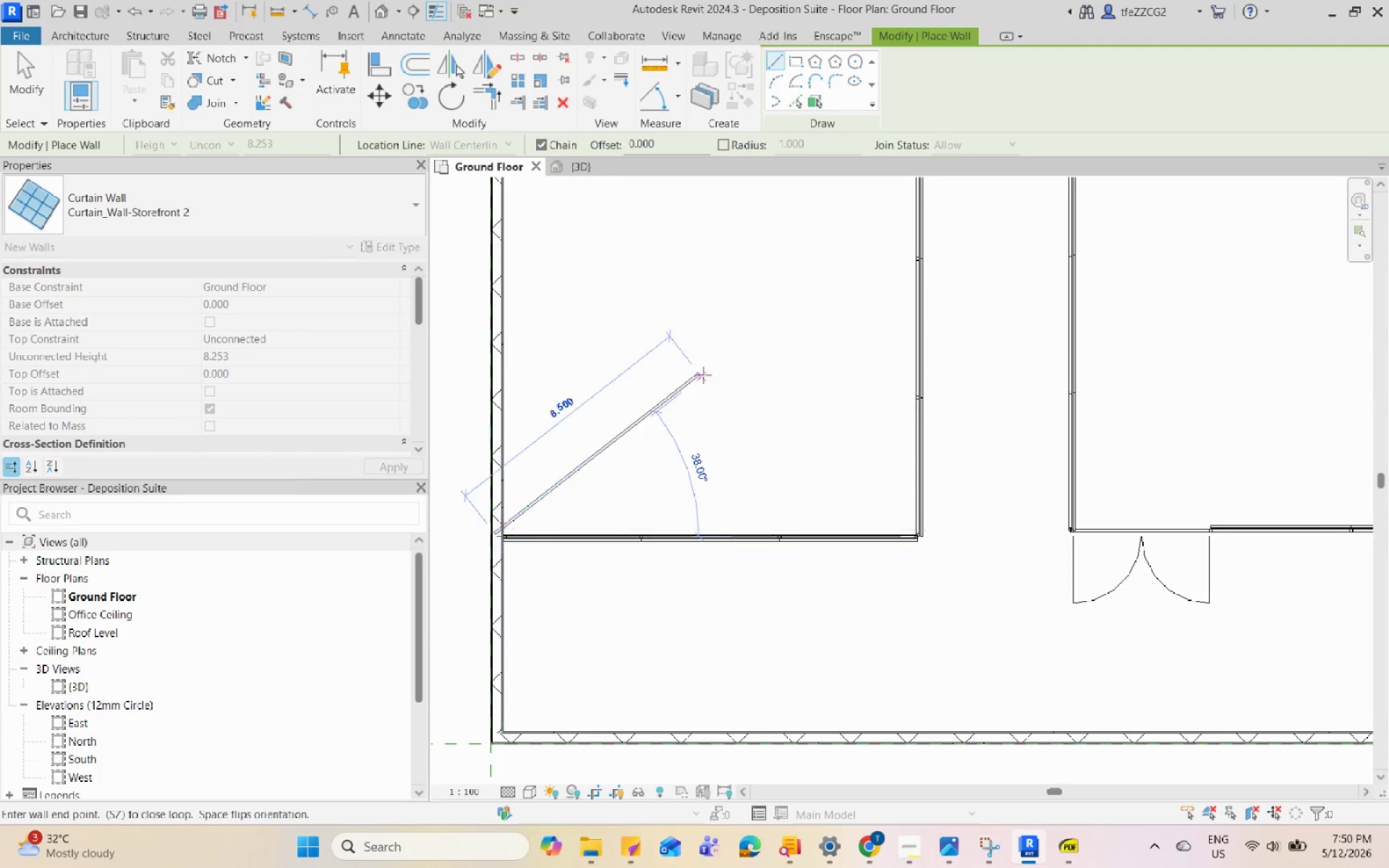 
key(Escape)
 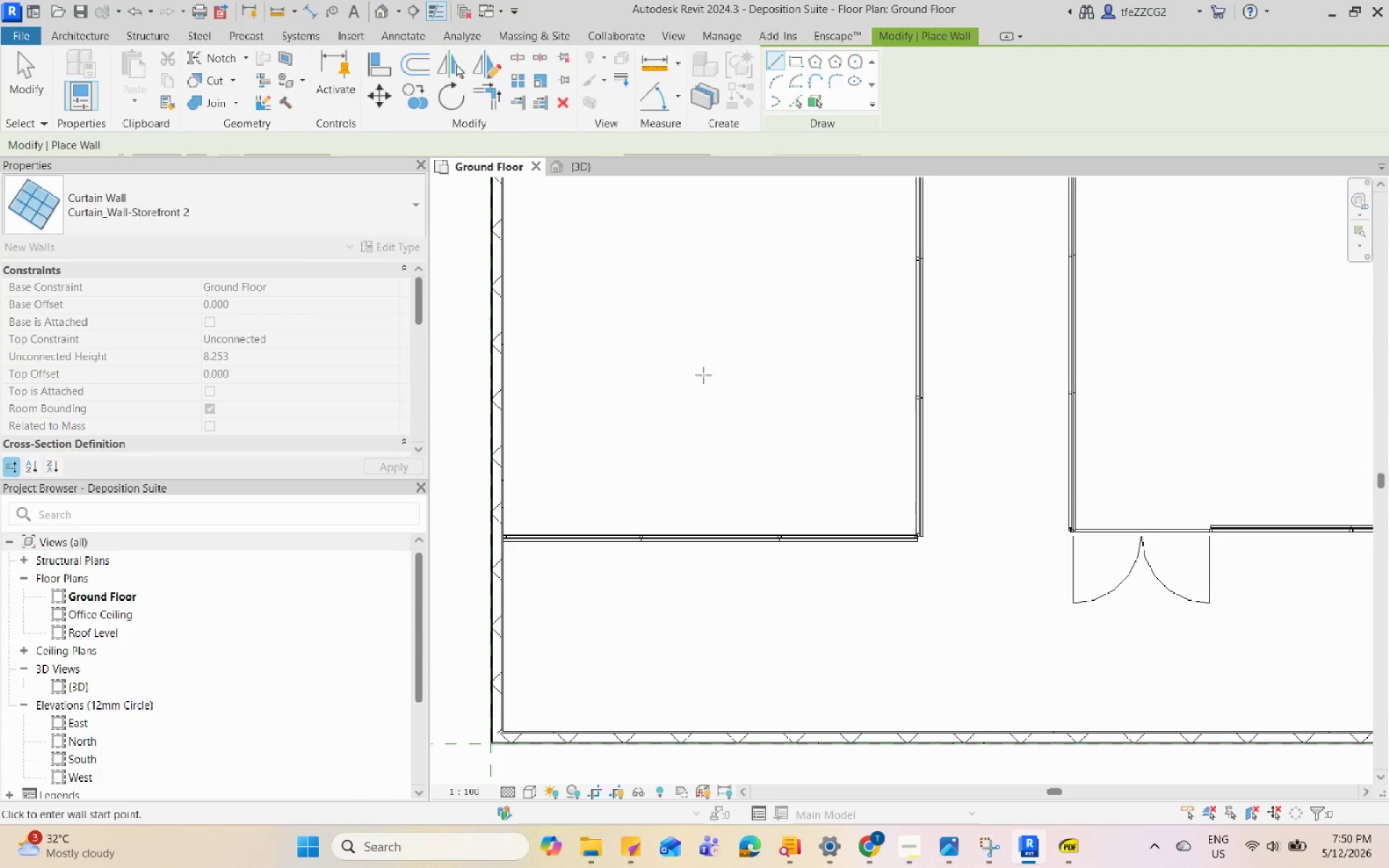 
key(Escape)
 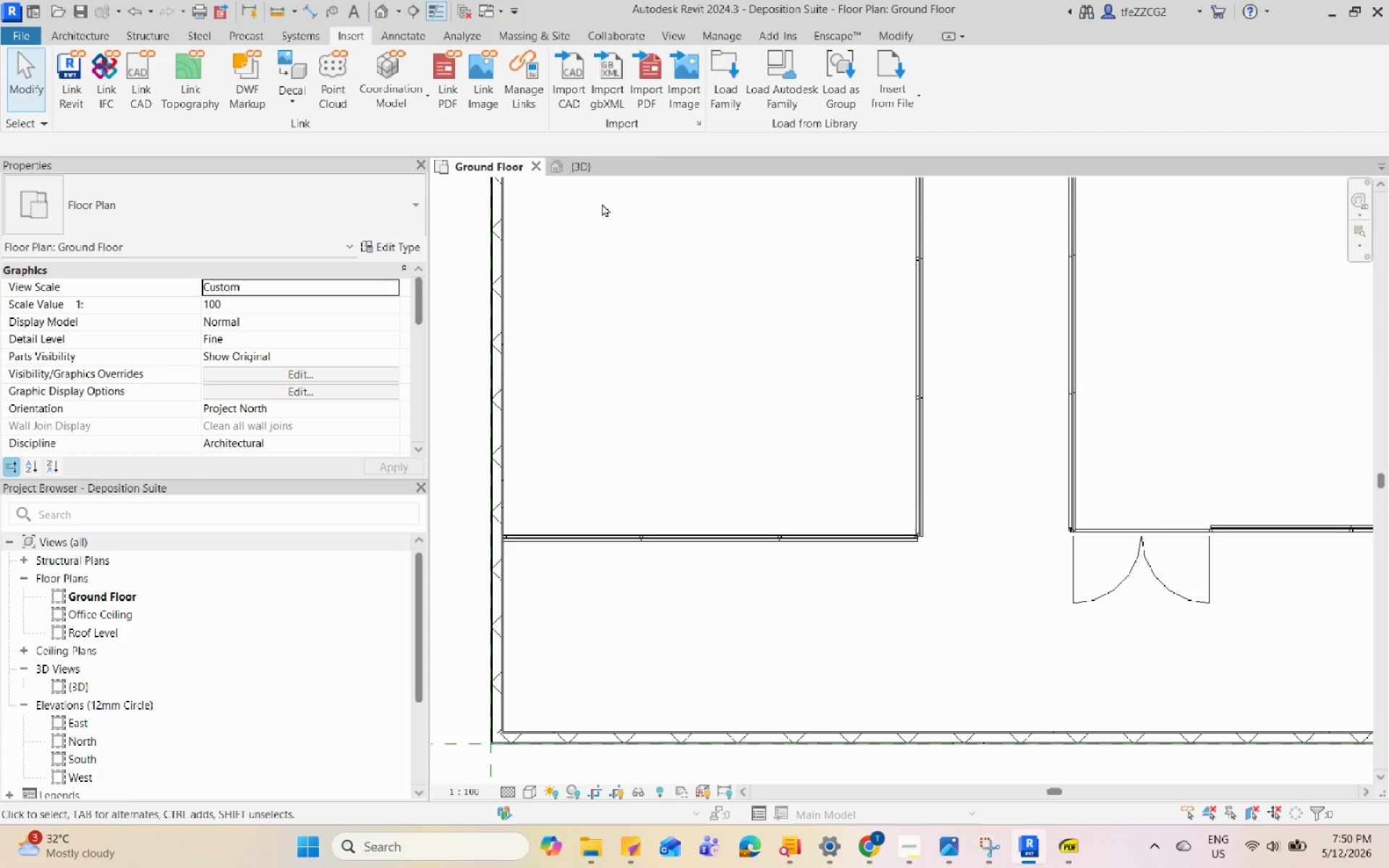 
left_click([590, 158])
 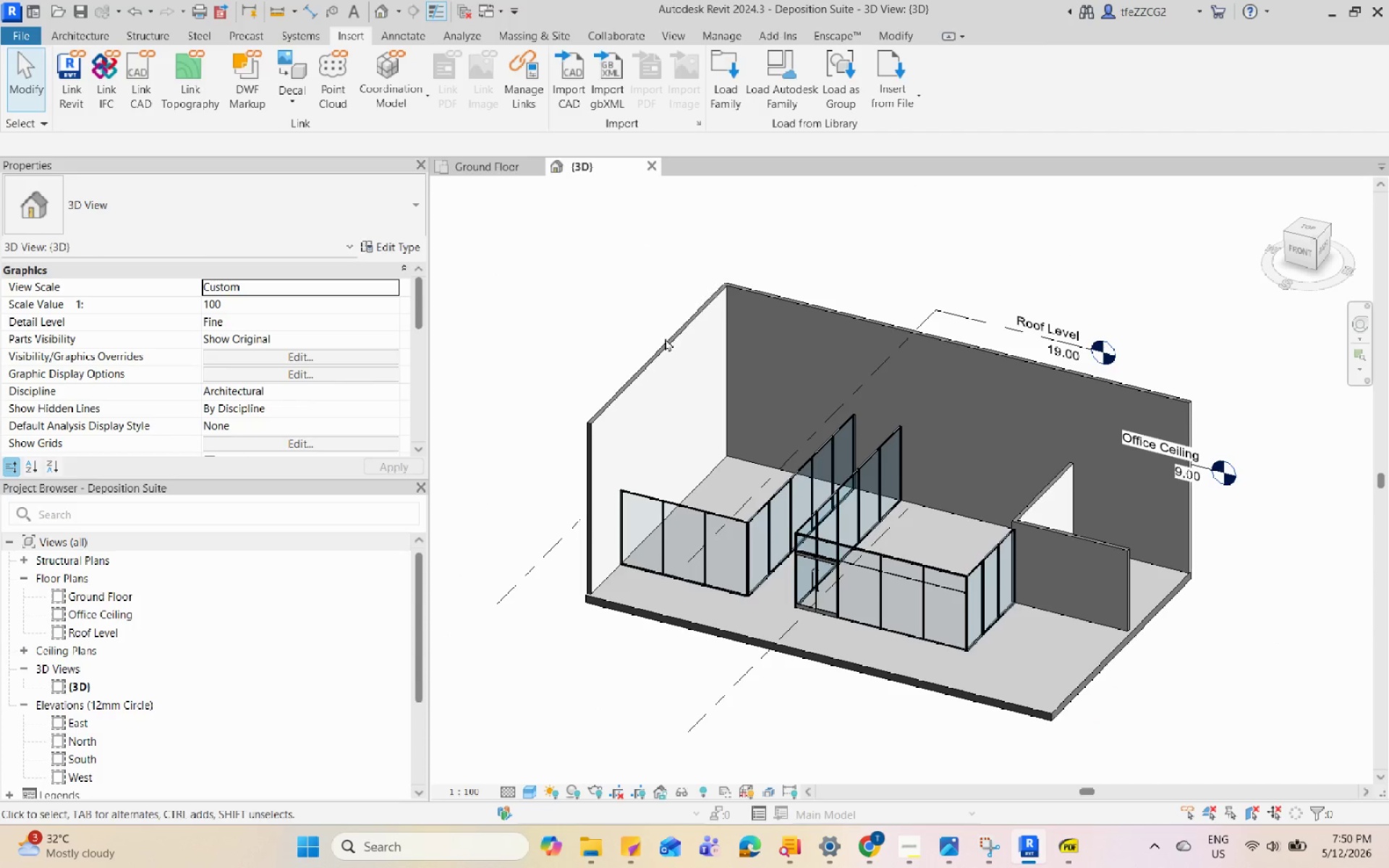 
hold_key(key=ShiftLeft, duration=0.81)
 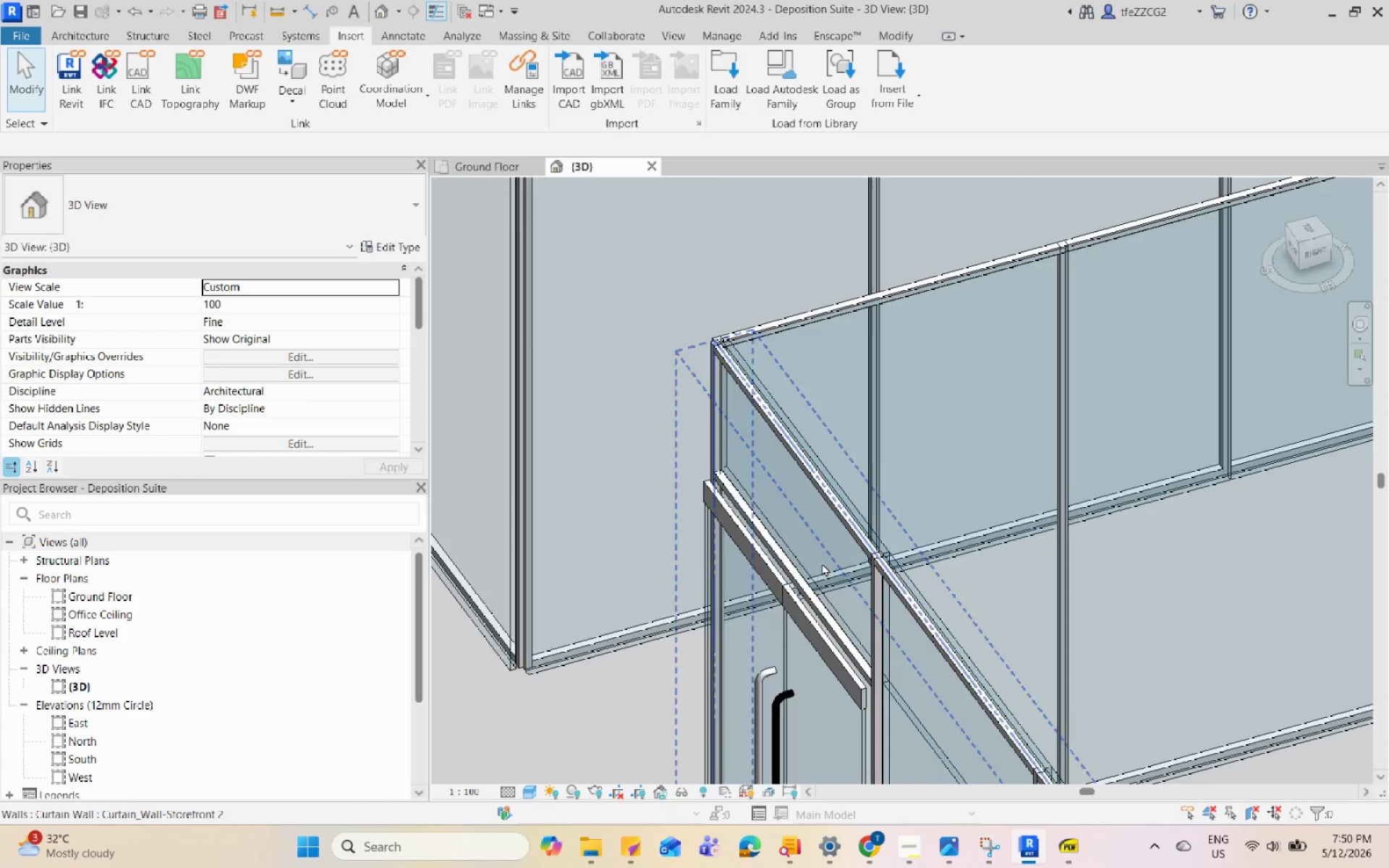 
scroll: coordinate [770, 474], scroll_direction: up, amount: 15.0
 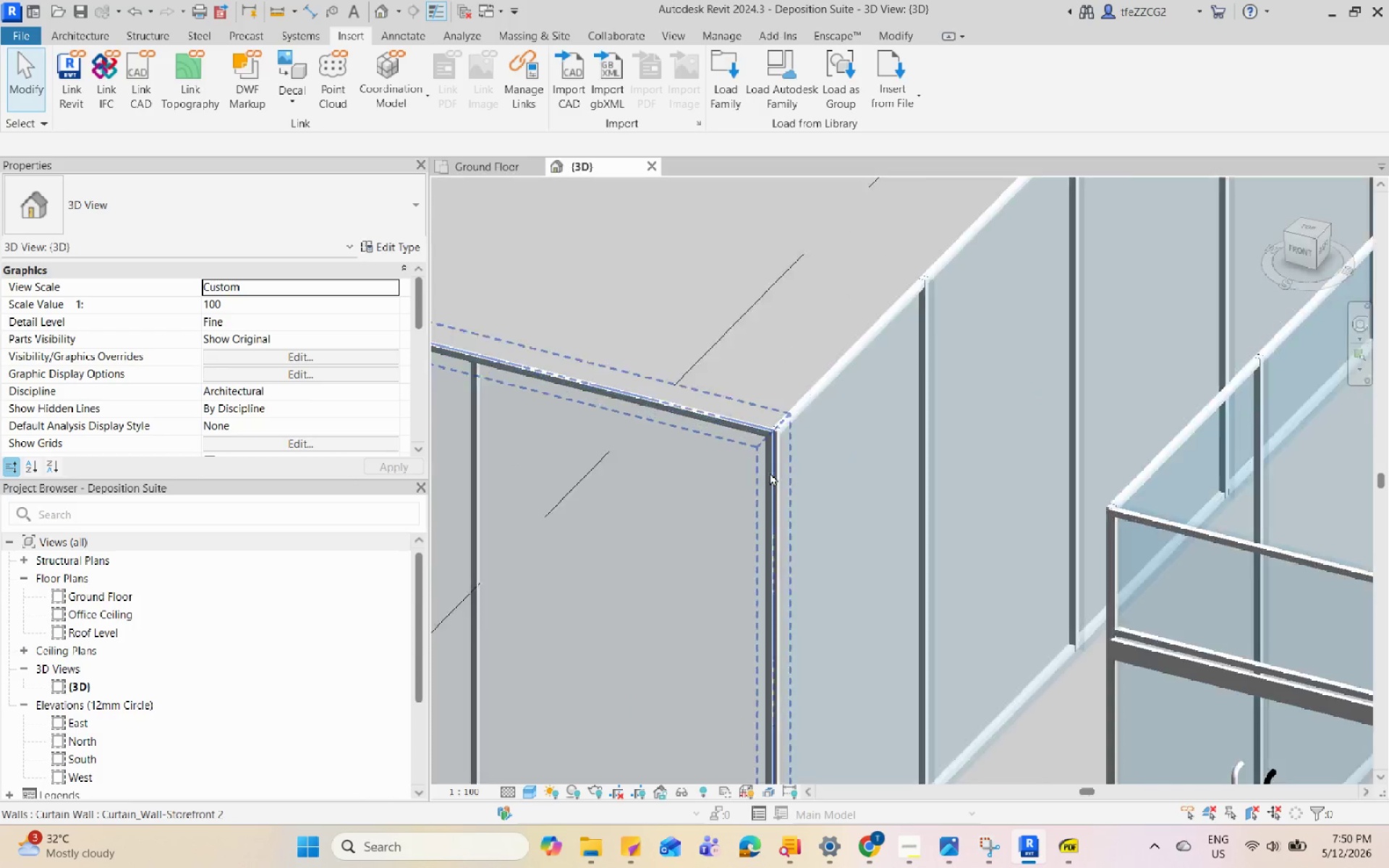 
hold_key(key=ShiftLeft, duration=2.64)
scroll: coordinate [842, 577], scroll_direction: down, amount: 12.0
 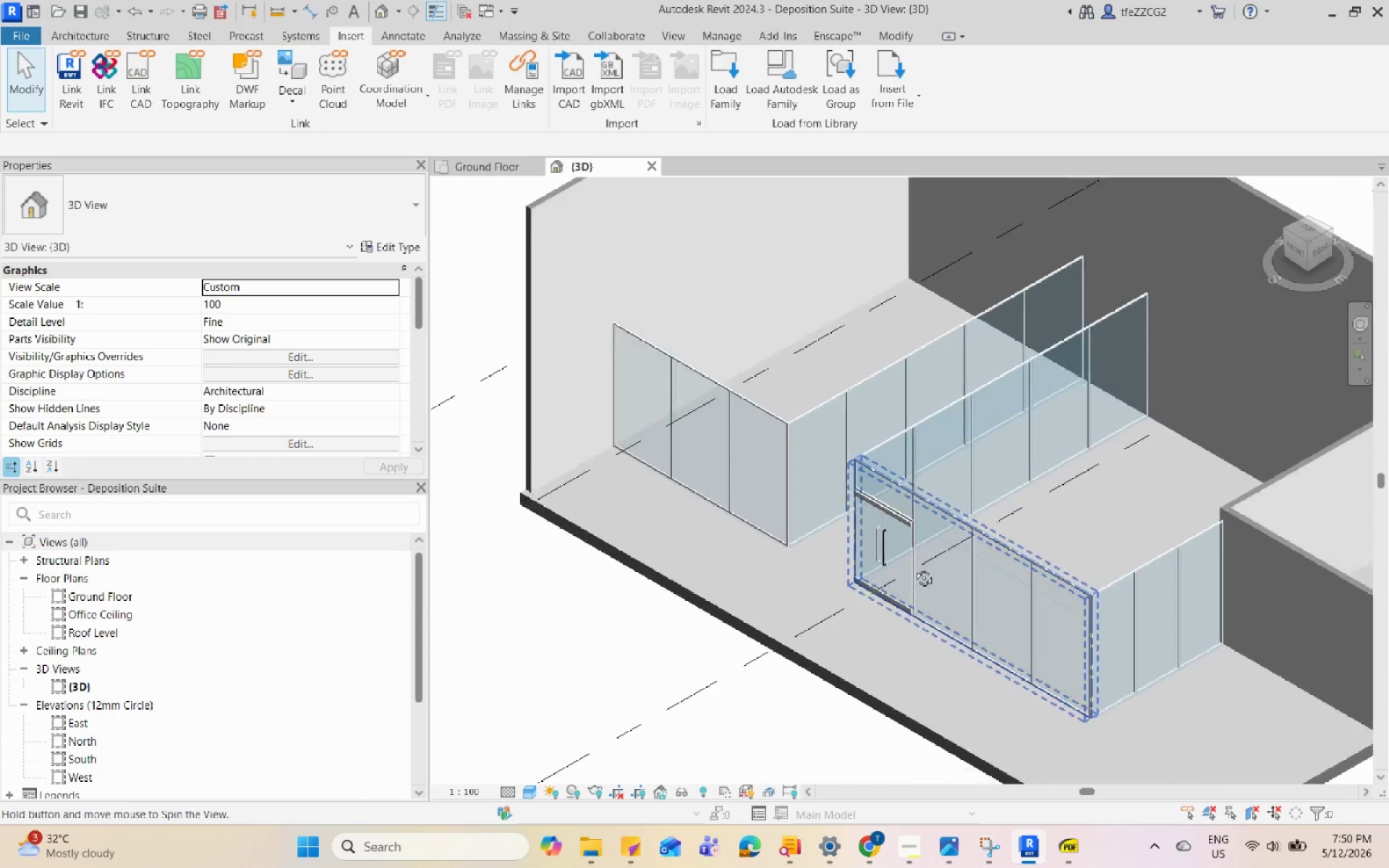 
scroll: coordinate [770, 393], scroll_direction: up, amount: 5.0
 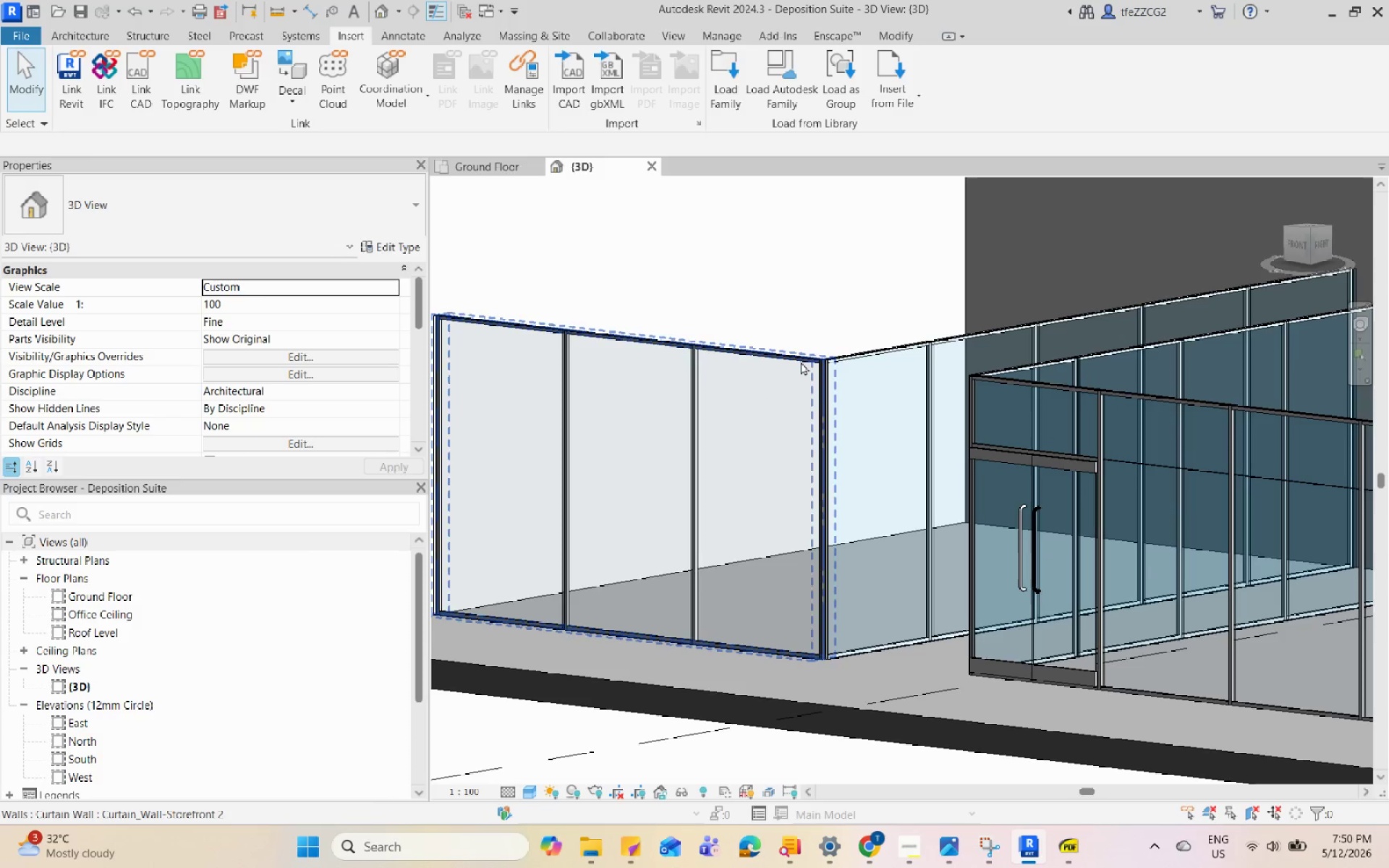 
left_click([801, 362])
 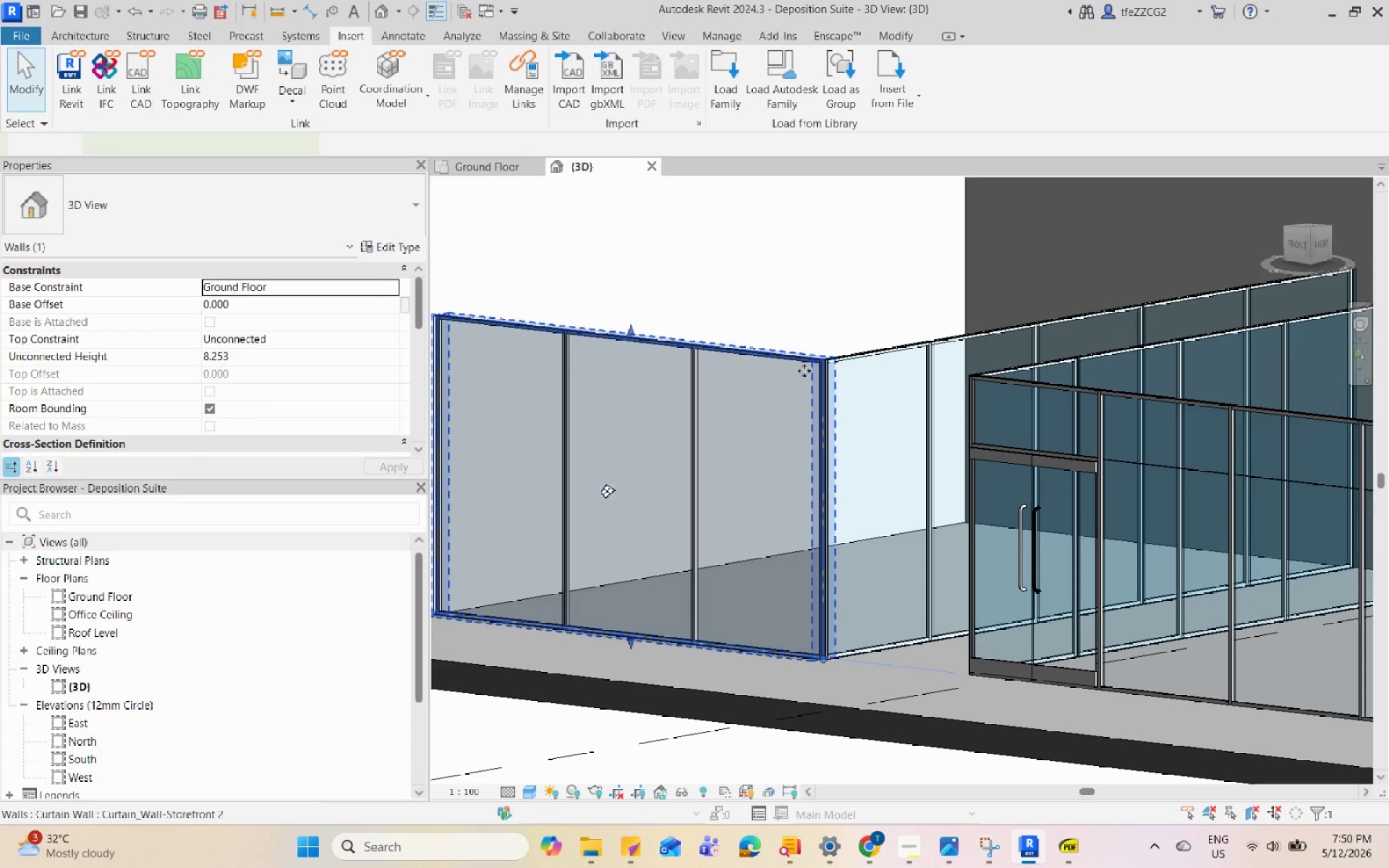 
hold_key(key=ShiftLeft, duration=0.69)
 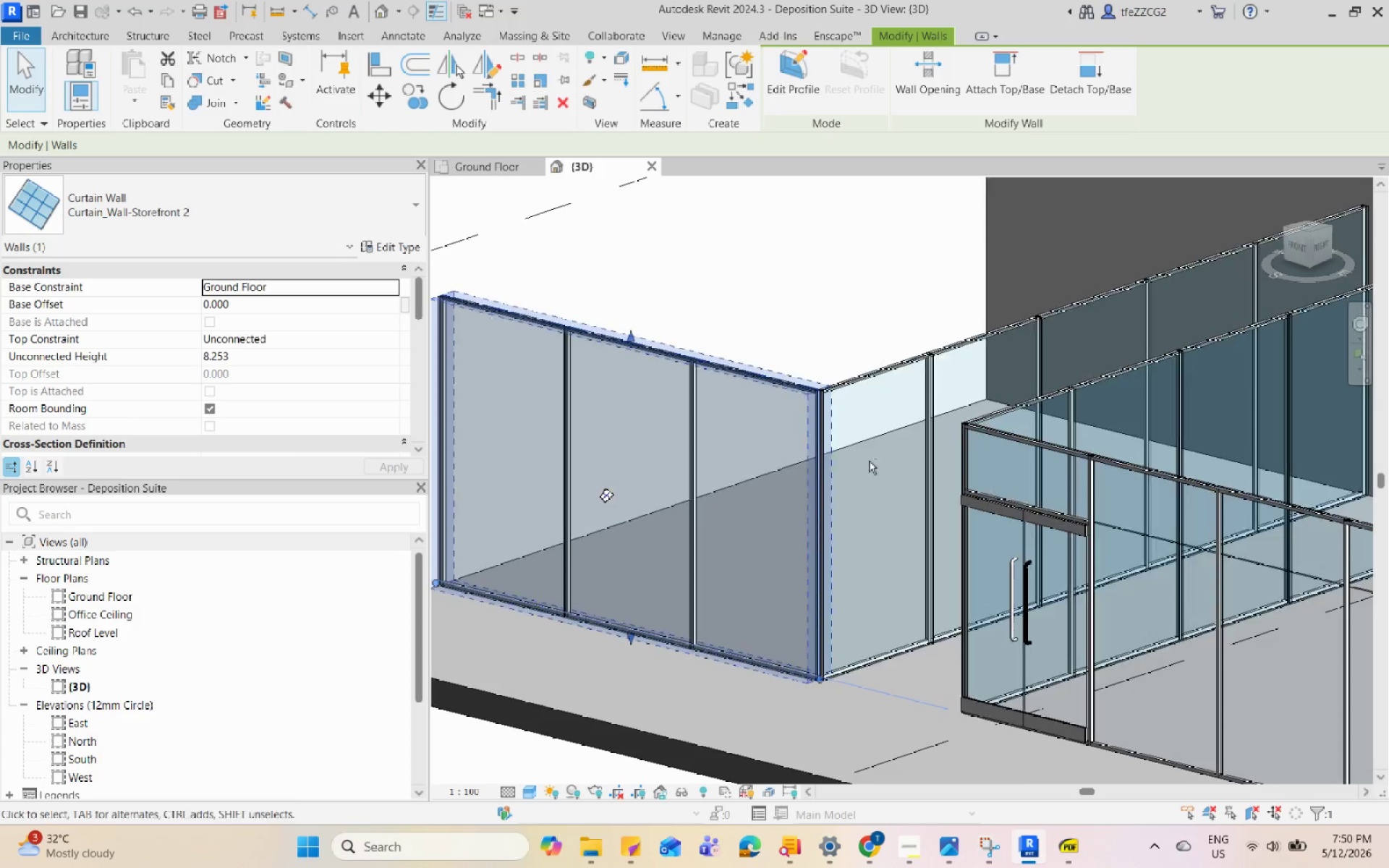 
key(Escape)
 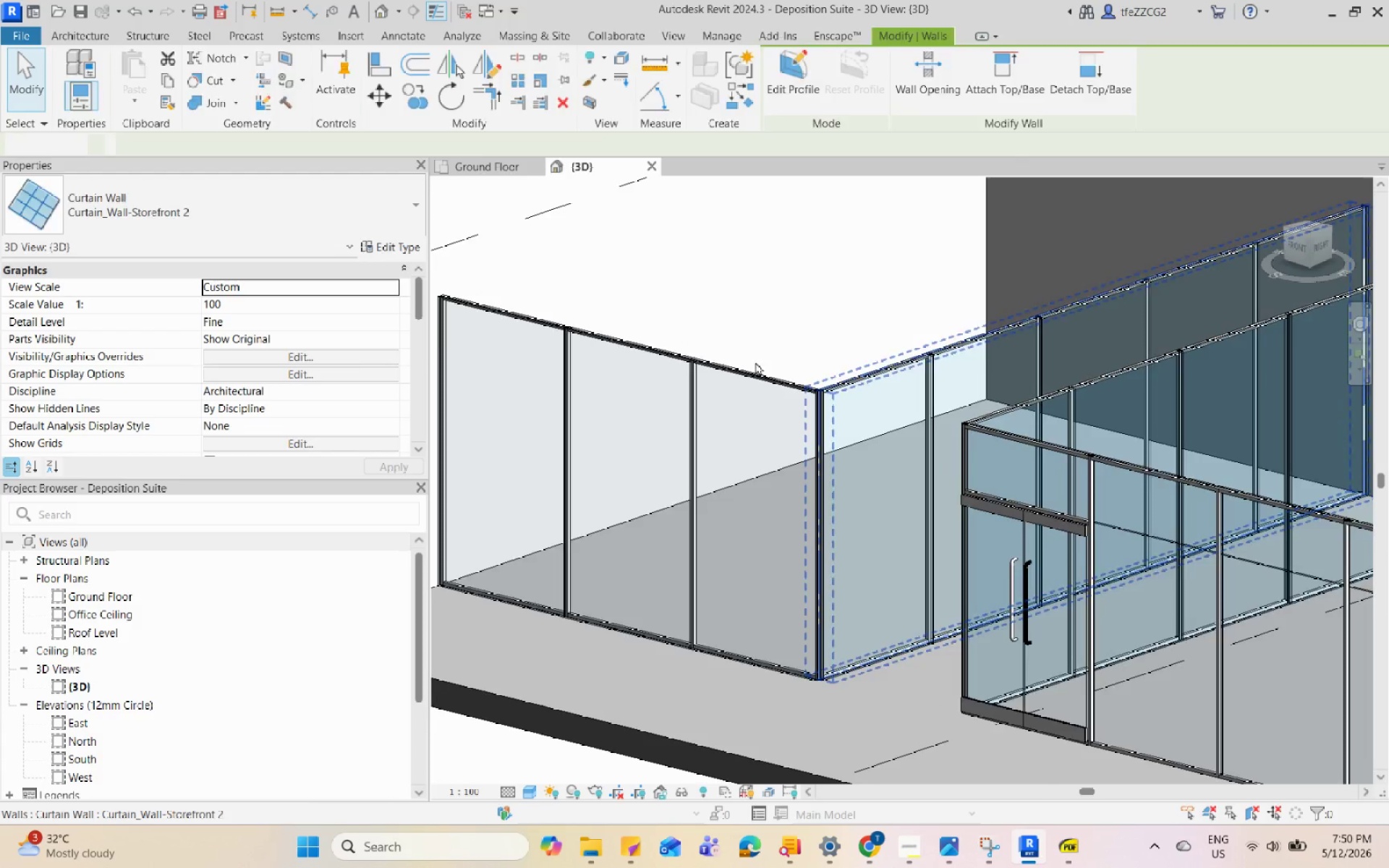 
key(Shift+ShiftLeft)
 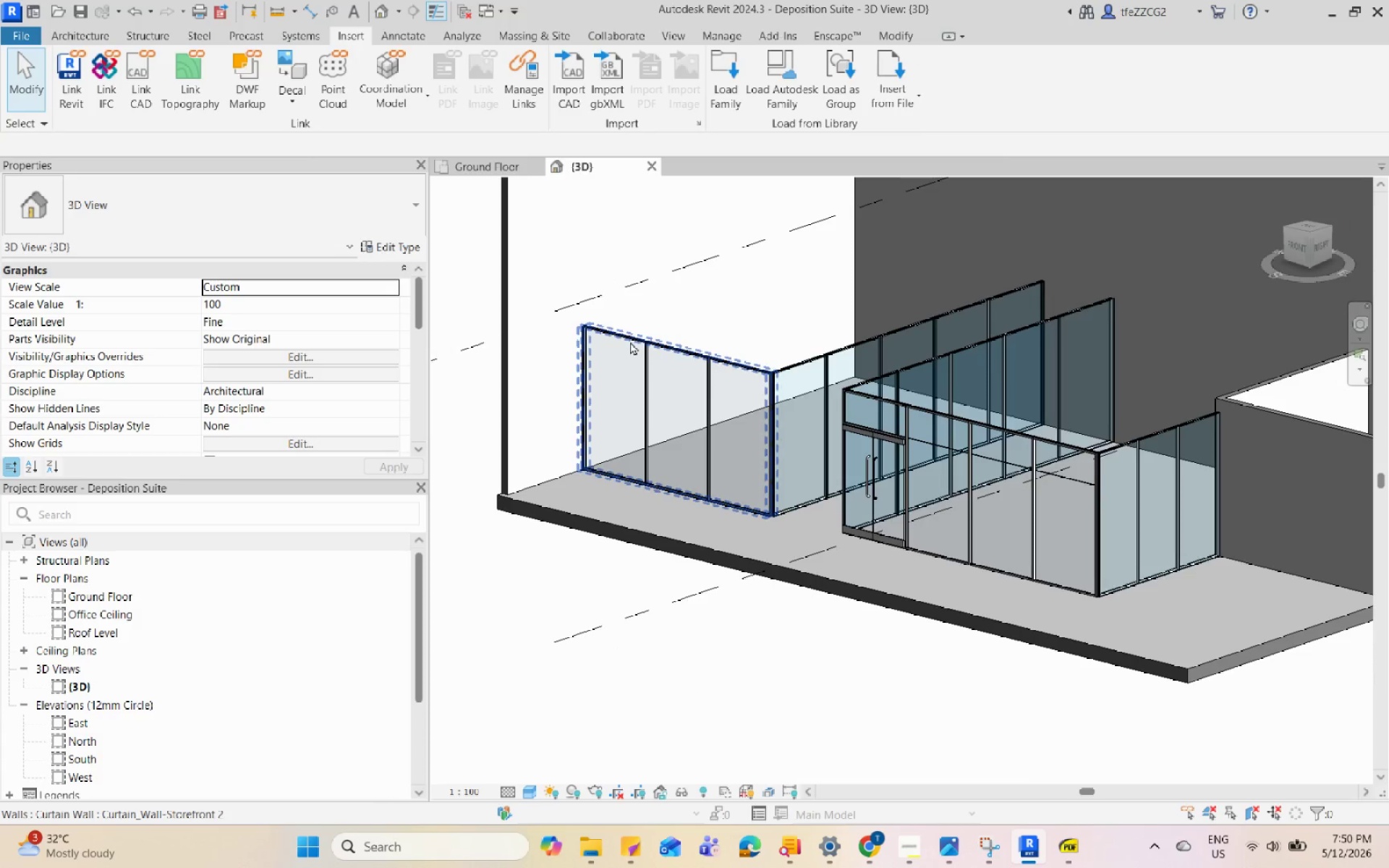 
scroll: coordinate [723, 357], scroll_direction: down, amount: 5.0
 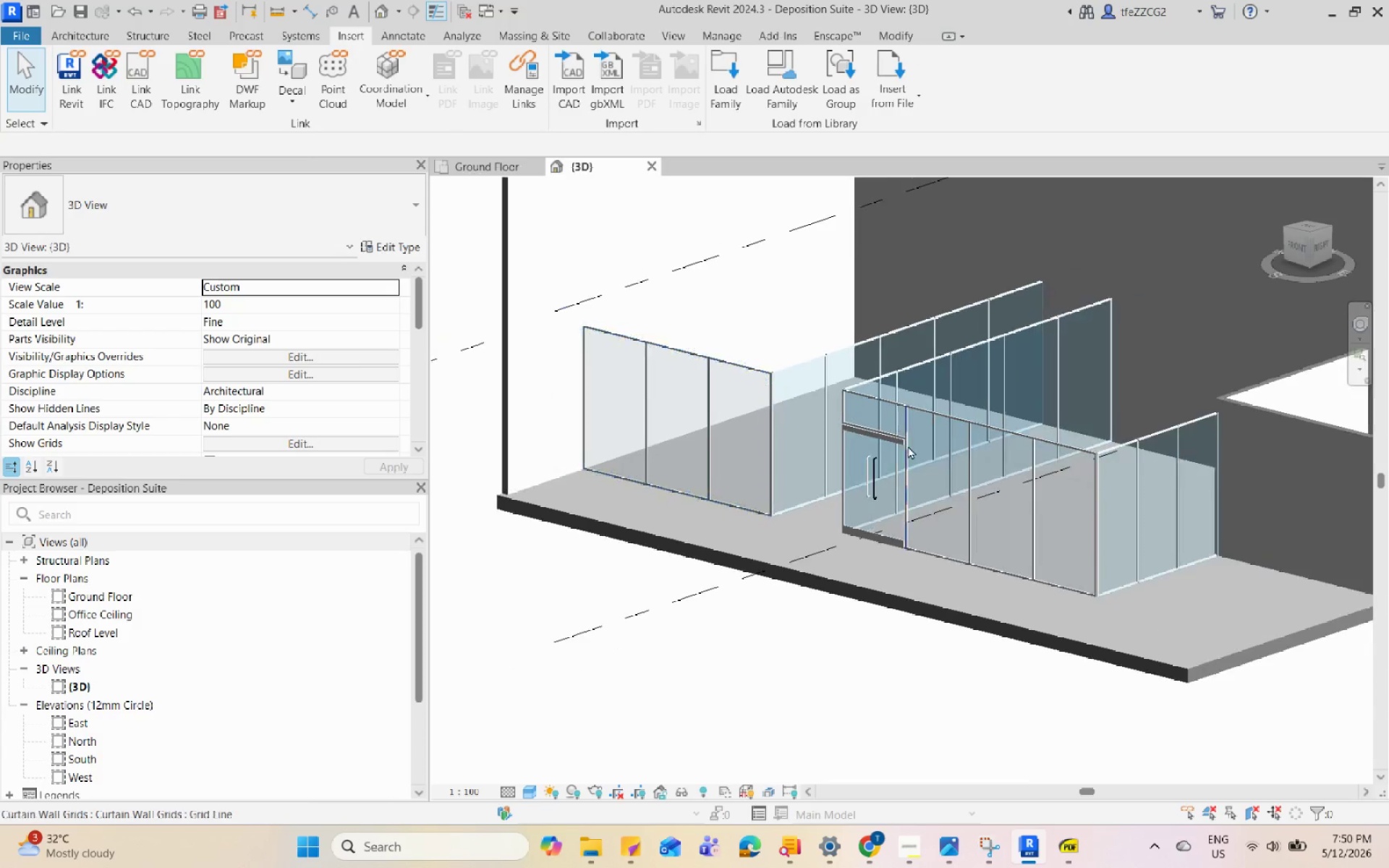 
left_click([697, 343])
 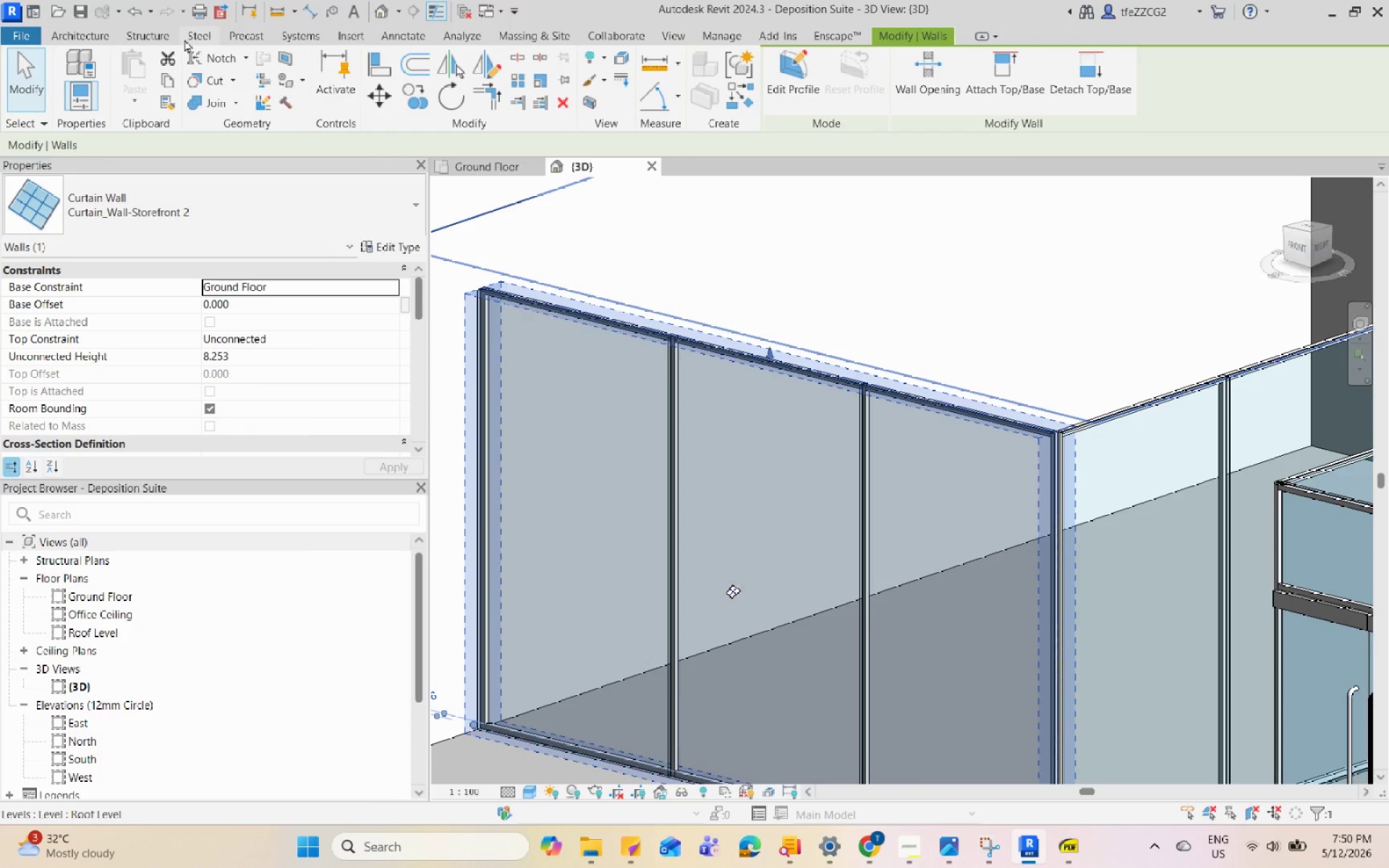 
scroll: coordinate [642, 351], scroll_direction: up, amount: 8.0
 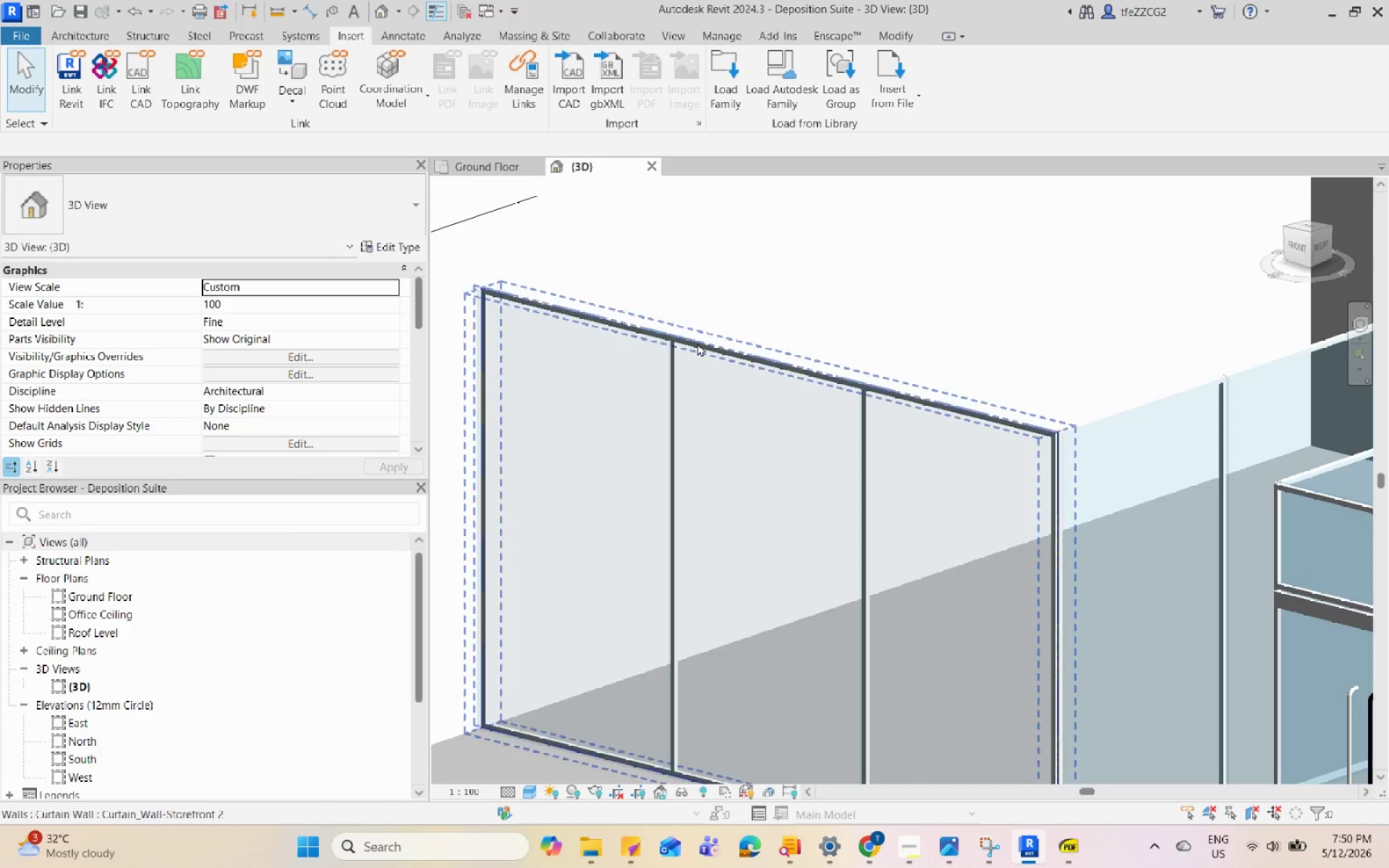 
left_click([96, 39])
 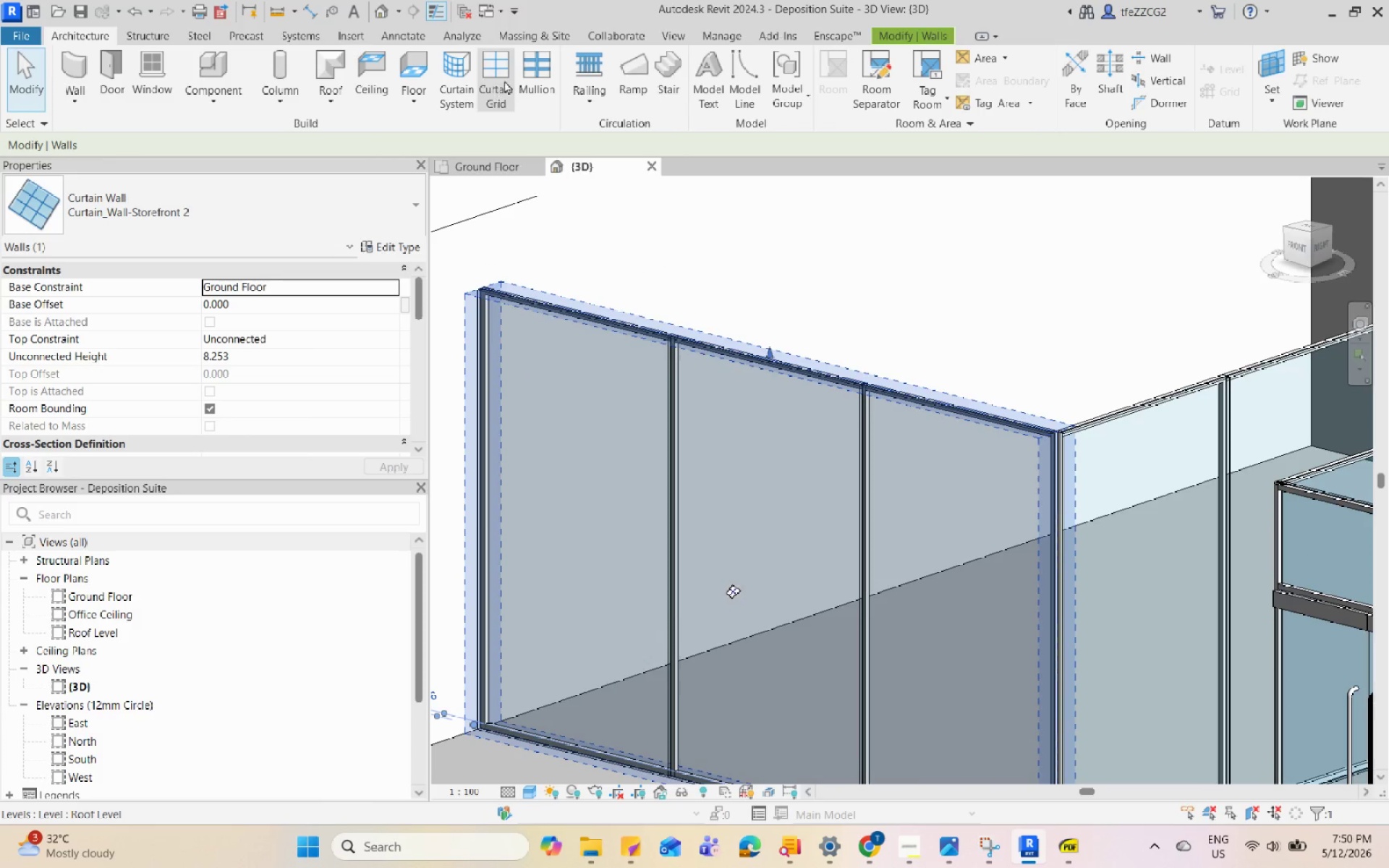 
left_click([527, 76])
 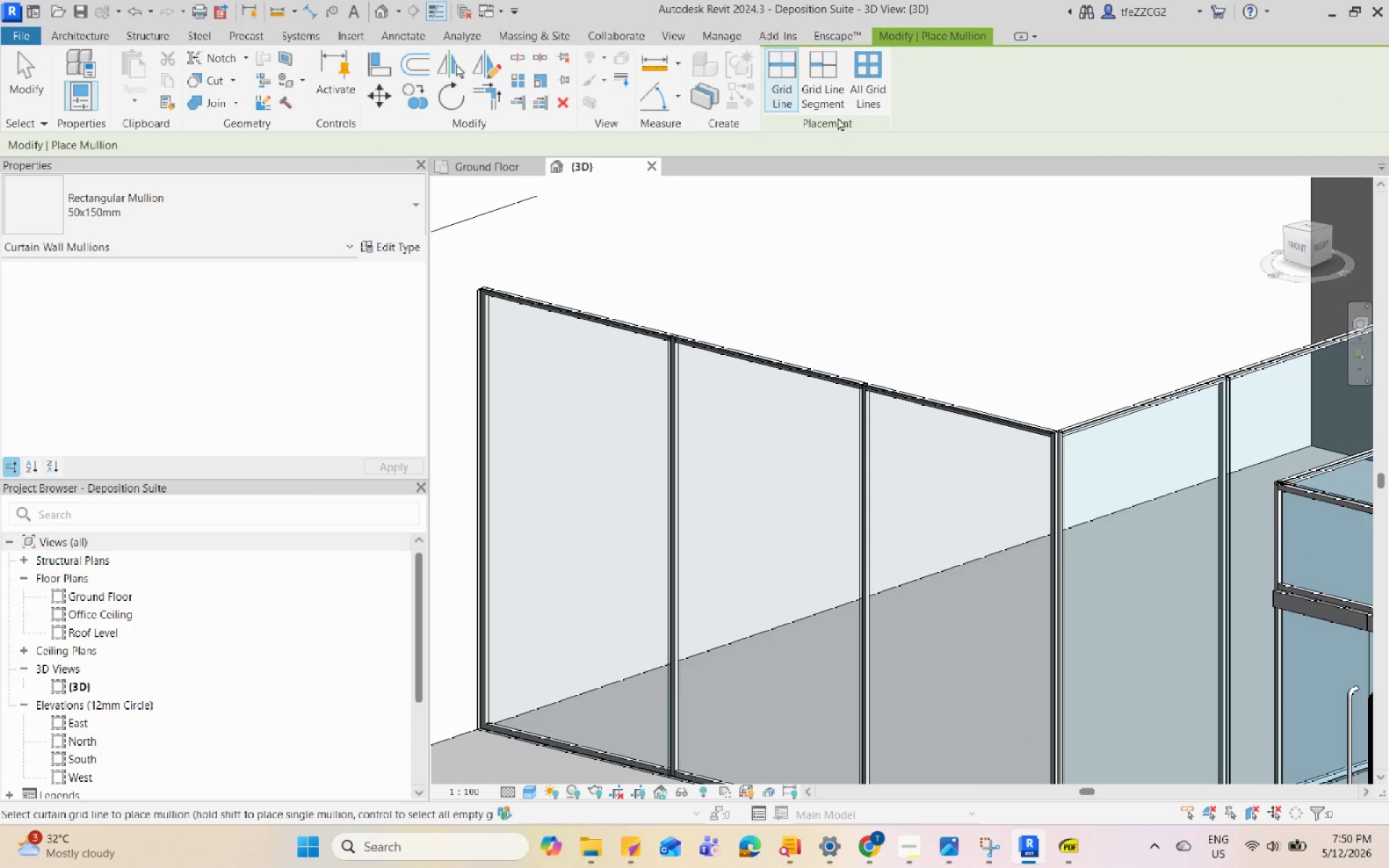 
left_click([836, 91])
 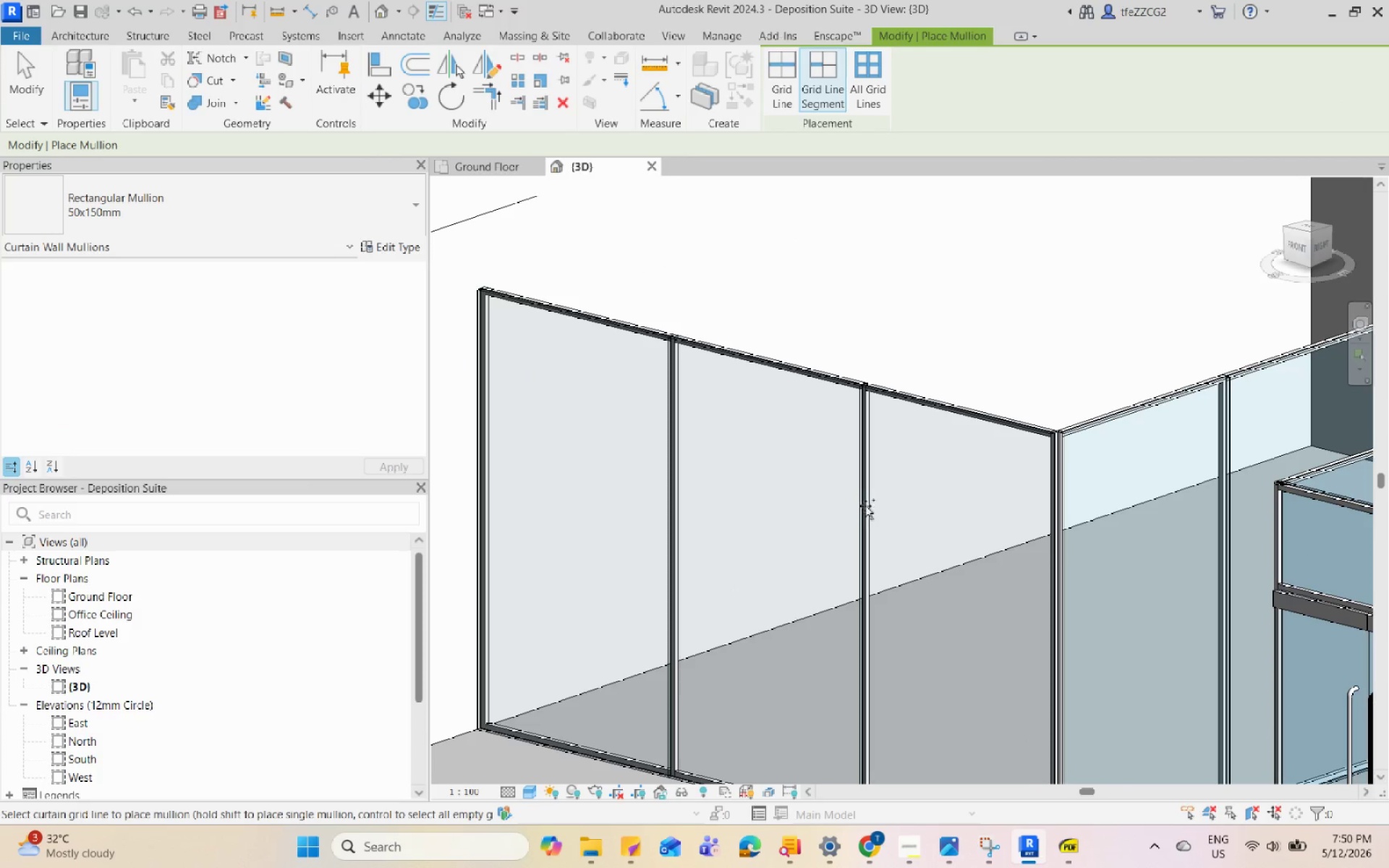 
hold_key(key=ShiftLeft, duration=0.67)
 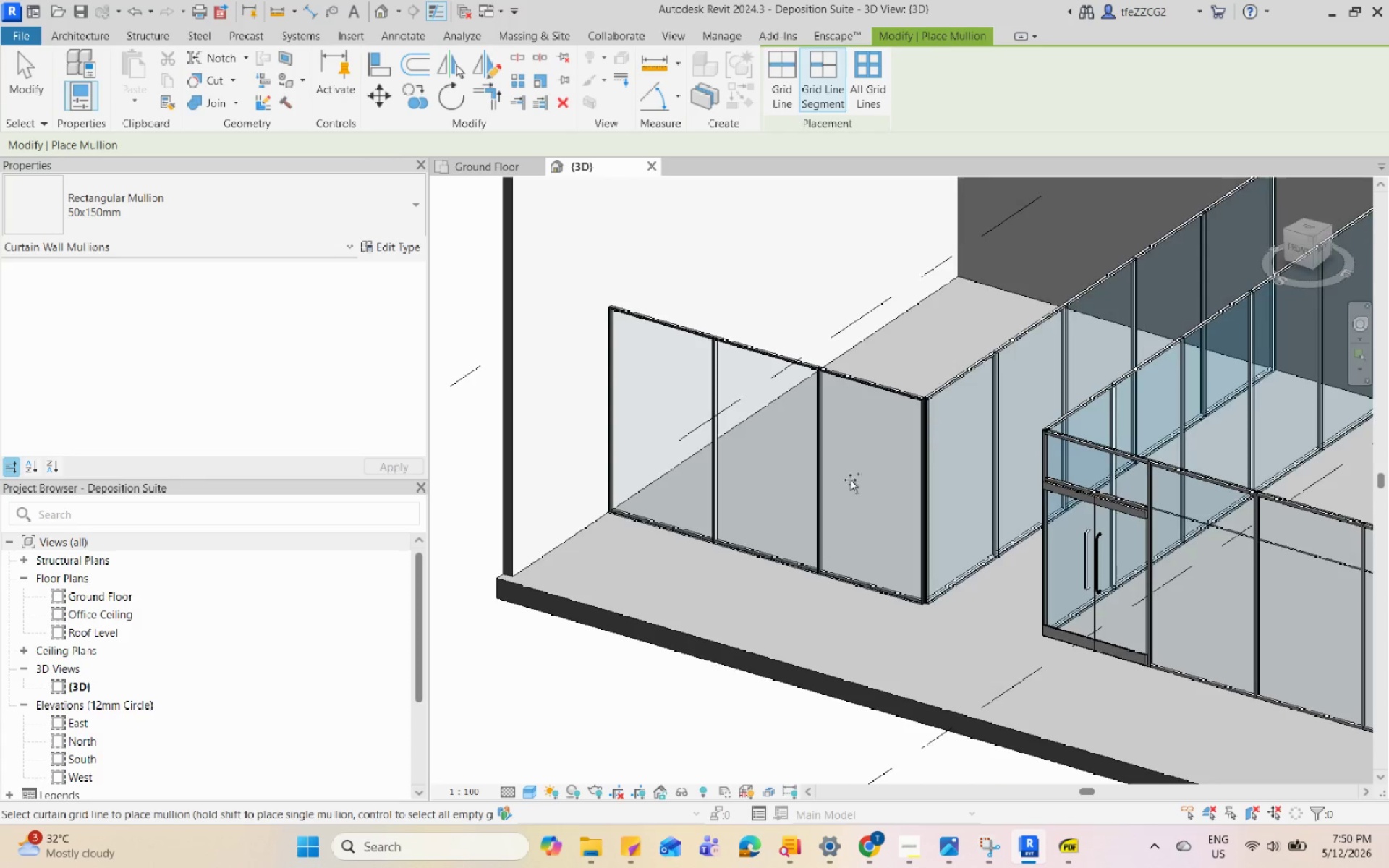 
scroll: coordinate [765, 331], scroll_direction: down, amount: 5.0
 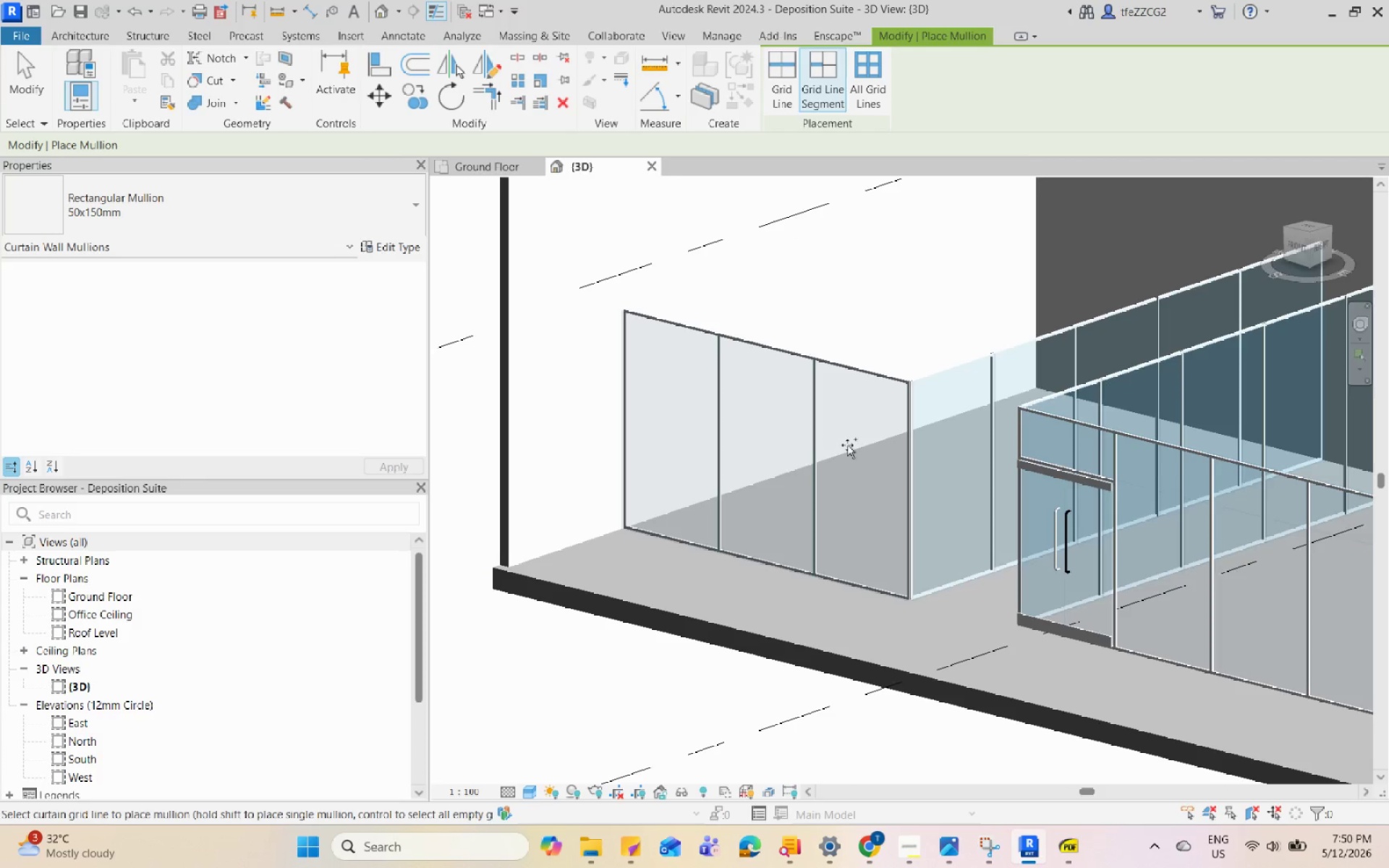 
scroll: coordinate [842, 475], scroll_direction: up, amount: 4.0
 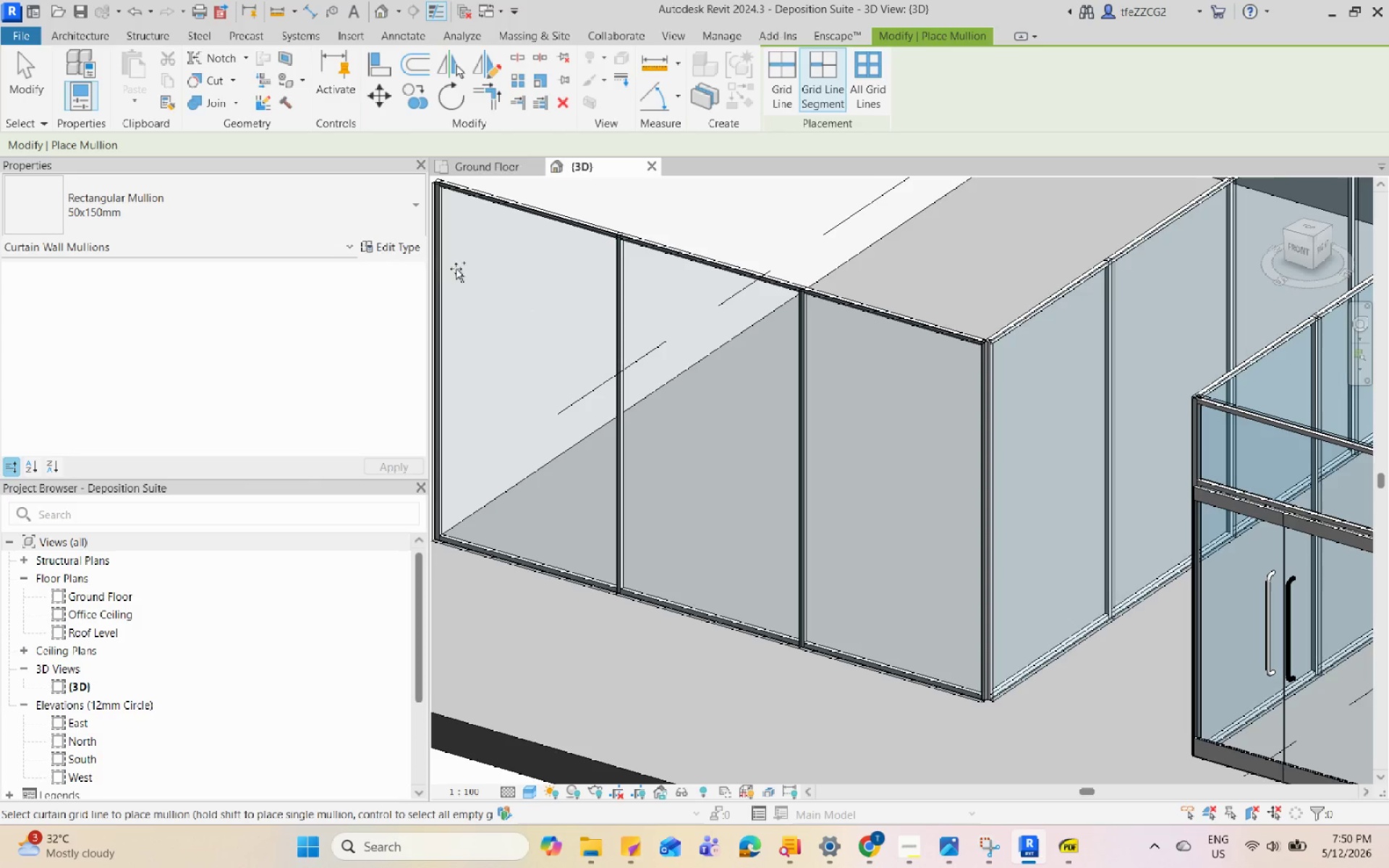 
left_click([783, 103])
 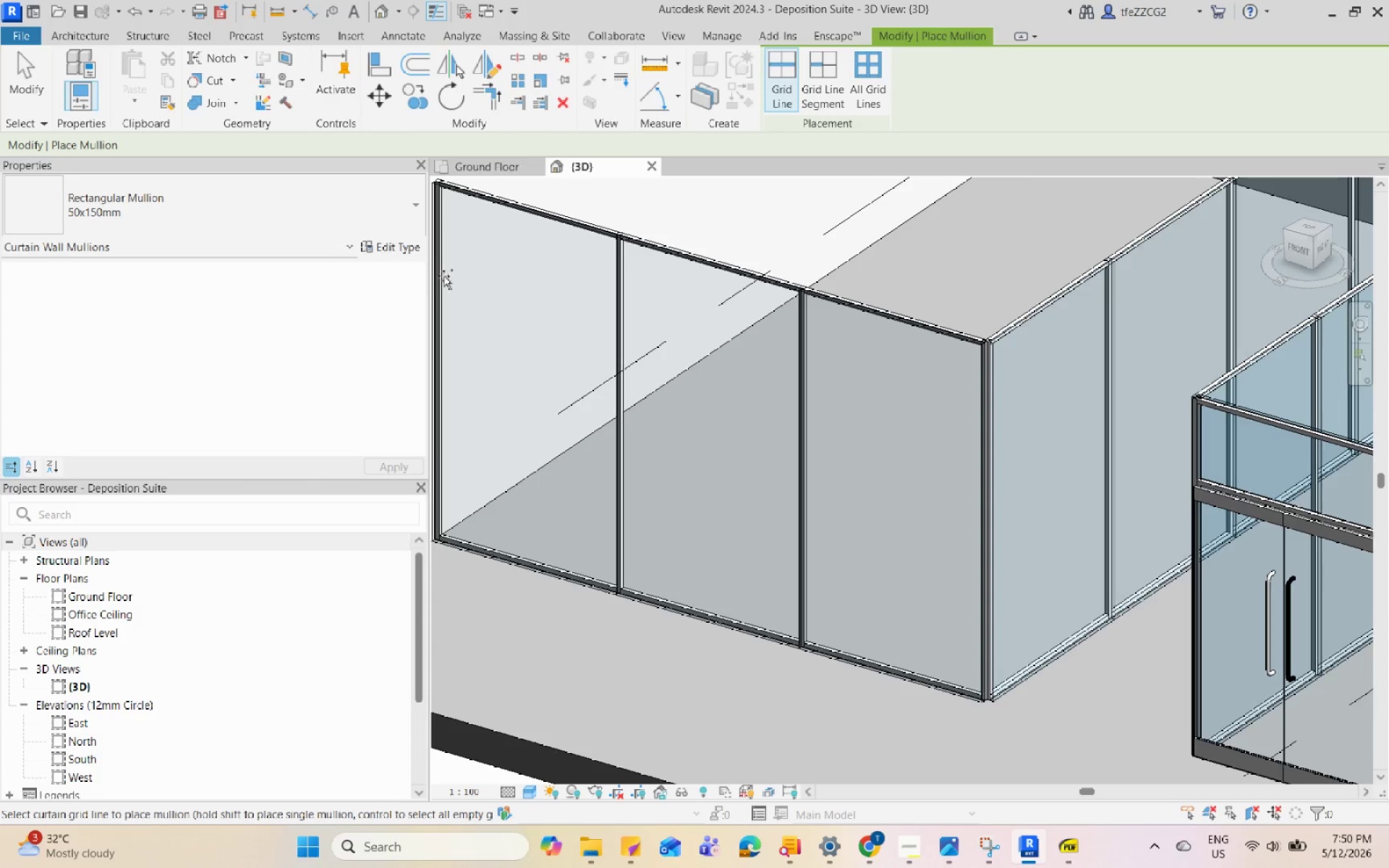 
scroll: coordinate [561, 337], scroll_direction: up, amount: 1.0
 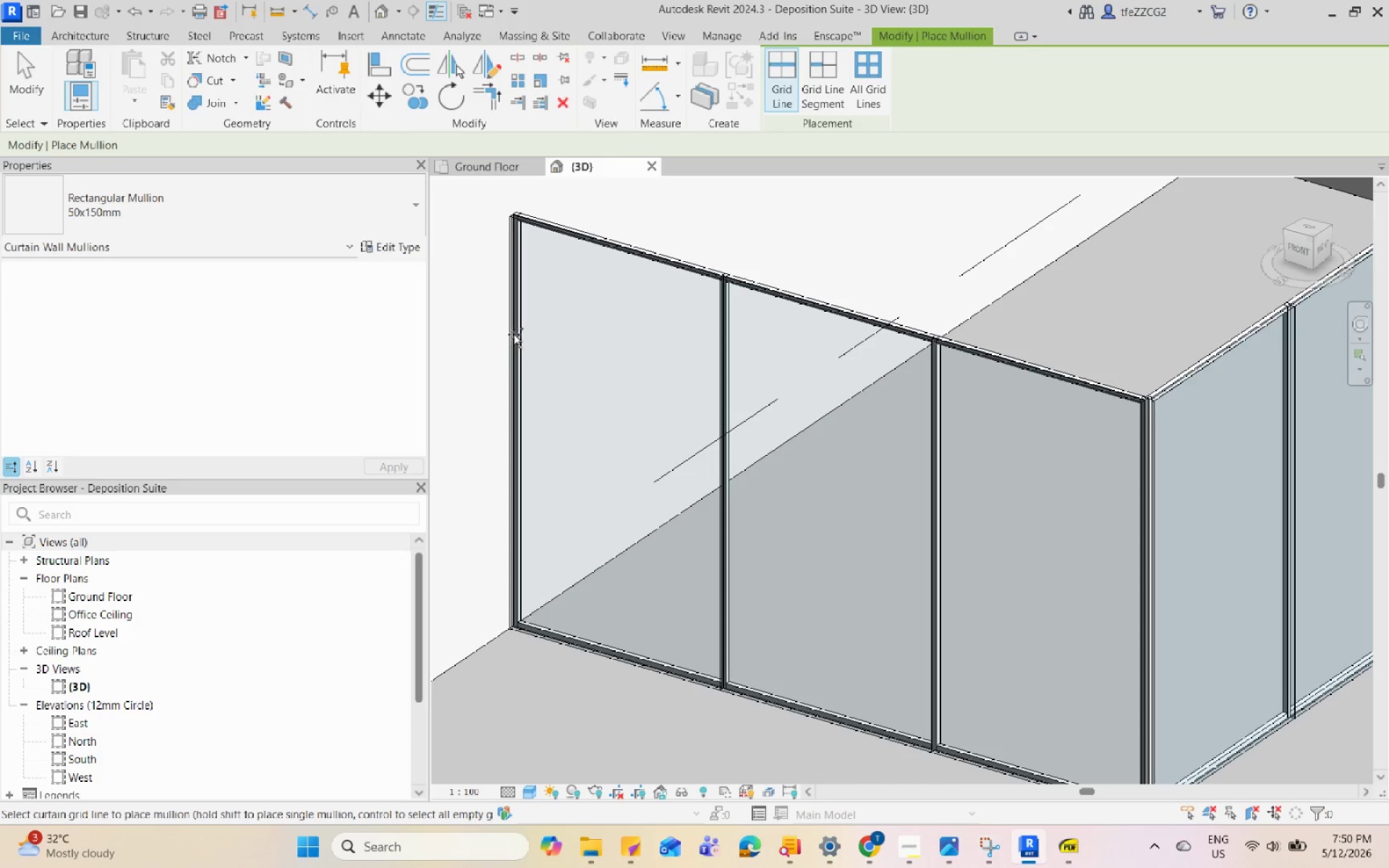 
left_click([519, 329])
 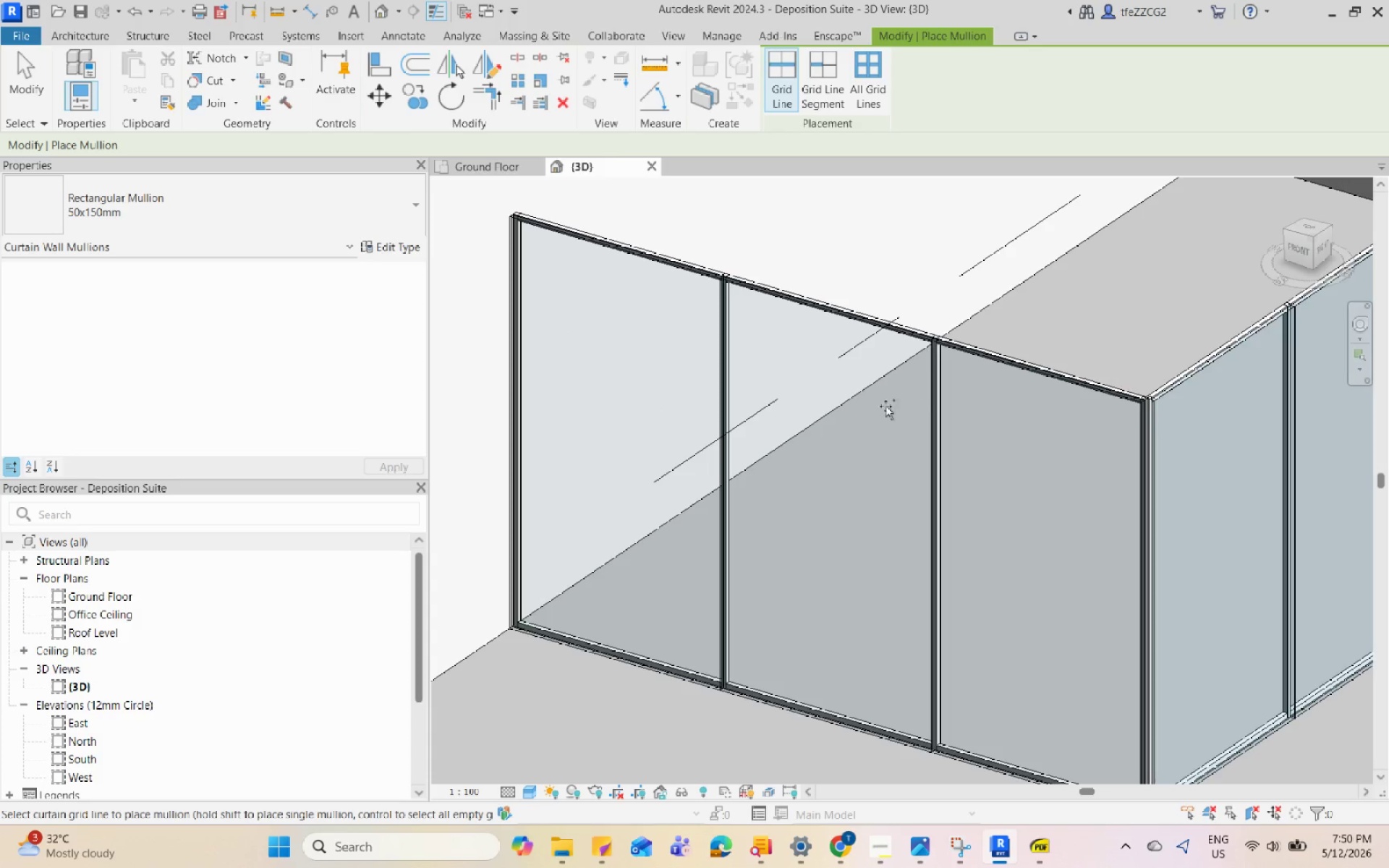 
key(Escape)
 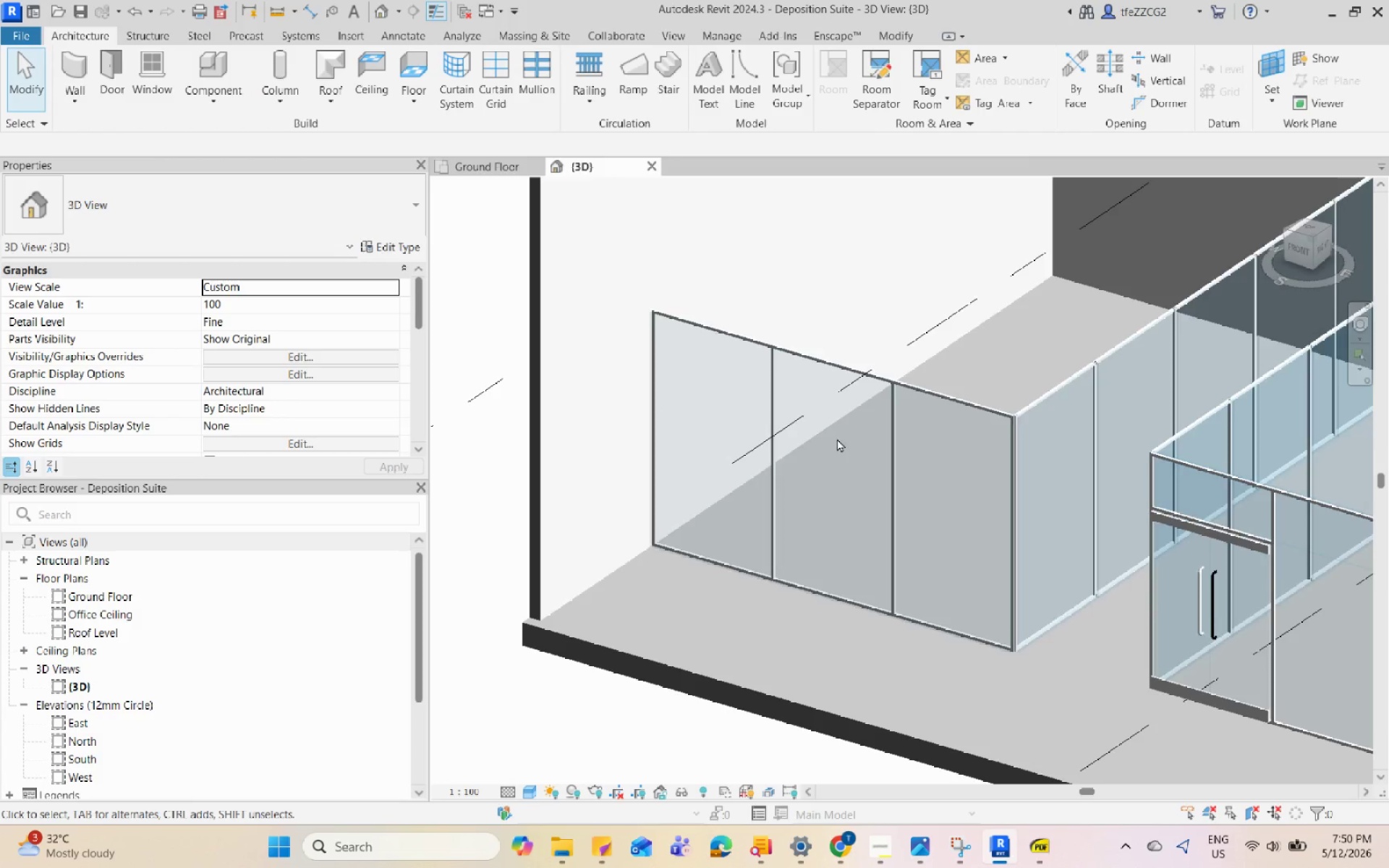 
key(Escape)
 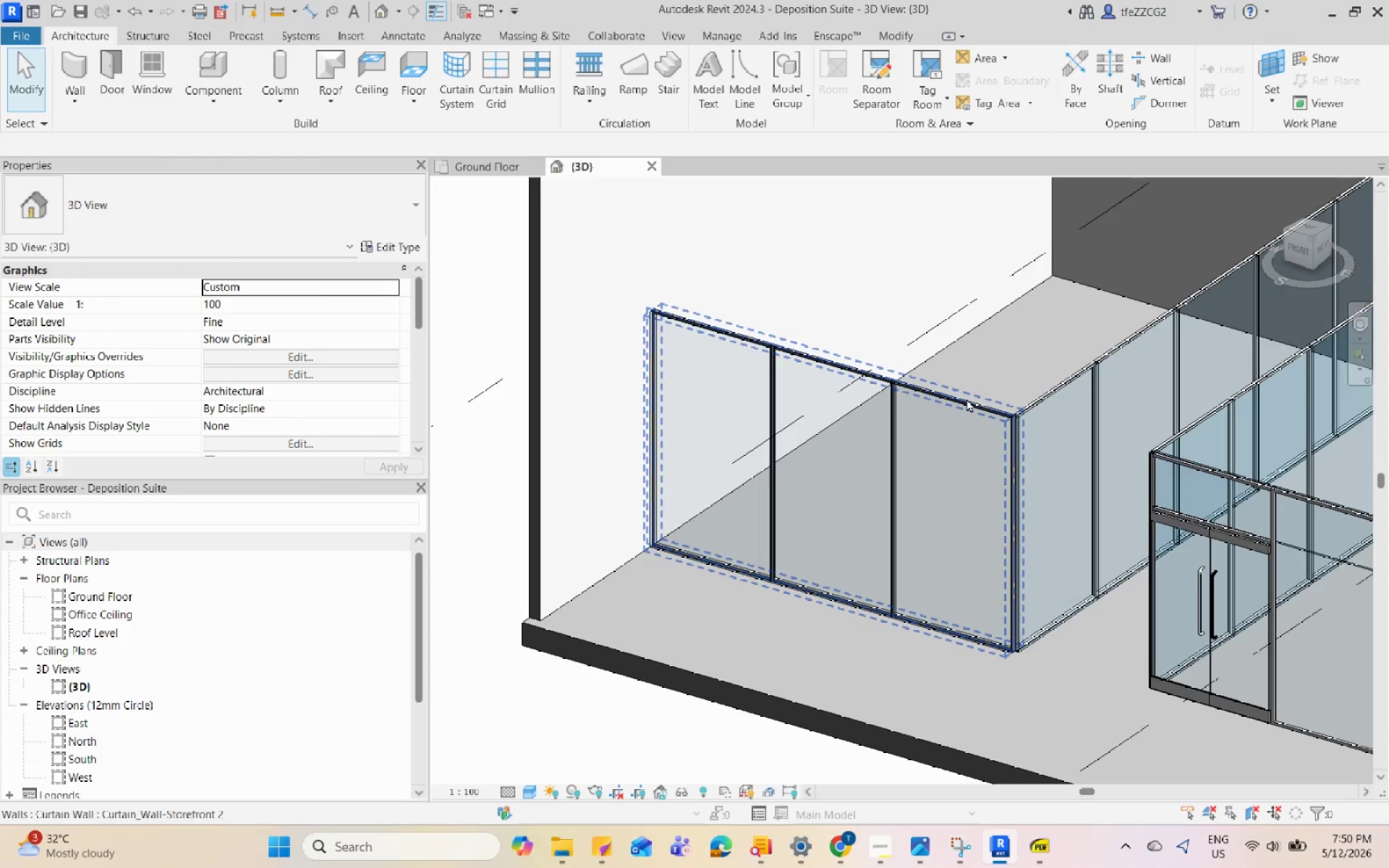 
scroll: coordinate [837, 438], scroll_direction: down, amount: 4.0
 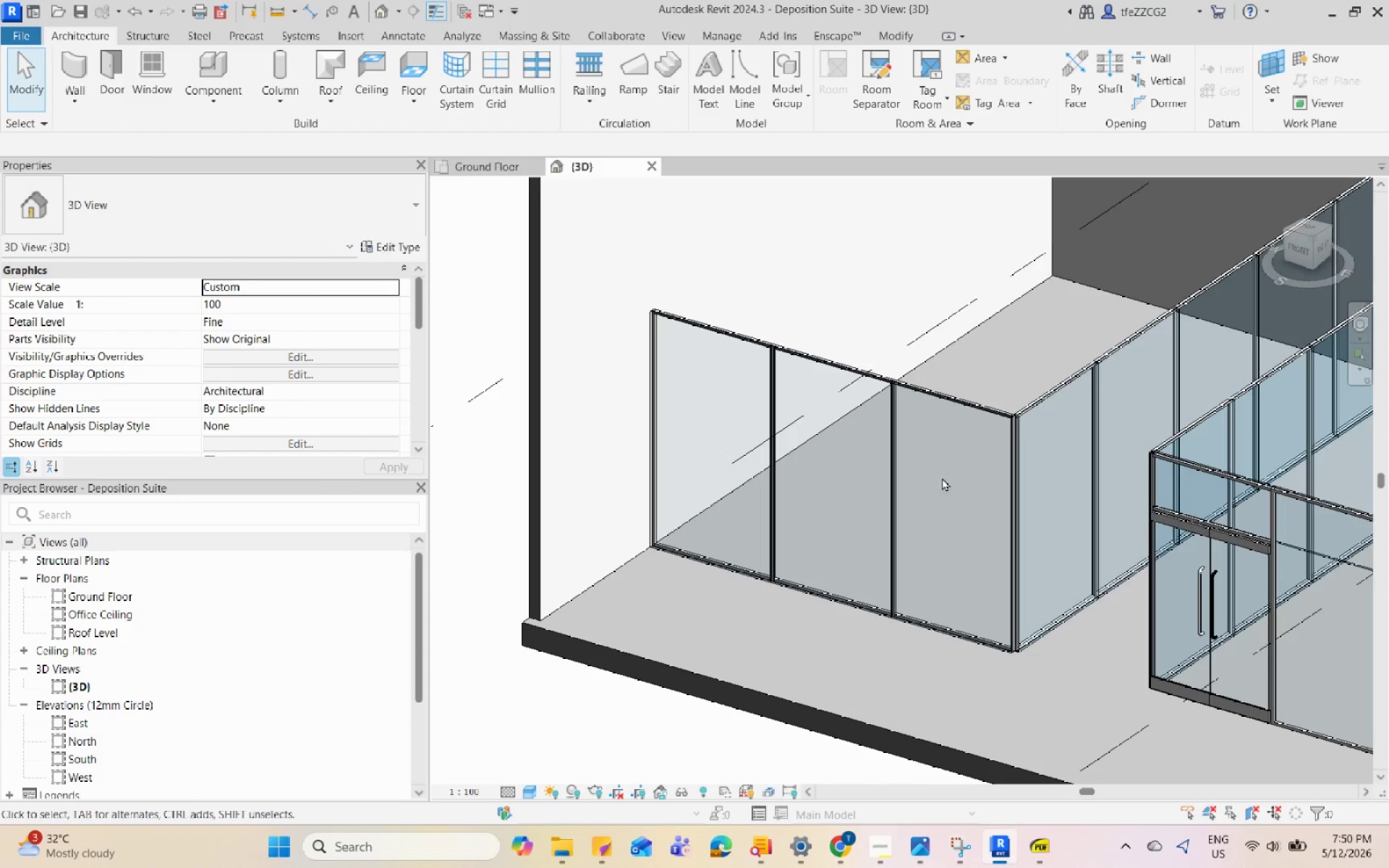 
left_click([967, 399])
 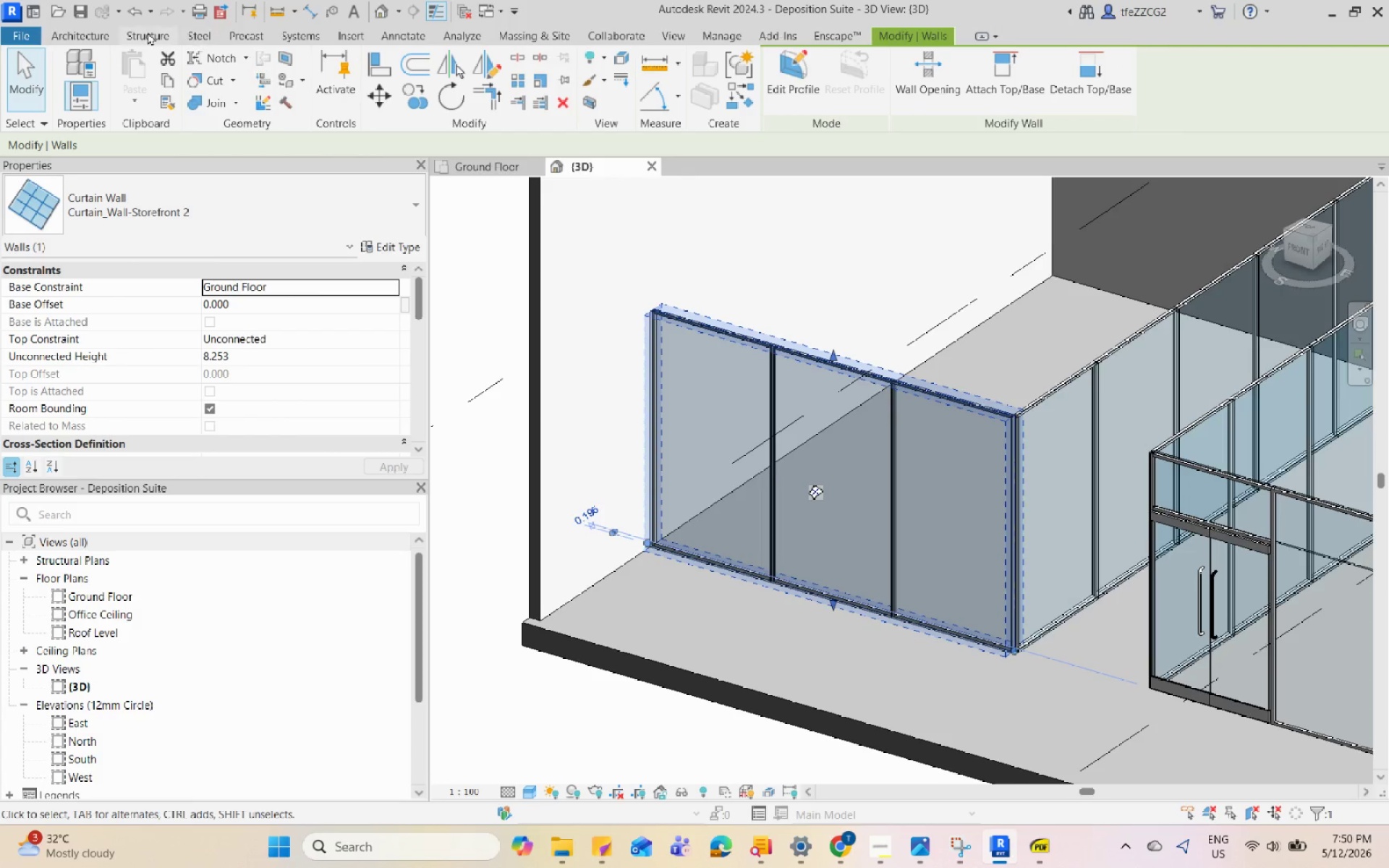 
left_click([92, 32])
 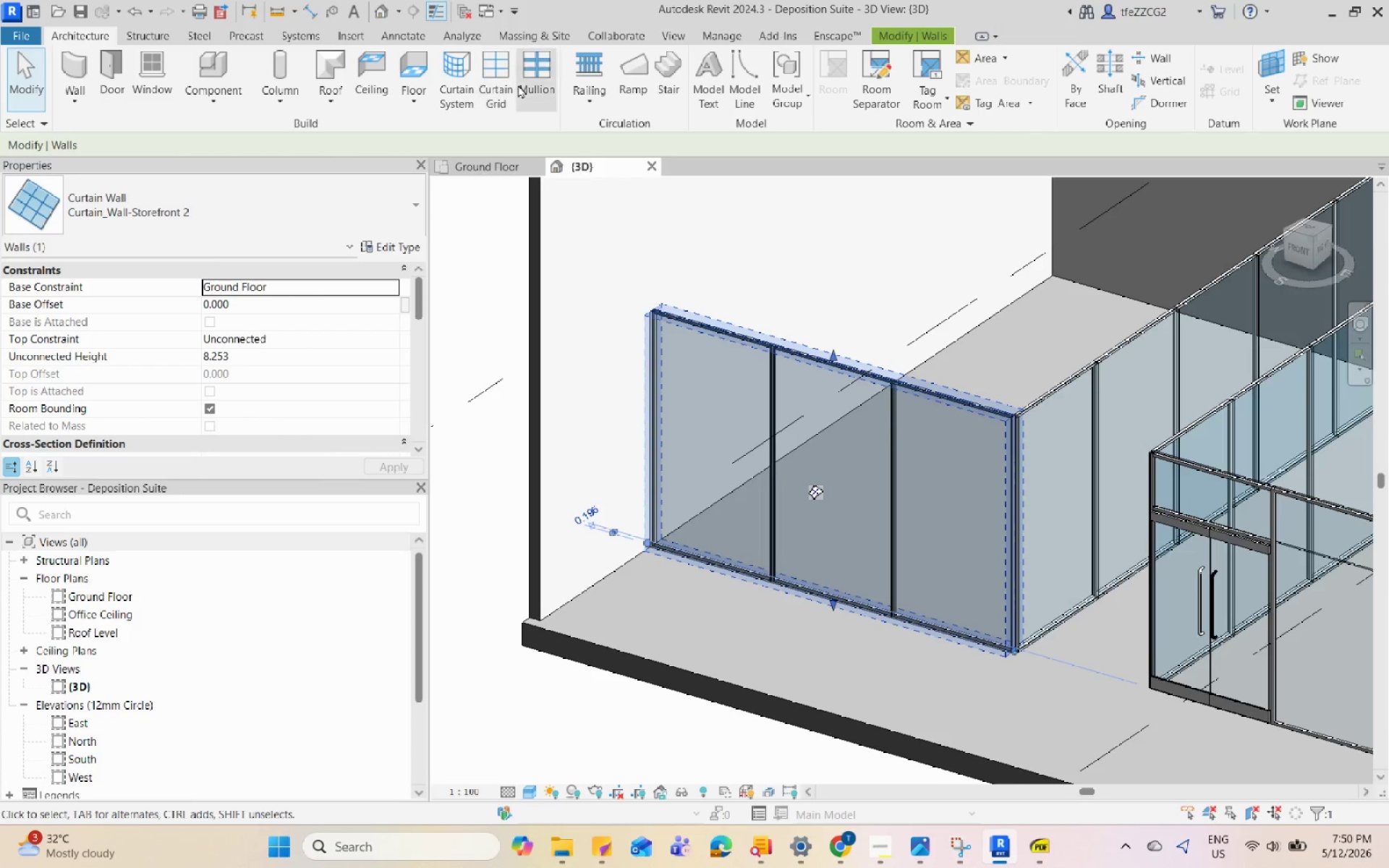 
left_click([503, 86])
 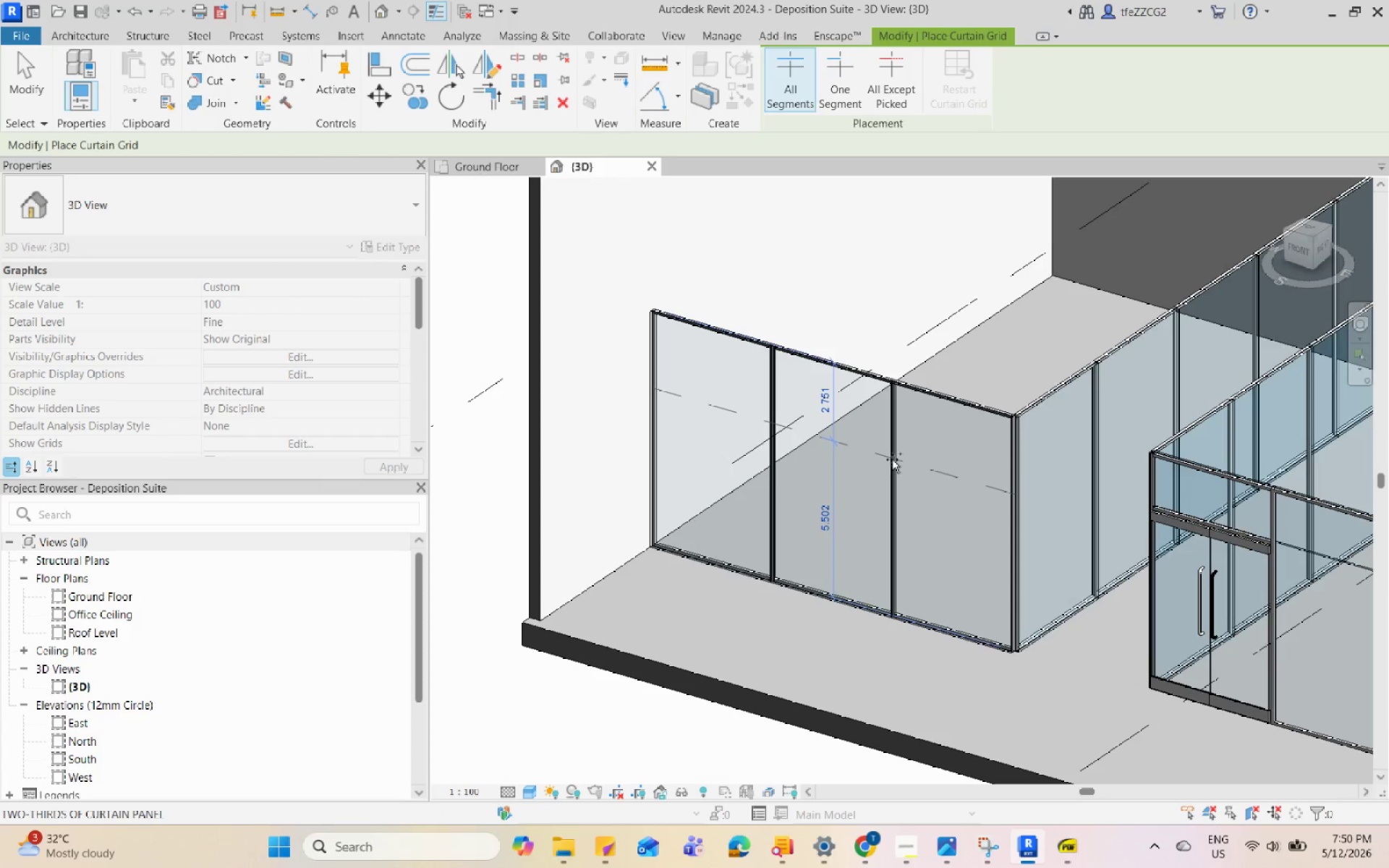 
scroll: coordinate [891, 457], scroll_direction: up, amount: 6.0
 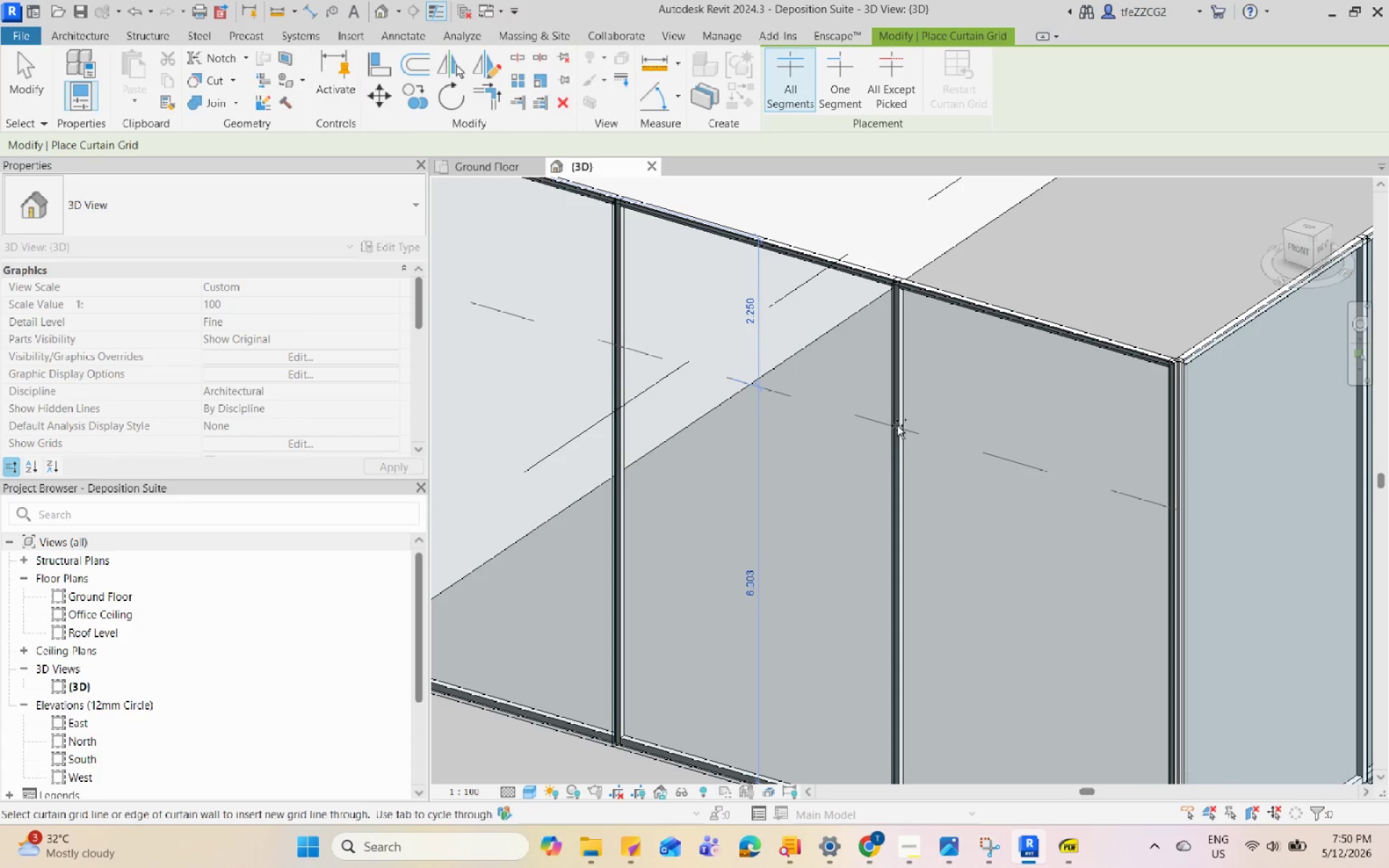 
left_click([899, 421])
 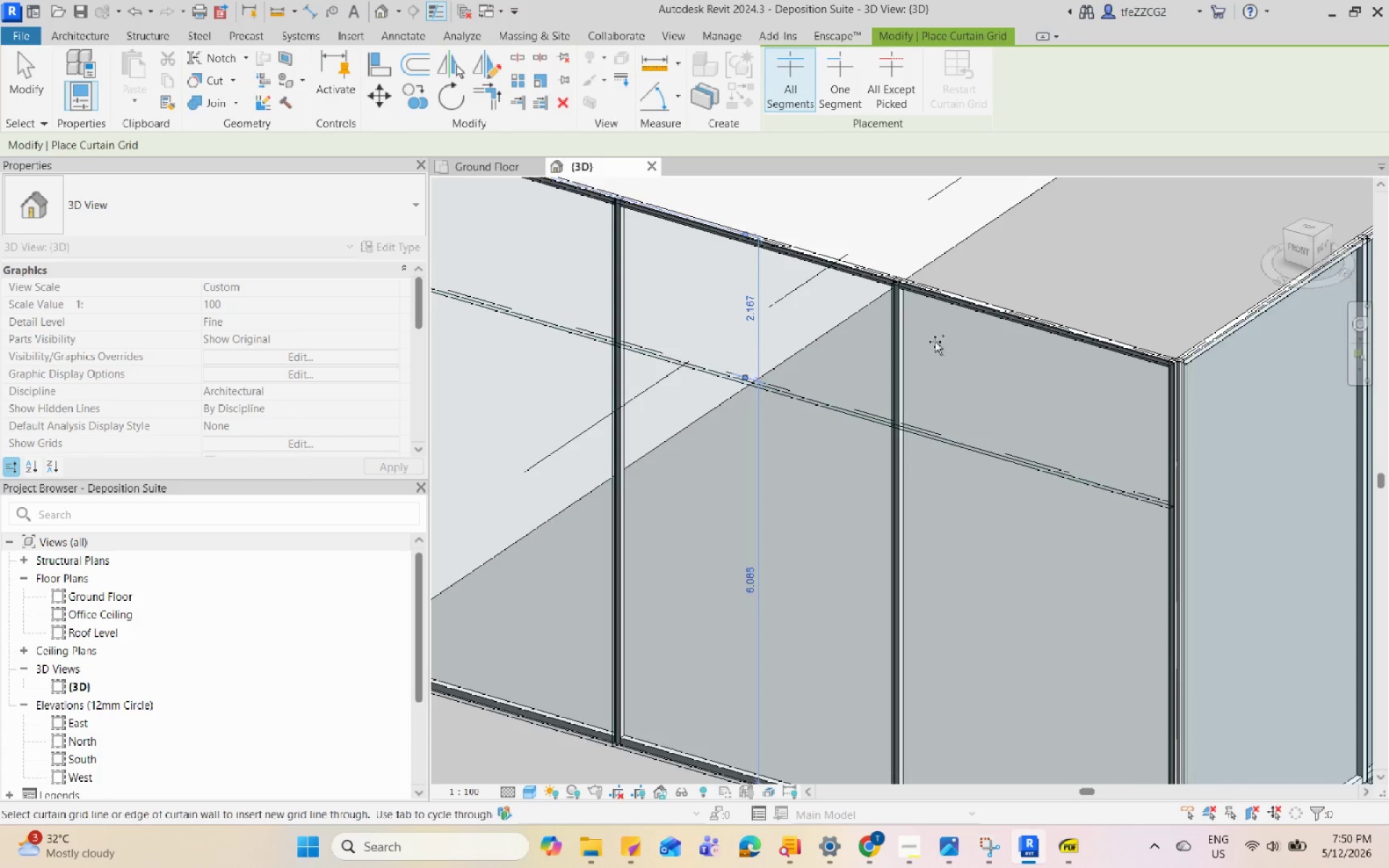 
key(Escape)
 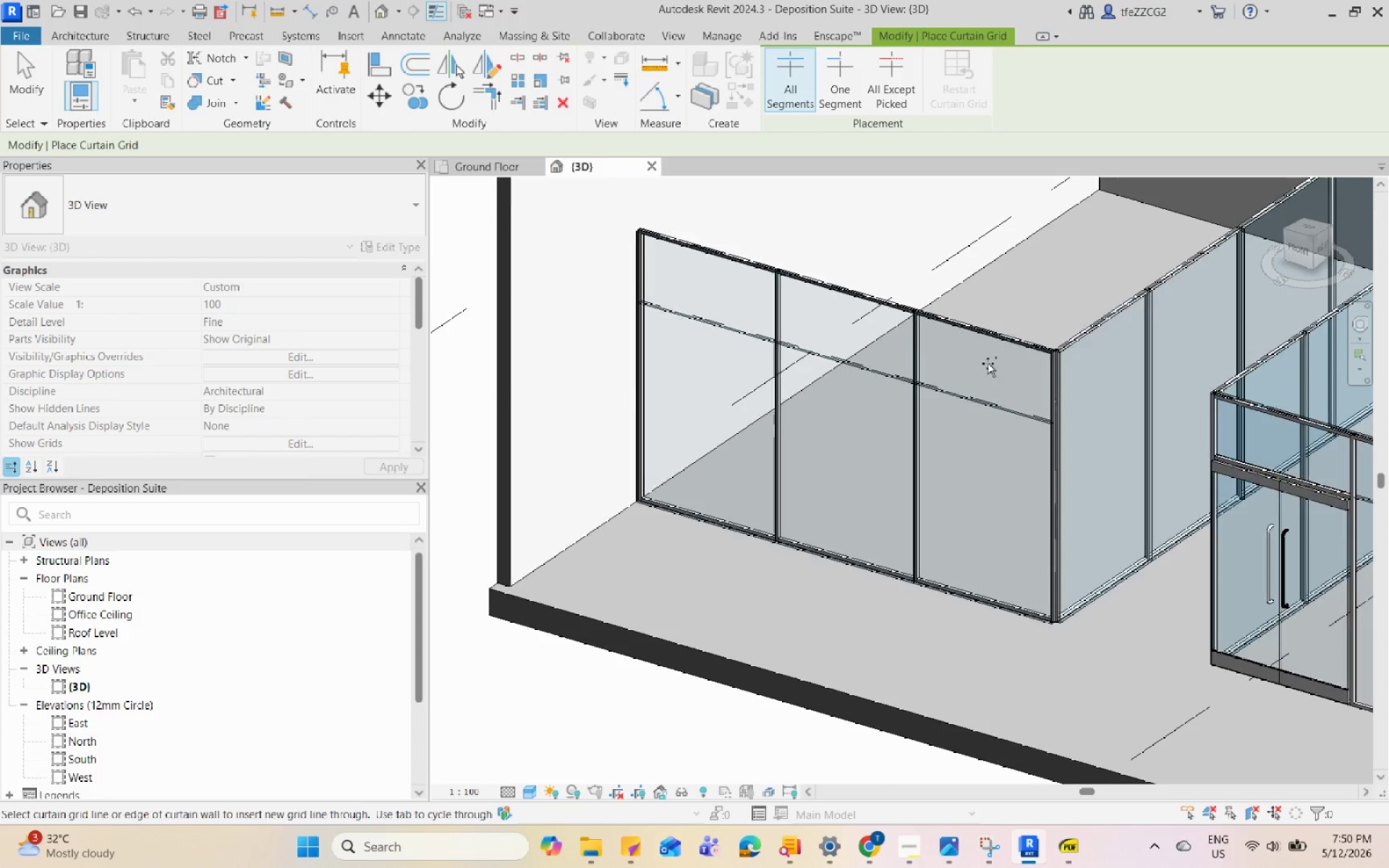 
key(Escape)
 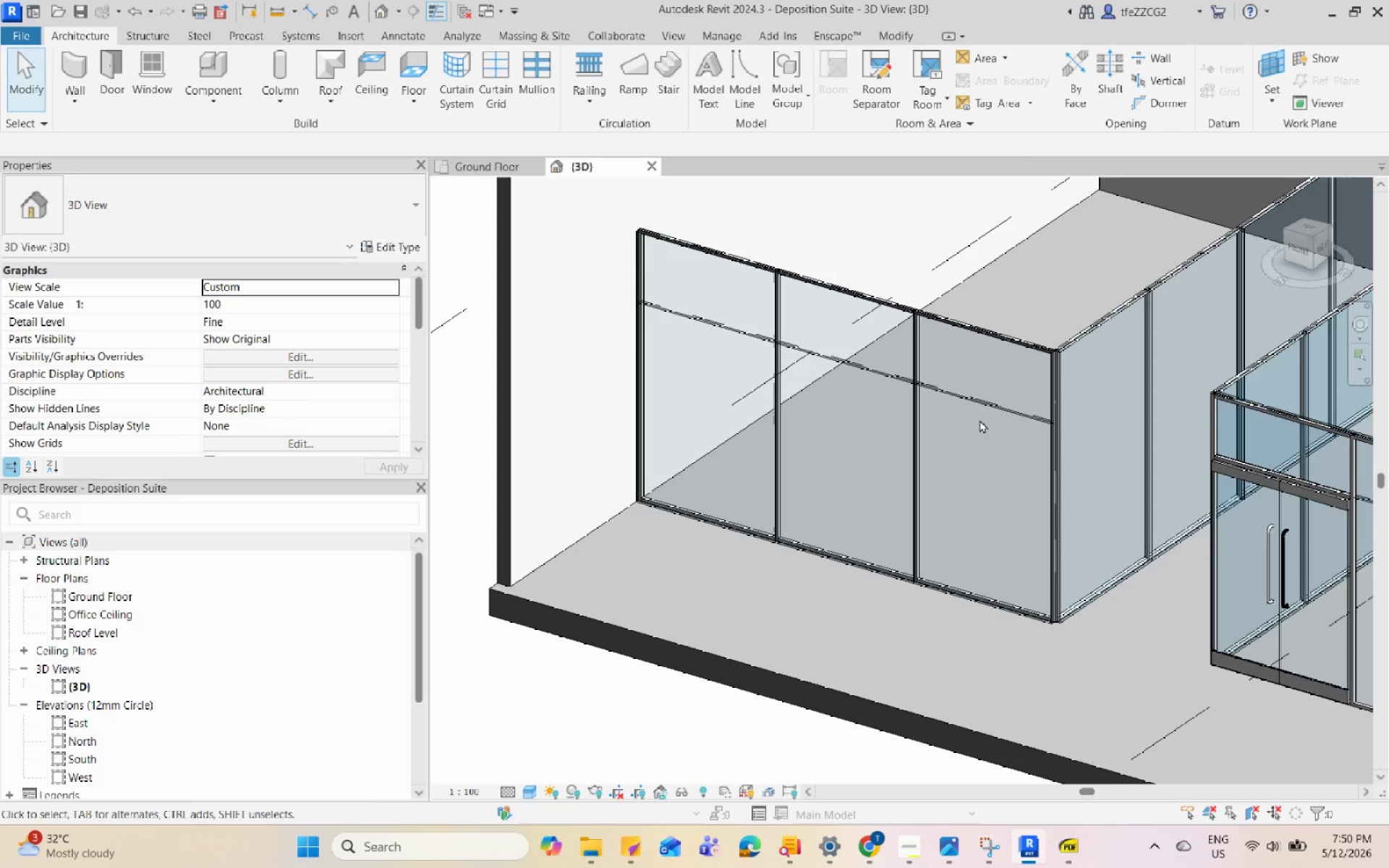 
scroll: coordinate [935, 341], scroll_direction: down, amount: 5.0
 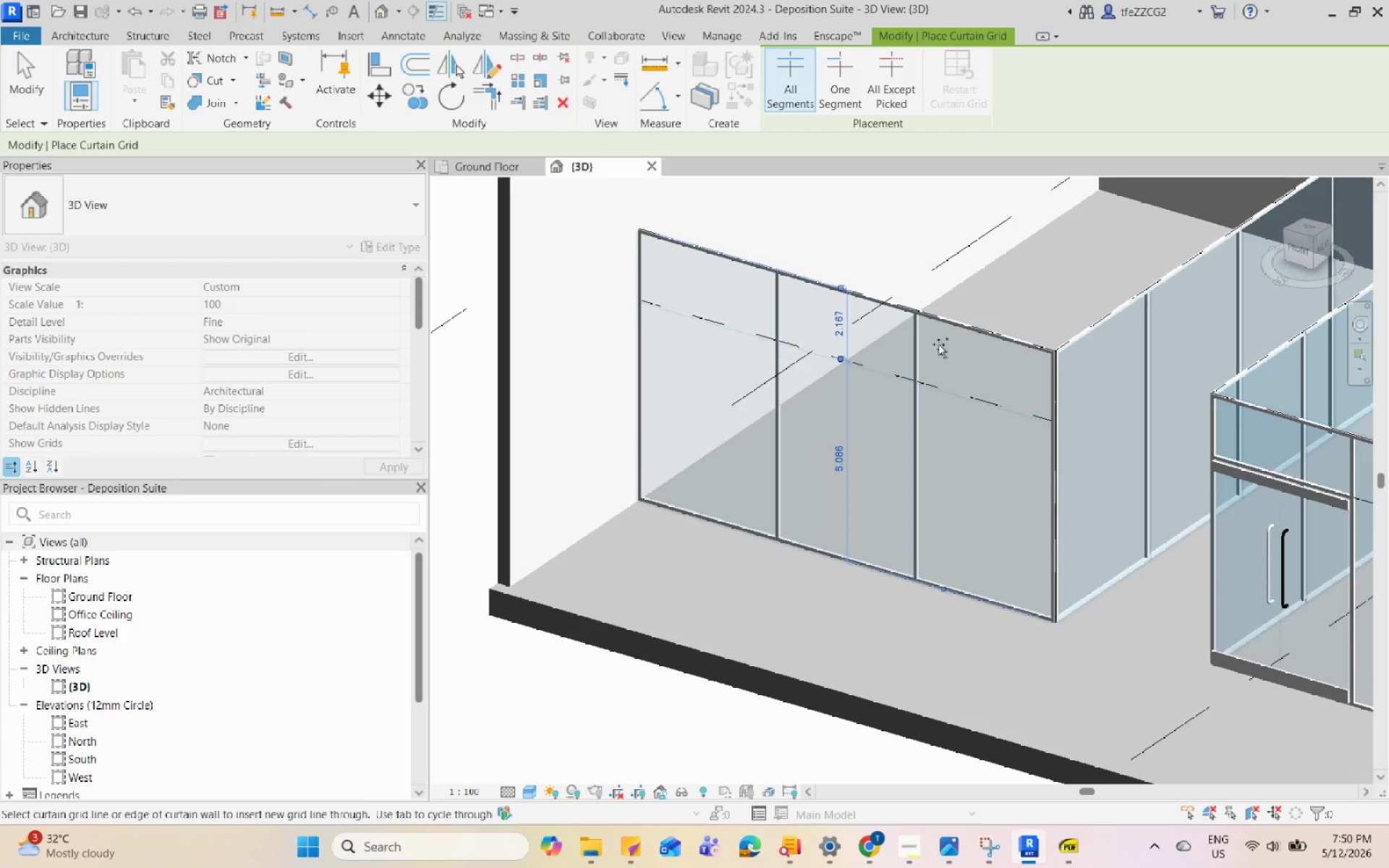 
hold_key(key=ShiftLeft, duration=2.25)
 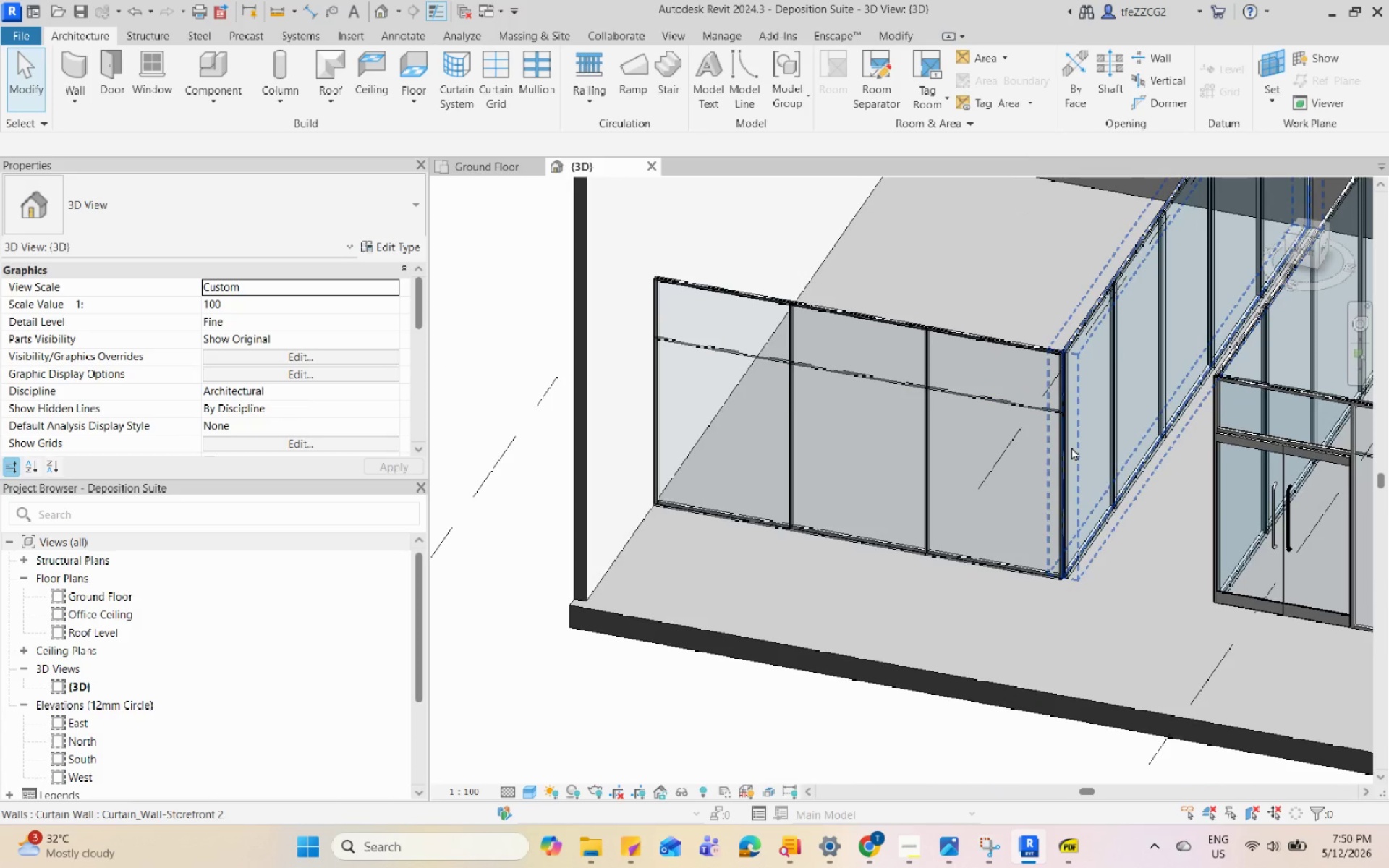 
scroll: coordinate [935, 442], scroll_direction: down, amount: 1.0
 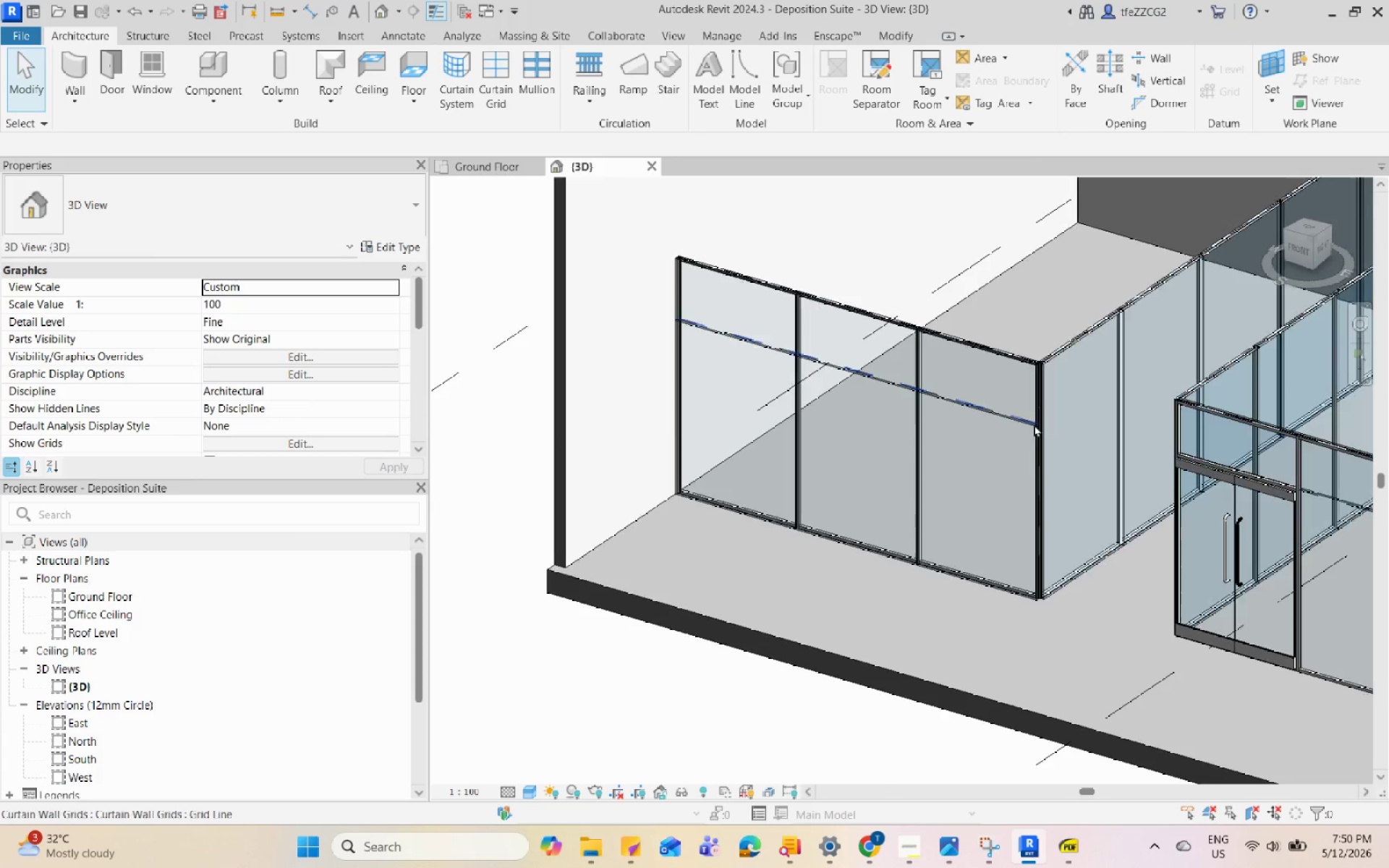 
middle_click([1071, 447])
 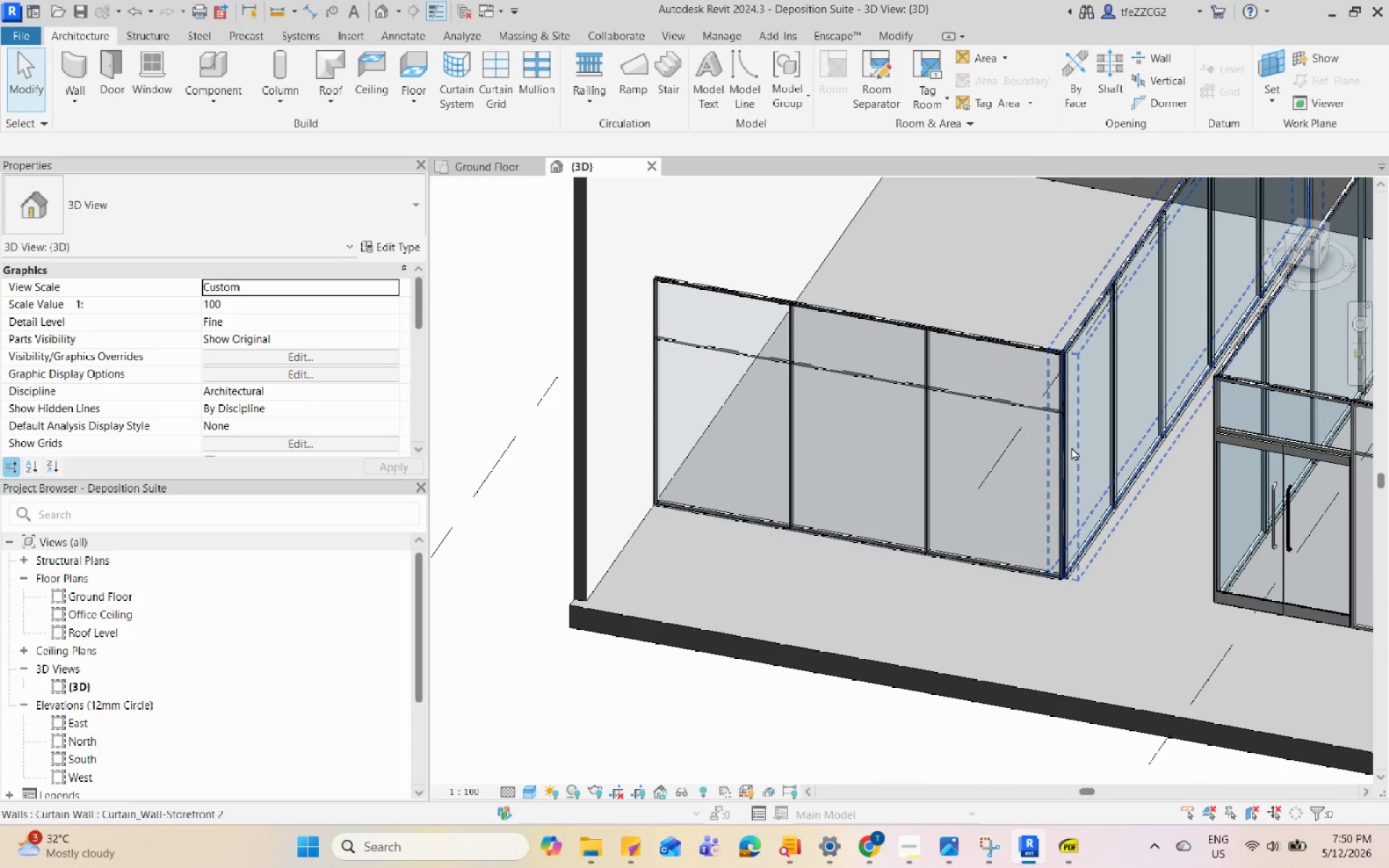 
hold_key(key=ShiftLeft, duration=0.62)
 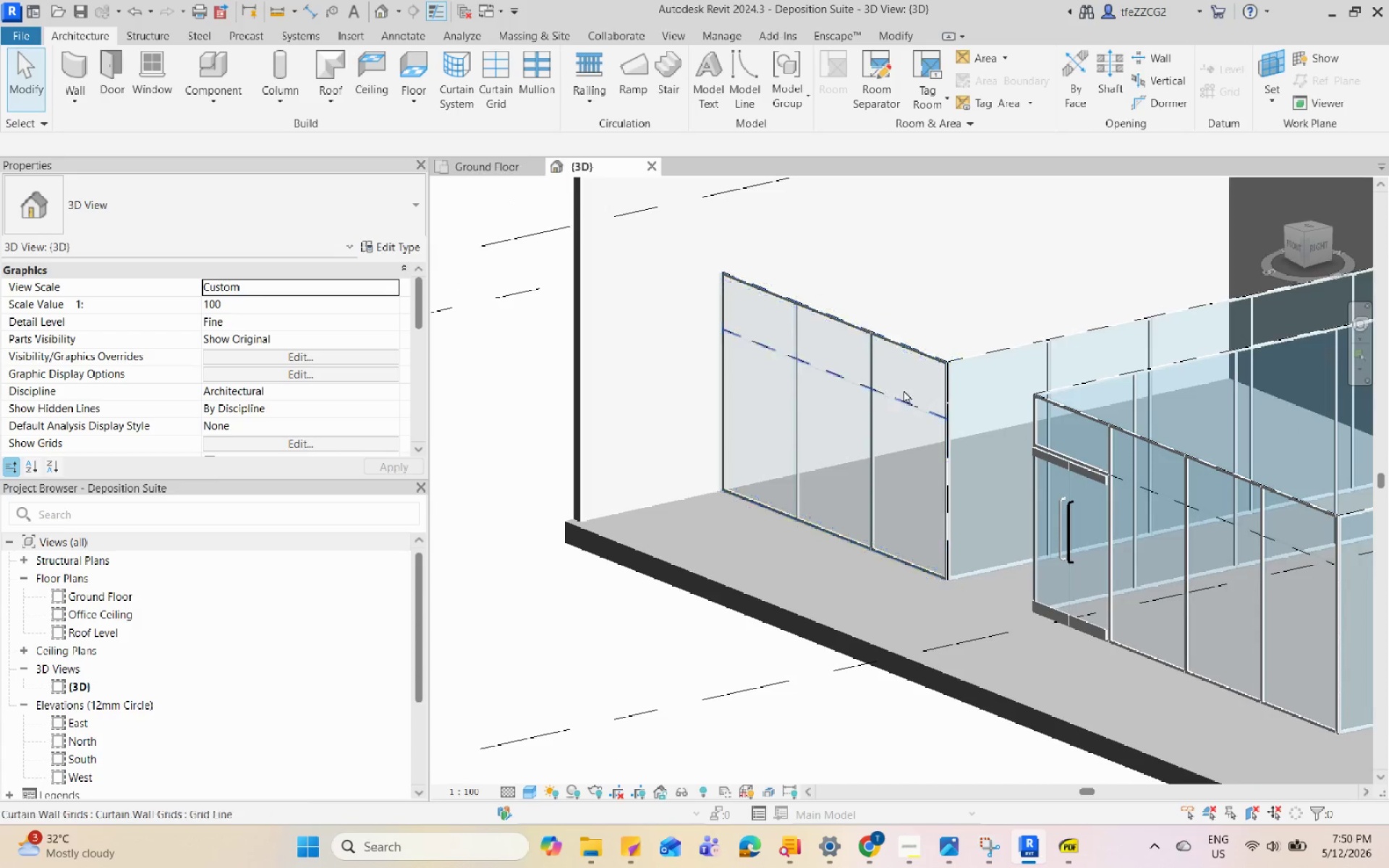 
scroll: coordinate [892, 373], scroll_direction: up, amount: 4.0
 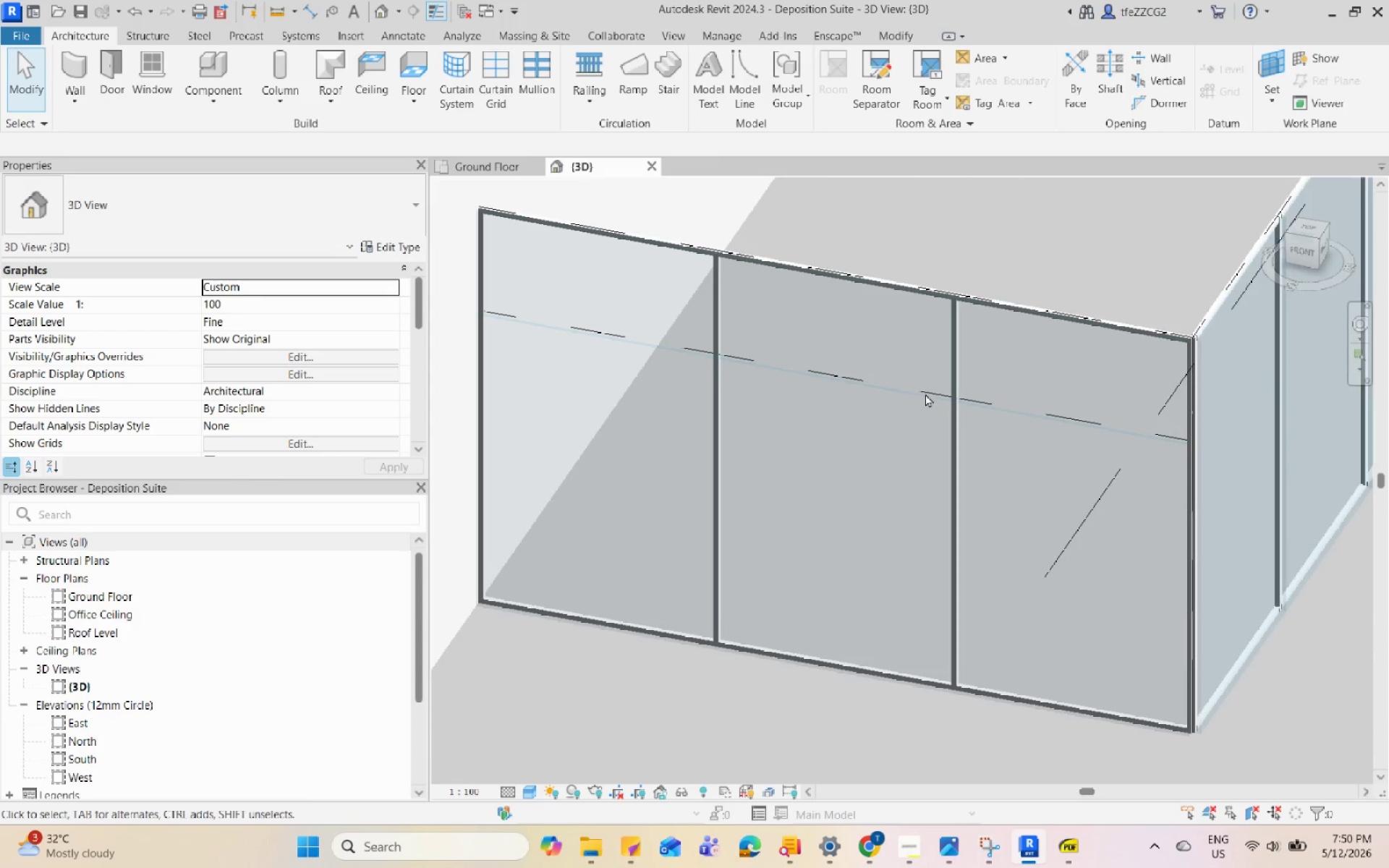 
scroll: coordinate [836, 386], scroll_direction: down, amount: 4.0
 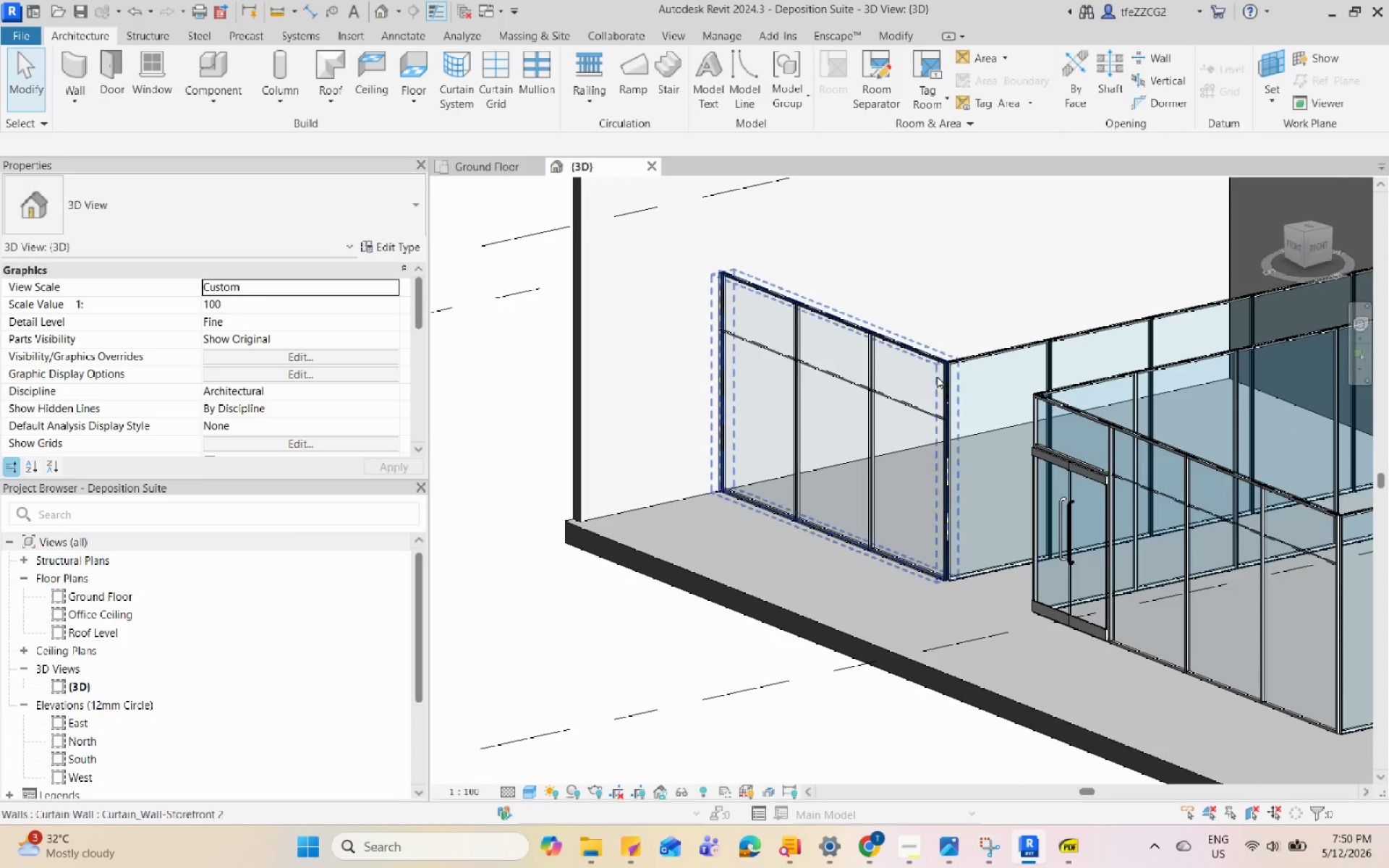 
left_click([939, 375])
 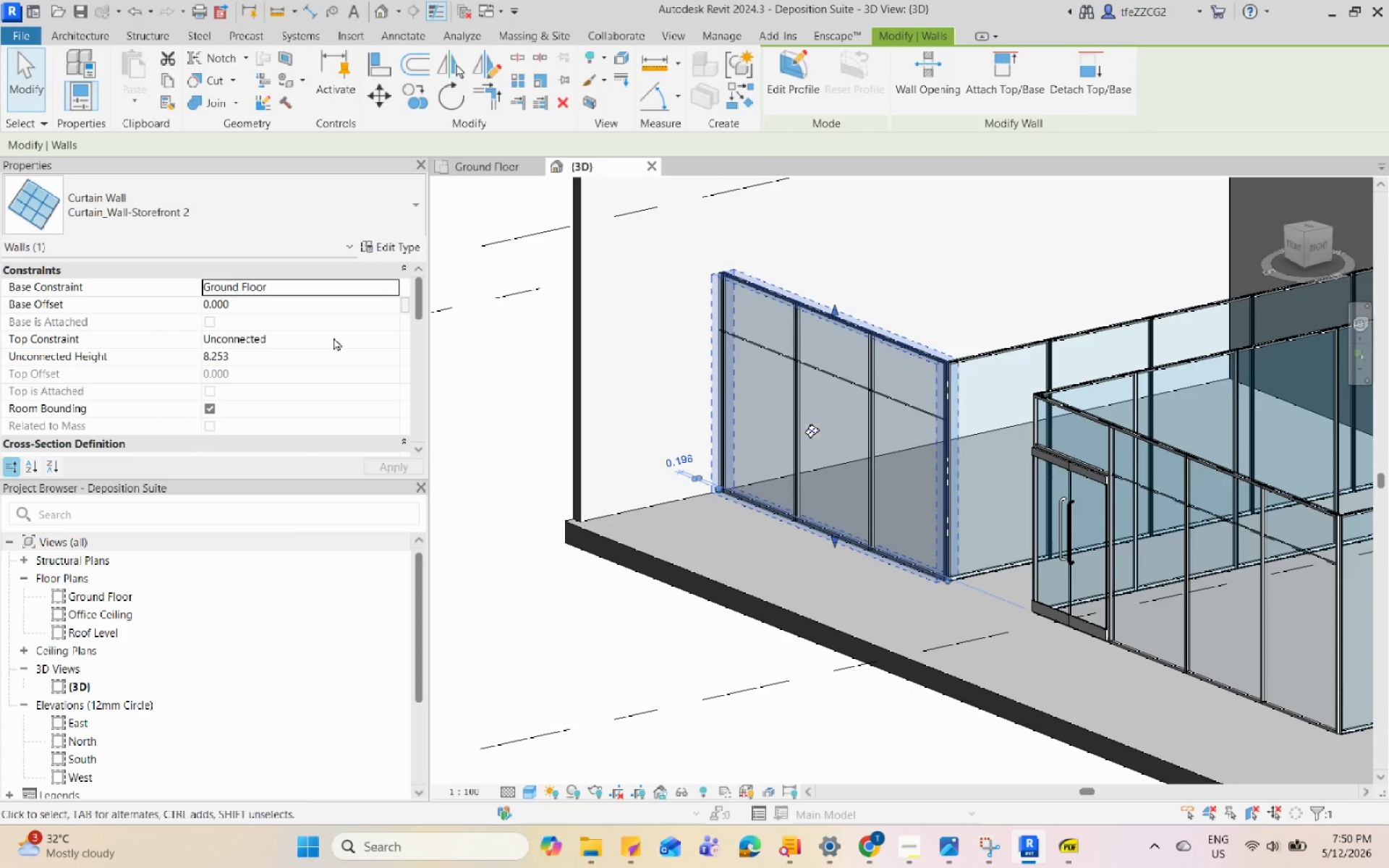 
scroll: coordinate [1140, 477], scroll_direction: up, amount: 2.0
 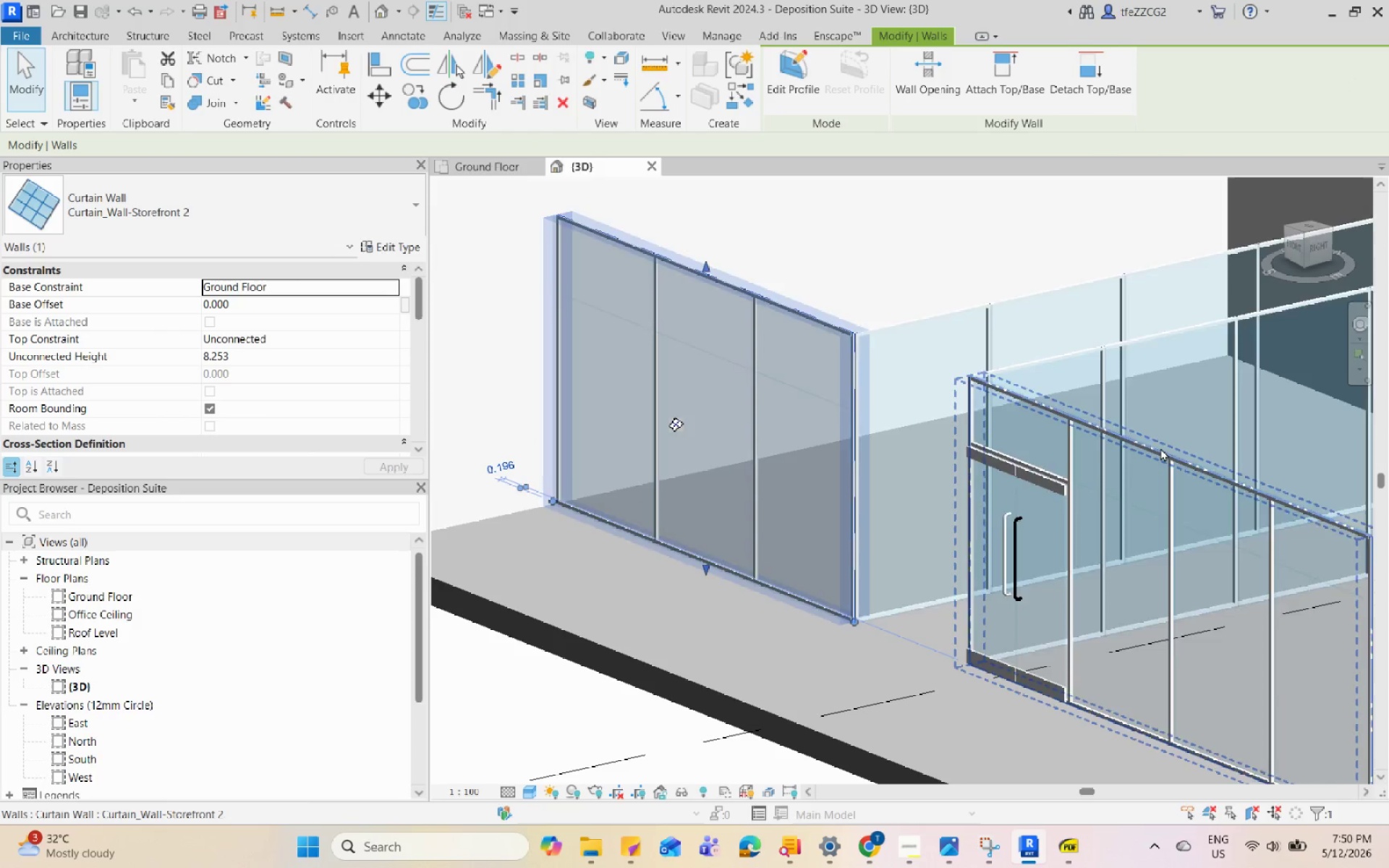 
left_click([1160, 448])
 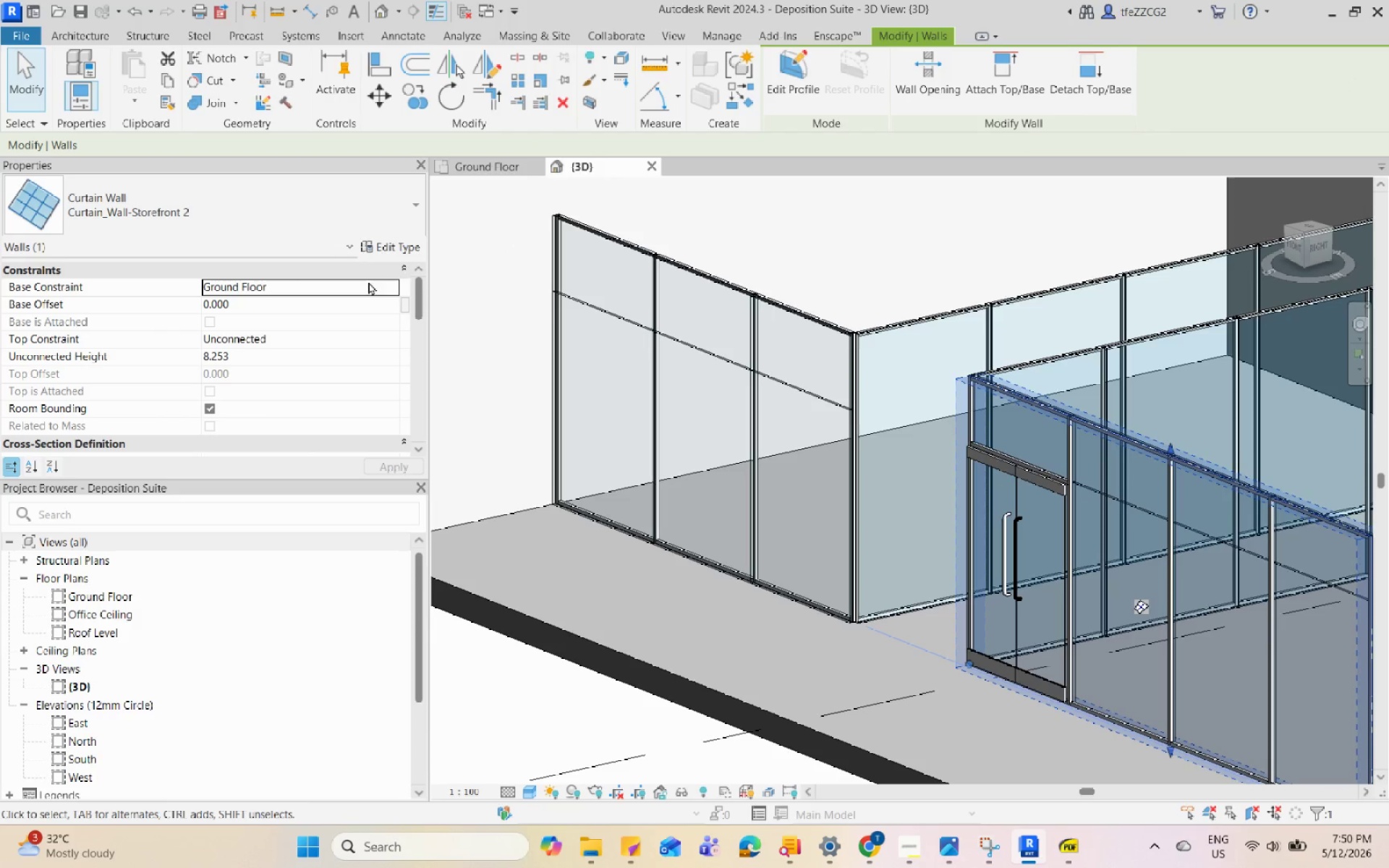 
left_click([412, 242])
 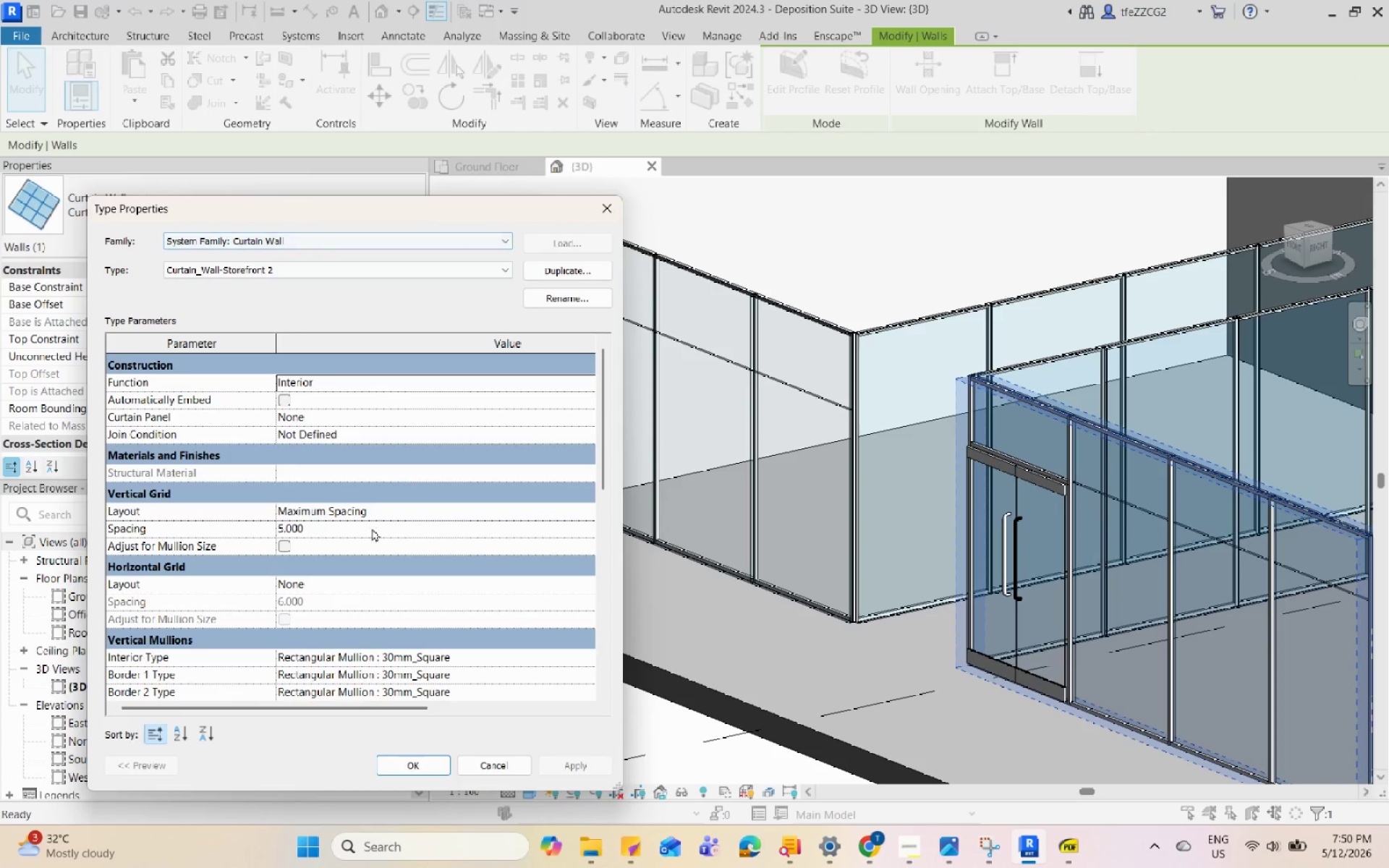 
scroll: coordinate [368, 537], scroll_direction: up, amount: 2.0
 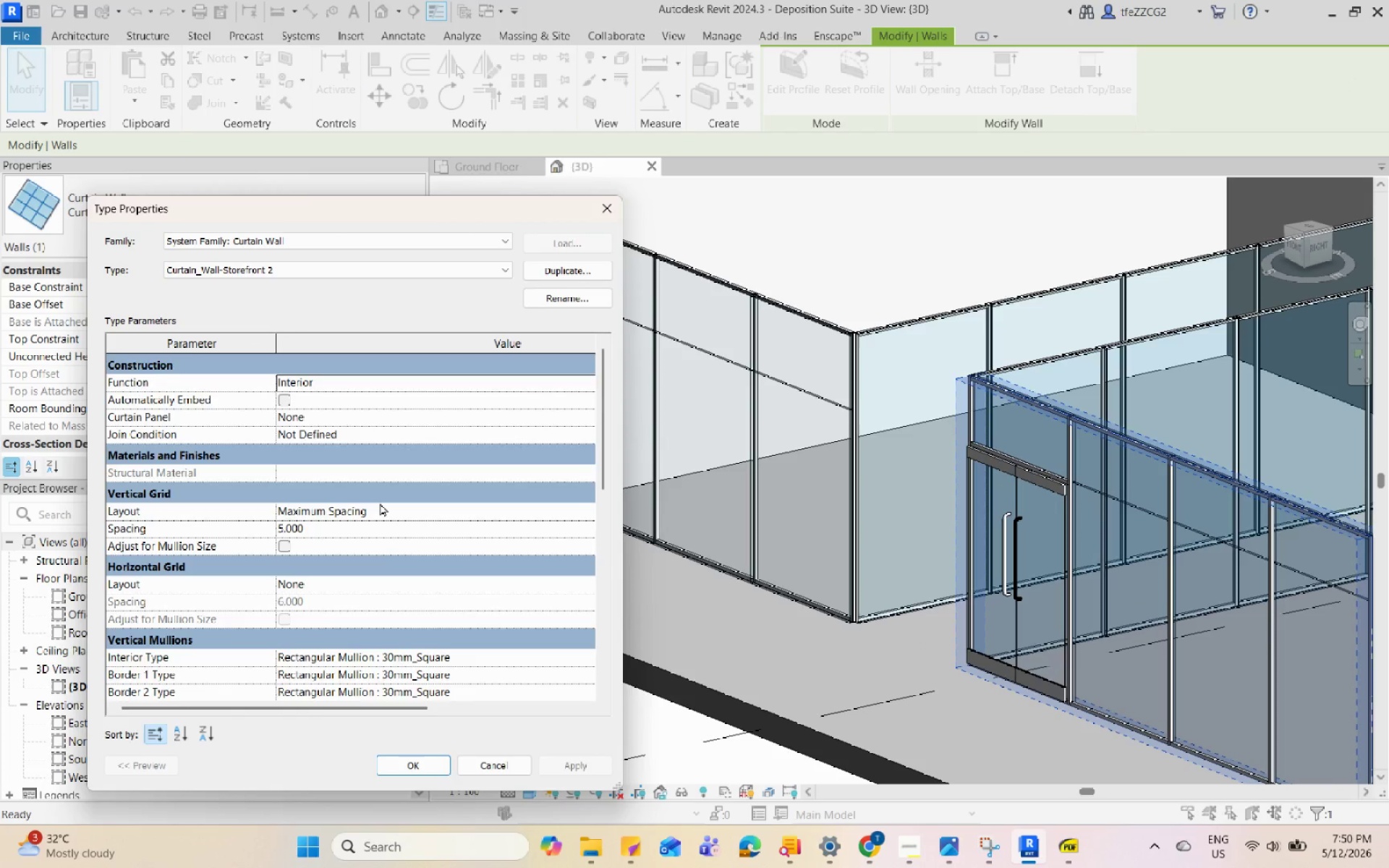 
scroll: coordinate [380, 503], scroll_direction: down, amount: 1.0
 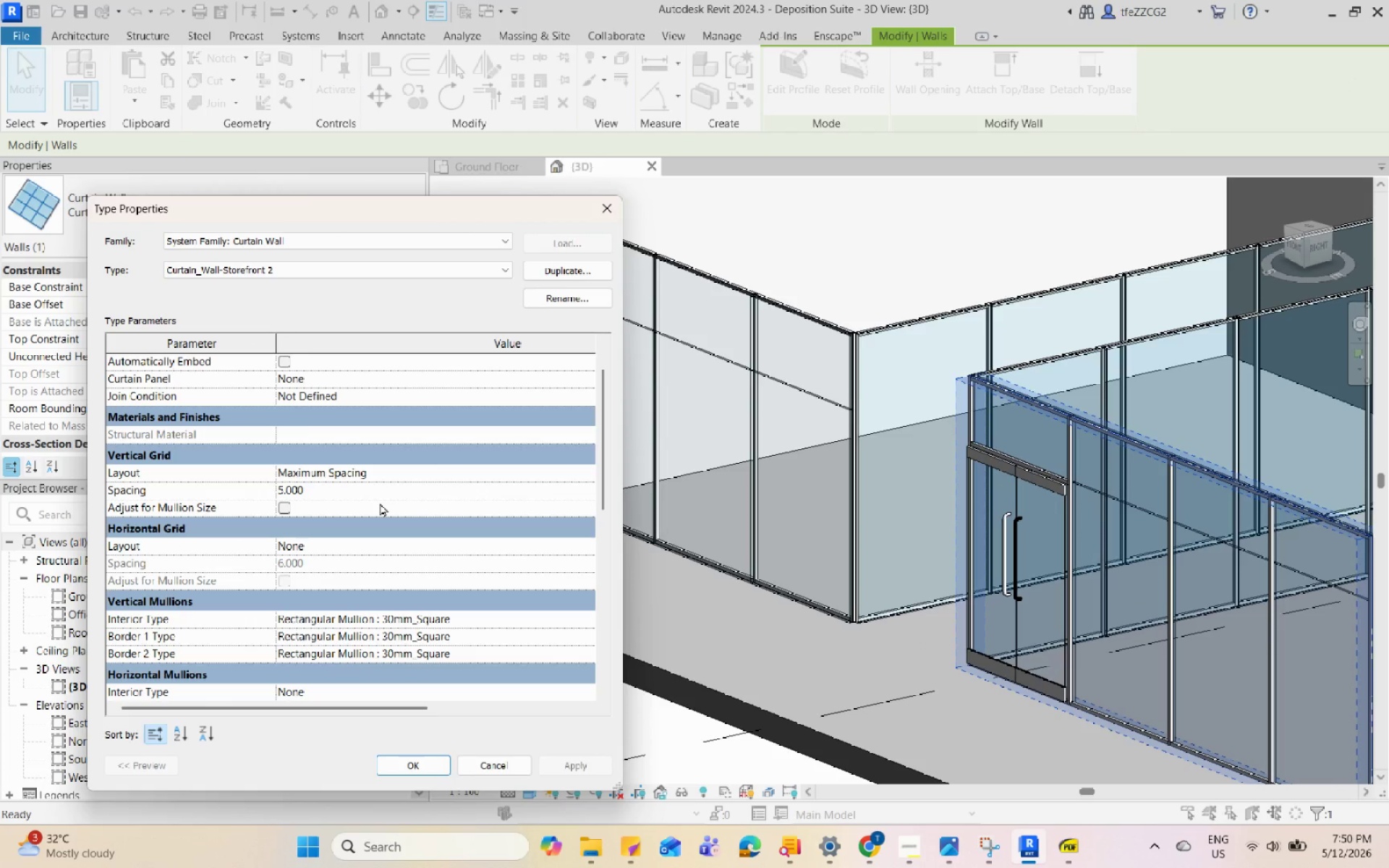 
scroll: coordinate [380, 502], scroll_direction: up, amount: 7.0
 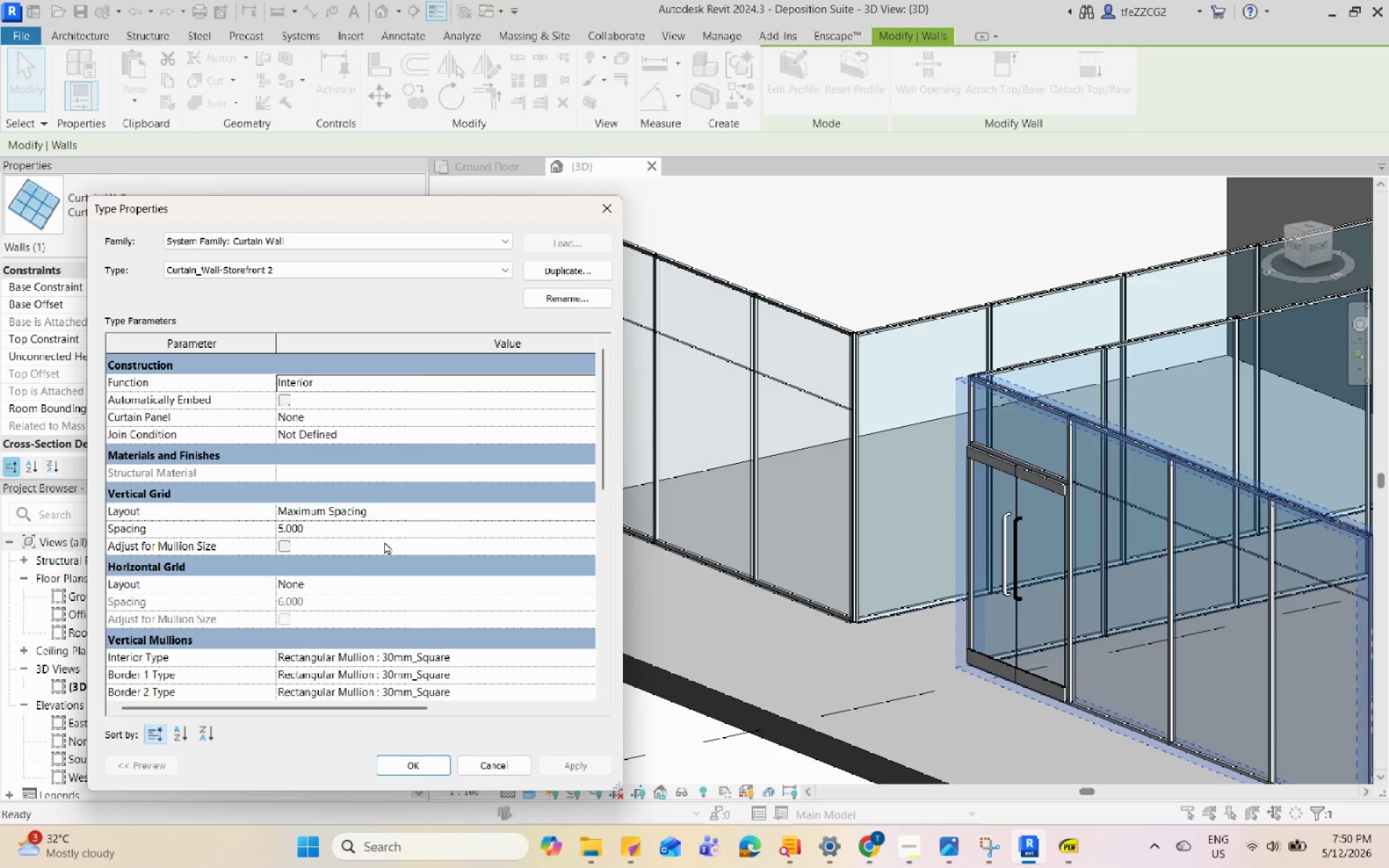 
left_click([386, 529])
 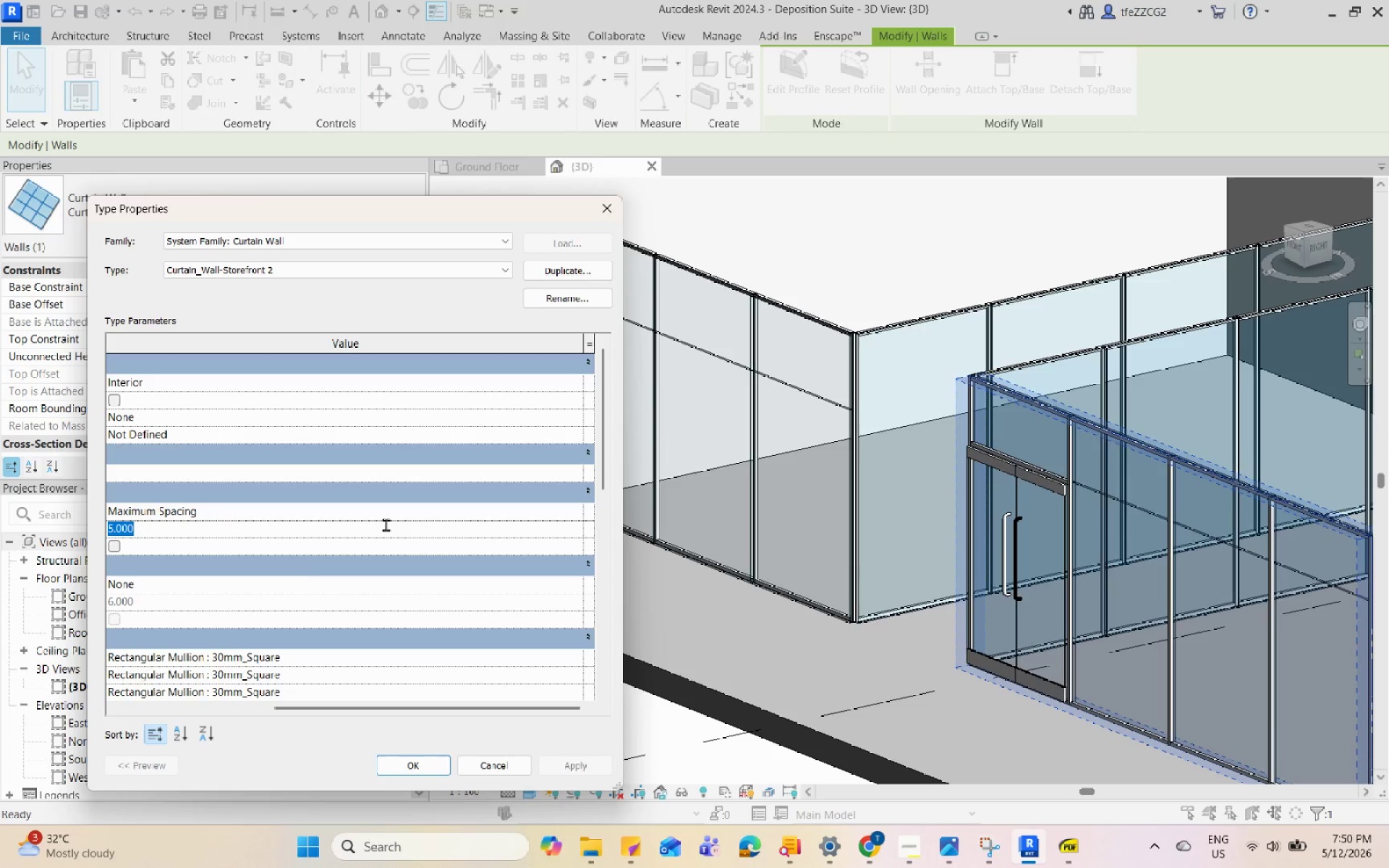 
key(Numpad3)
 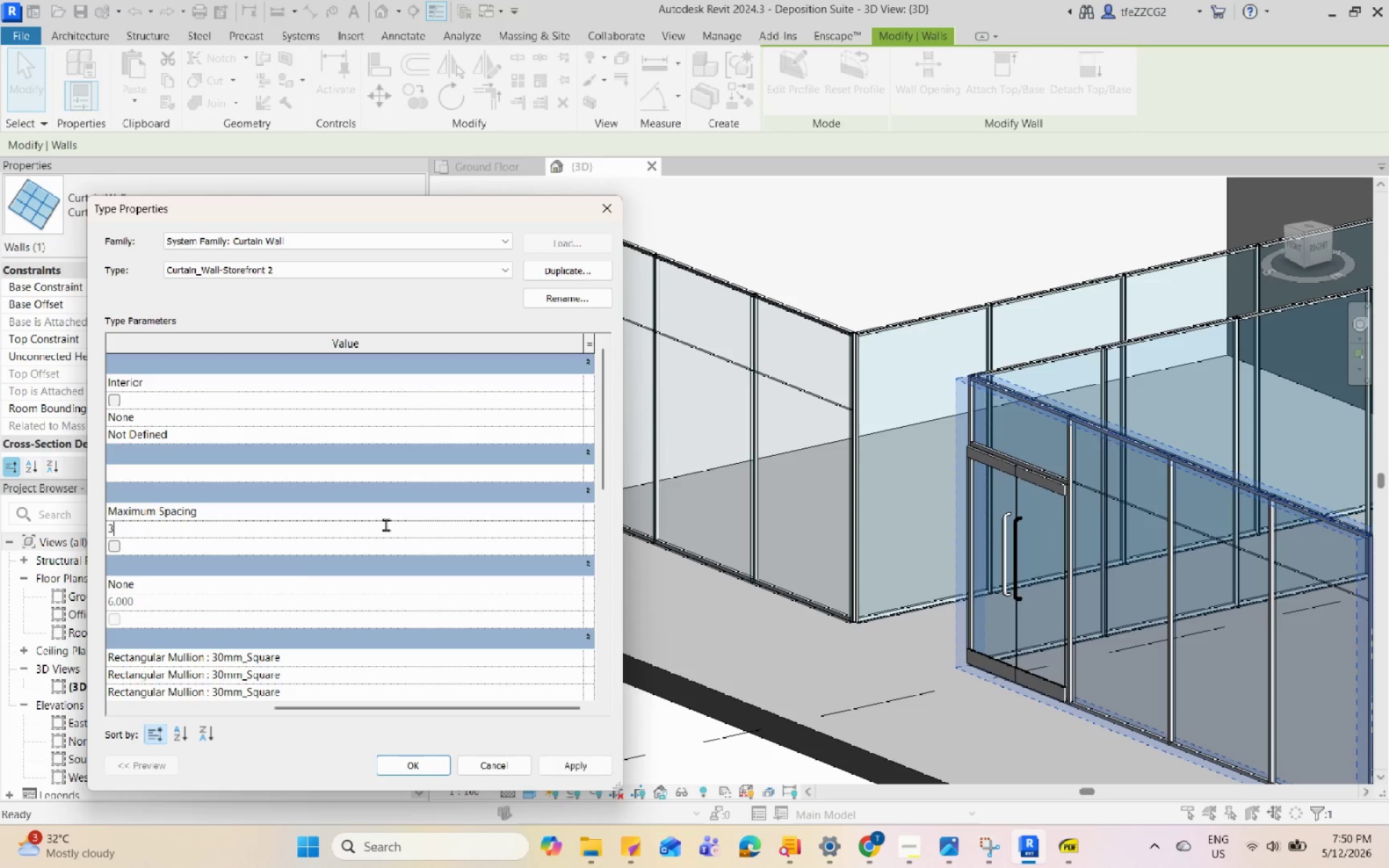 
key(Enter)
 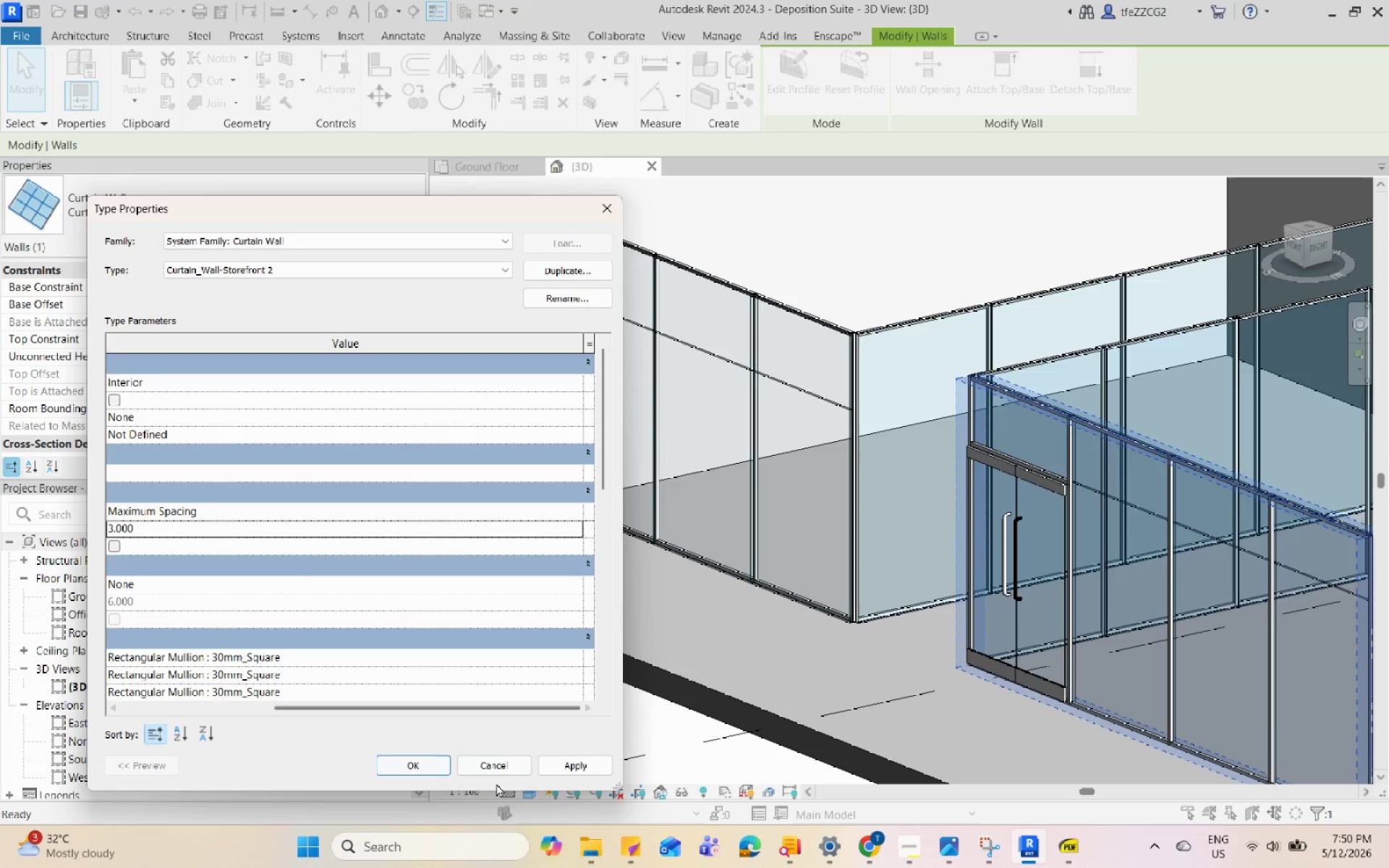 
left_click([573, 767])
 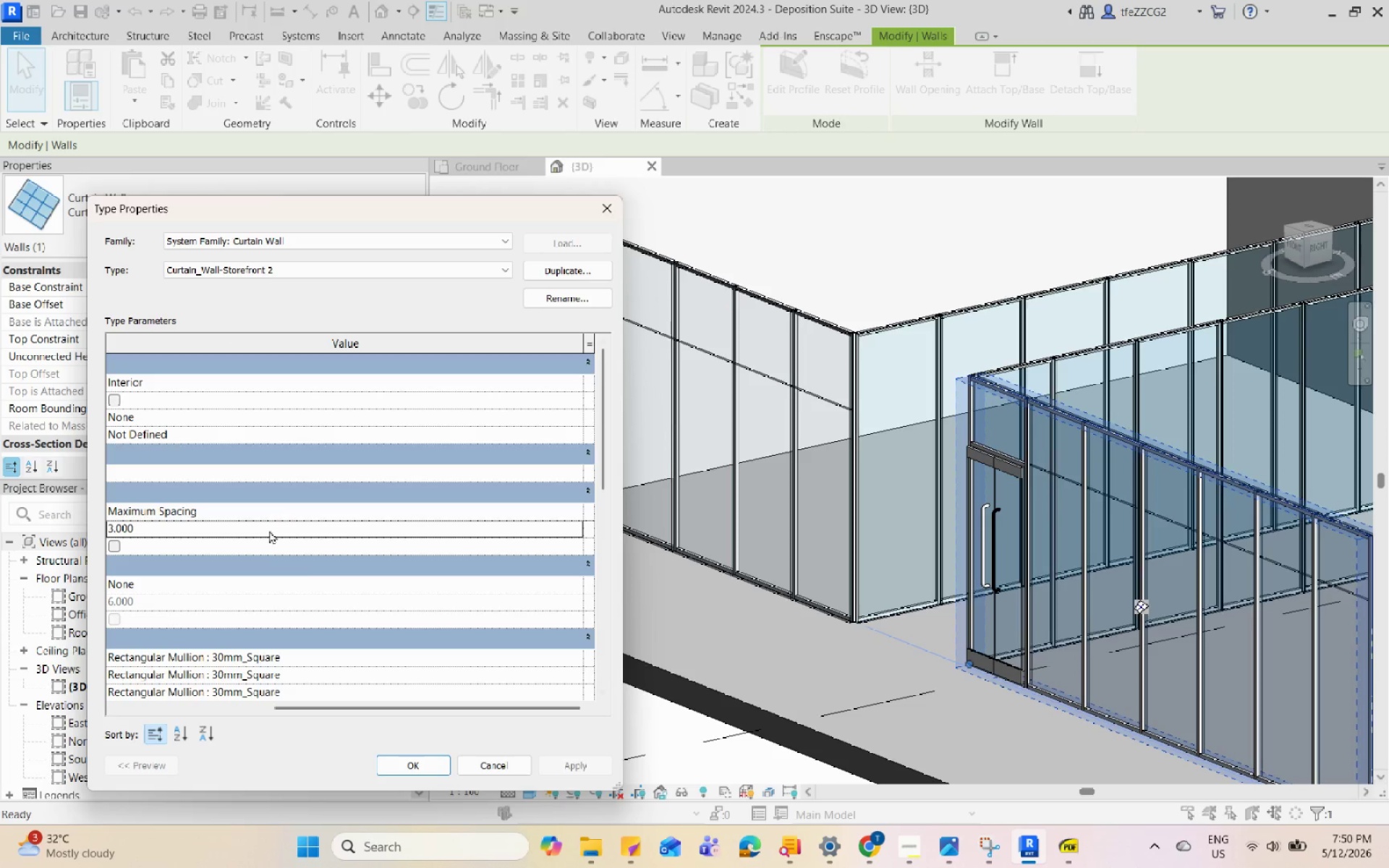 
key(Numpad4)
 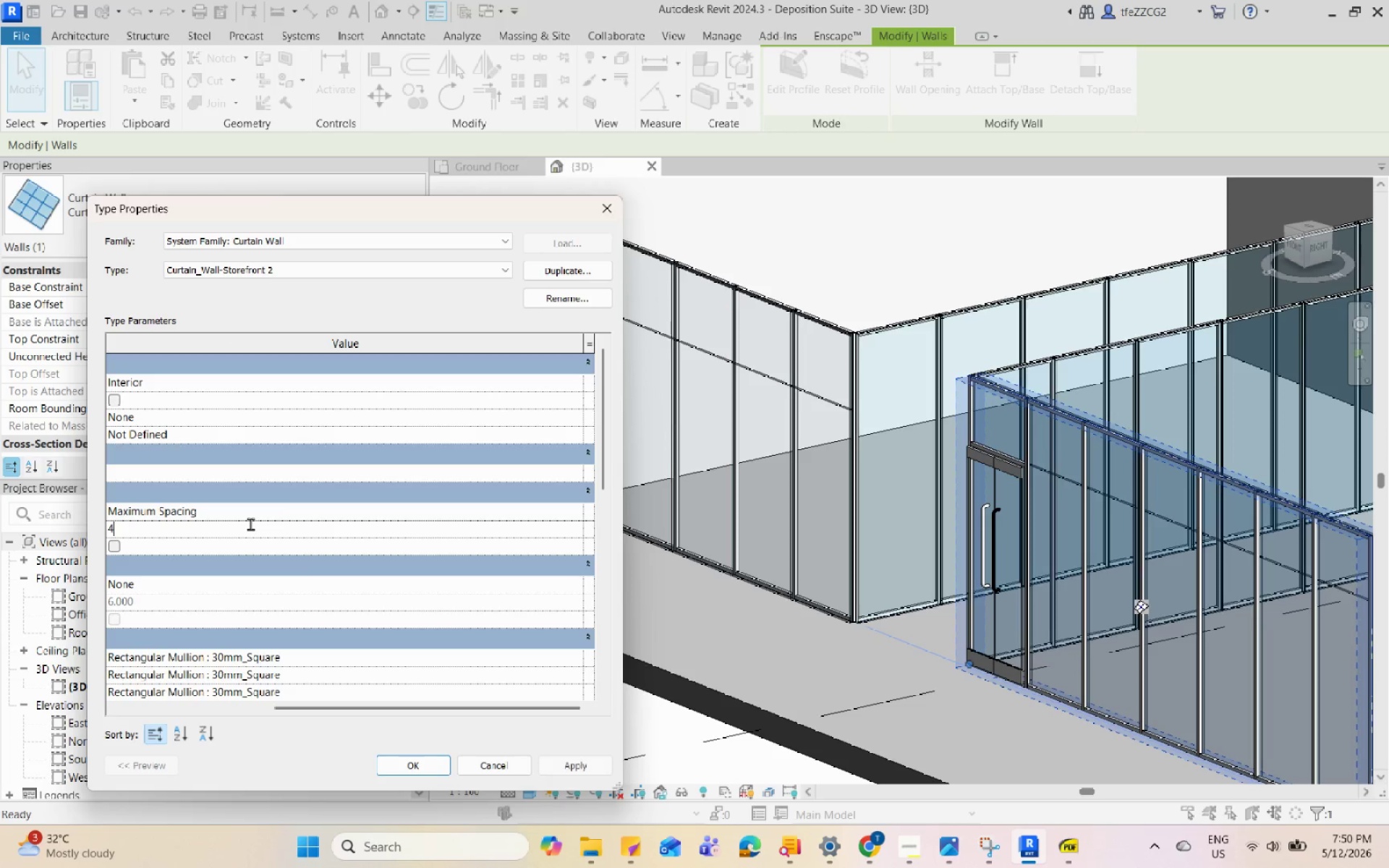 
key(NumpadDecimal)
 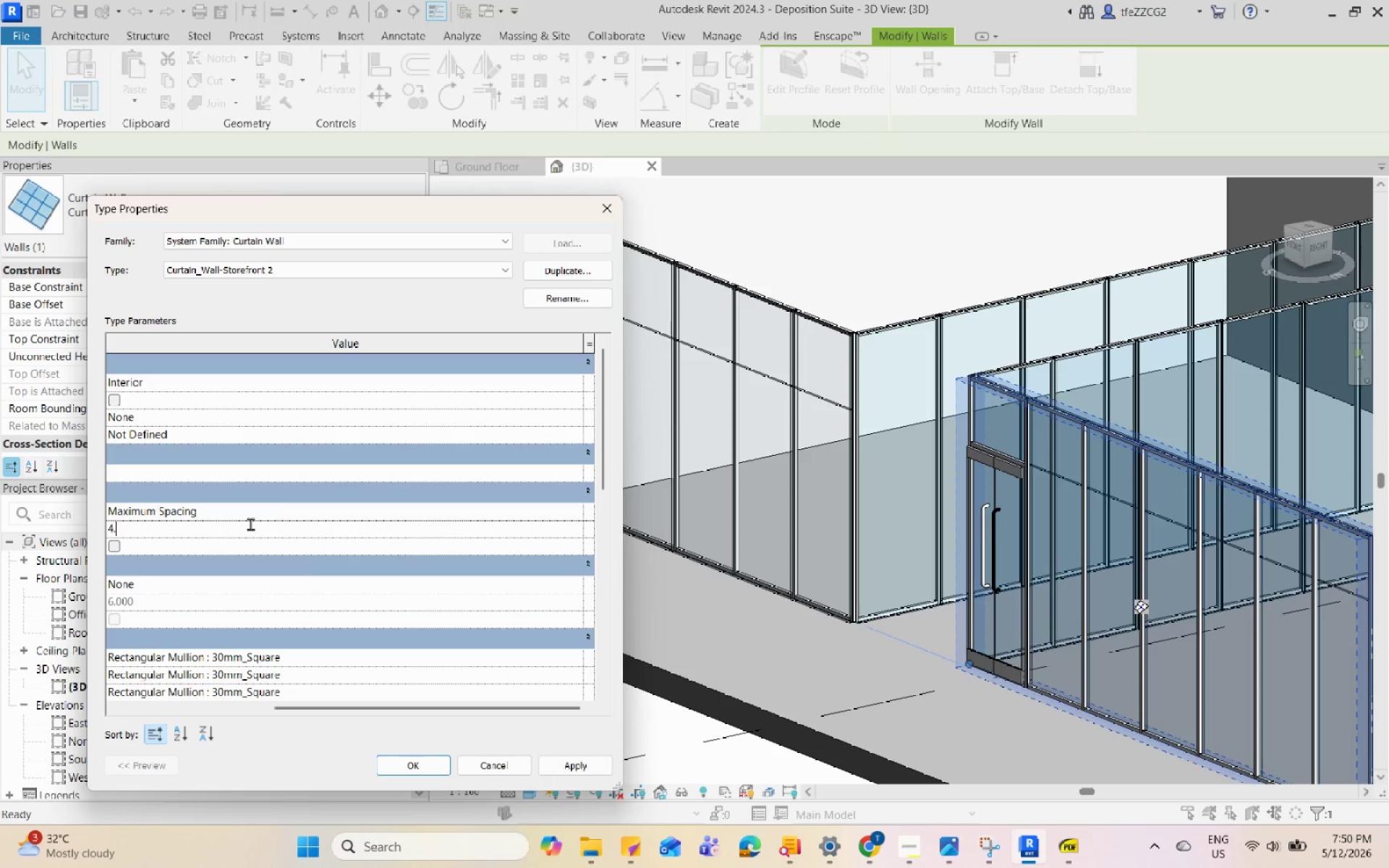 
key(Numpad5)
 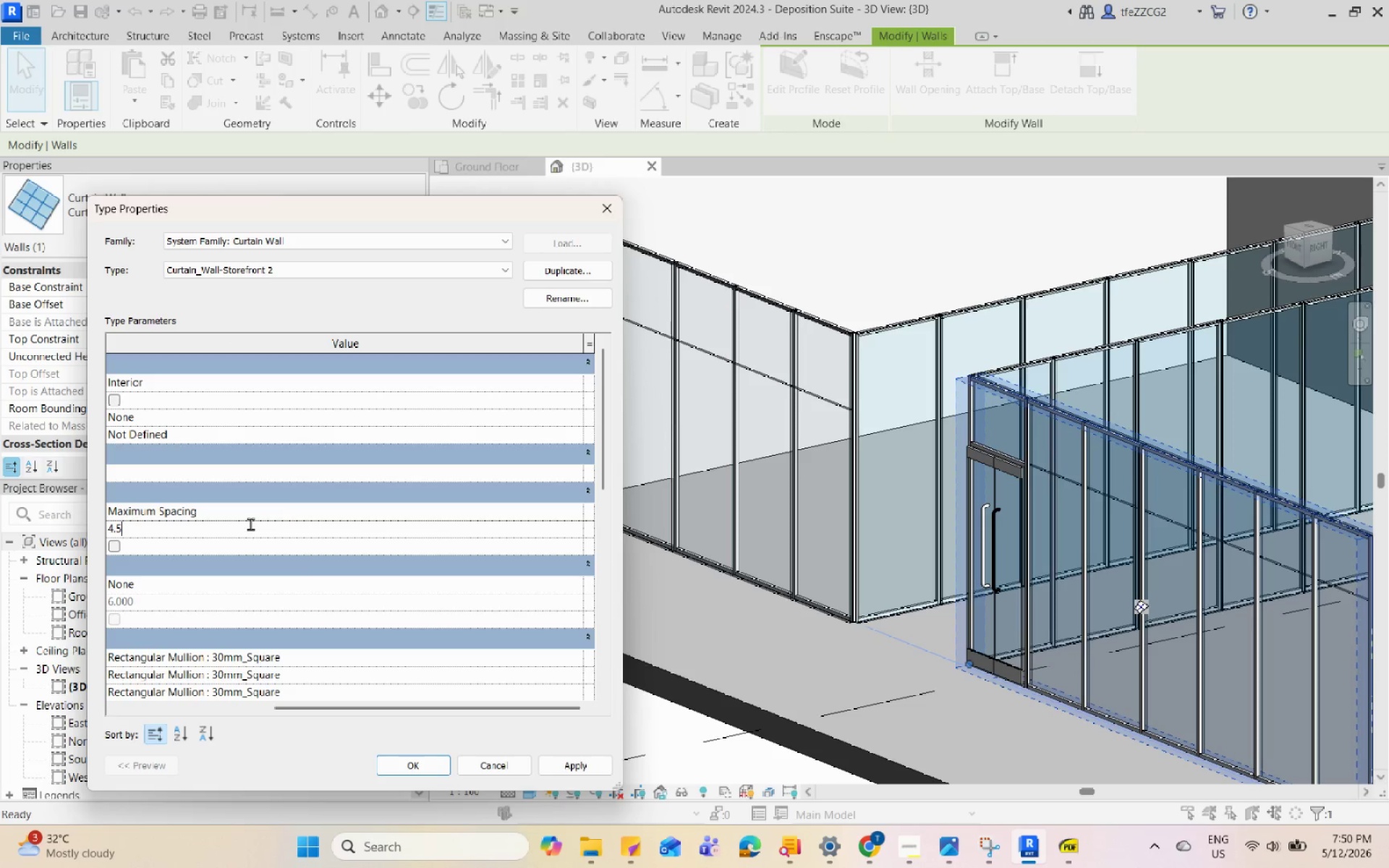 
key(Enter)
 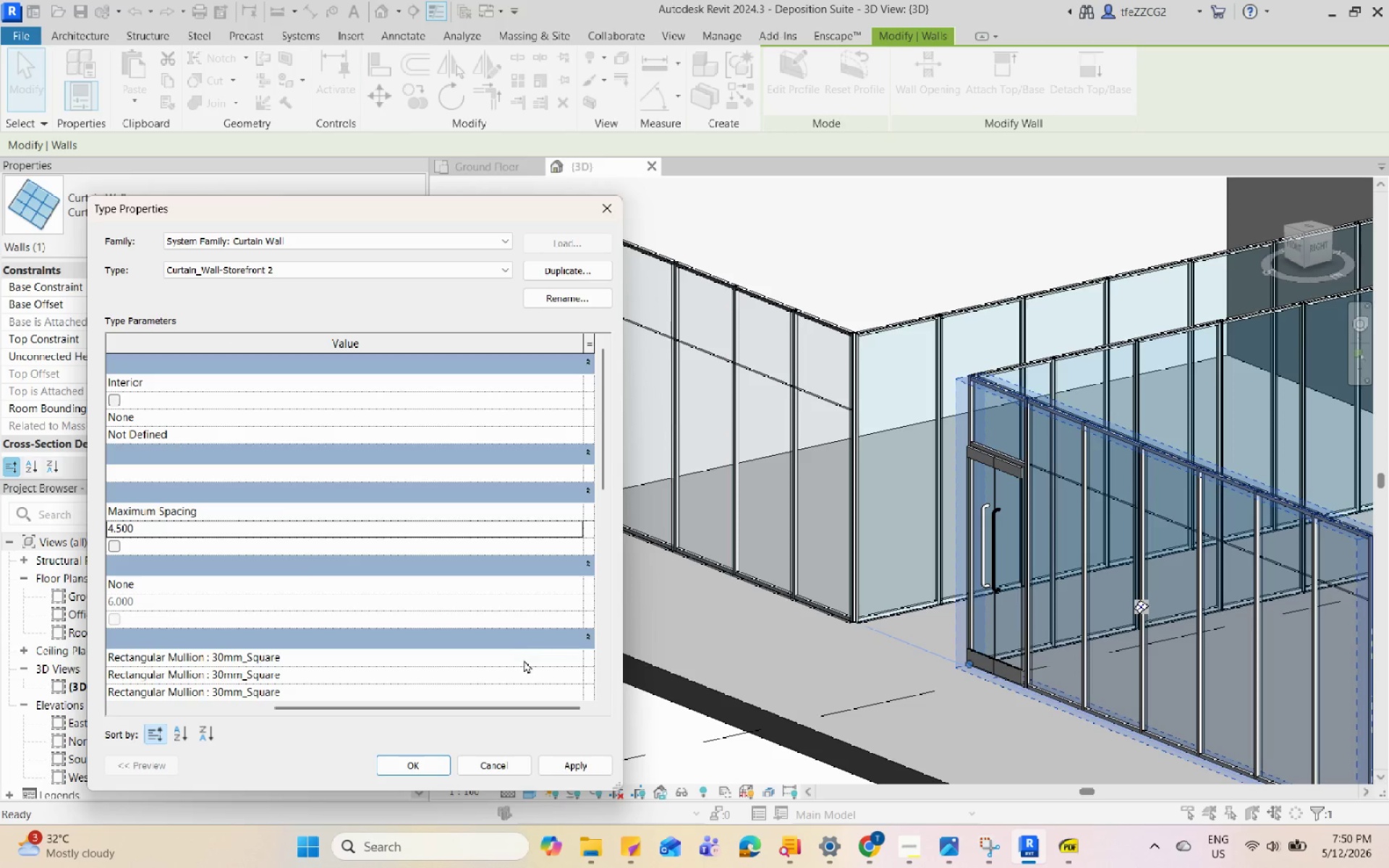 
left_click([553, 768])
 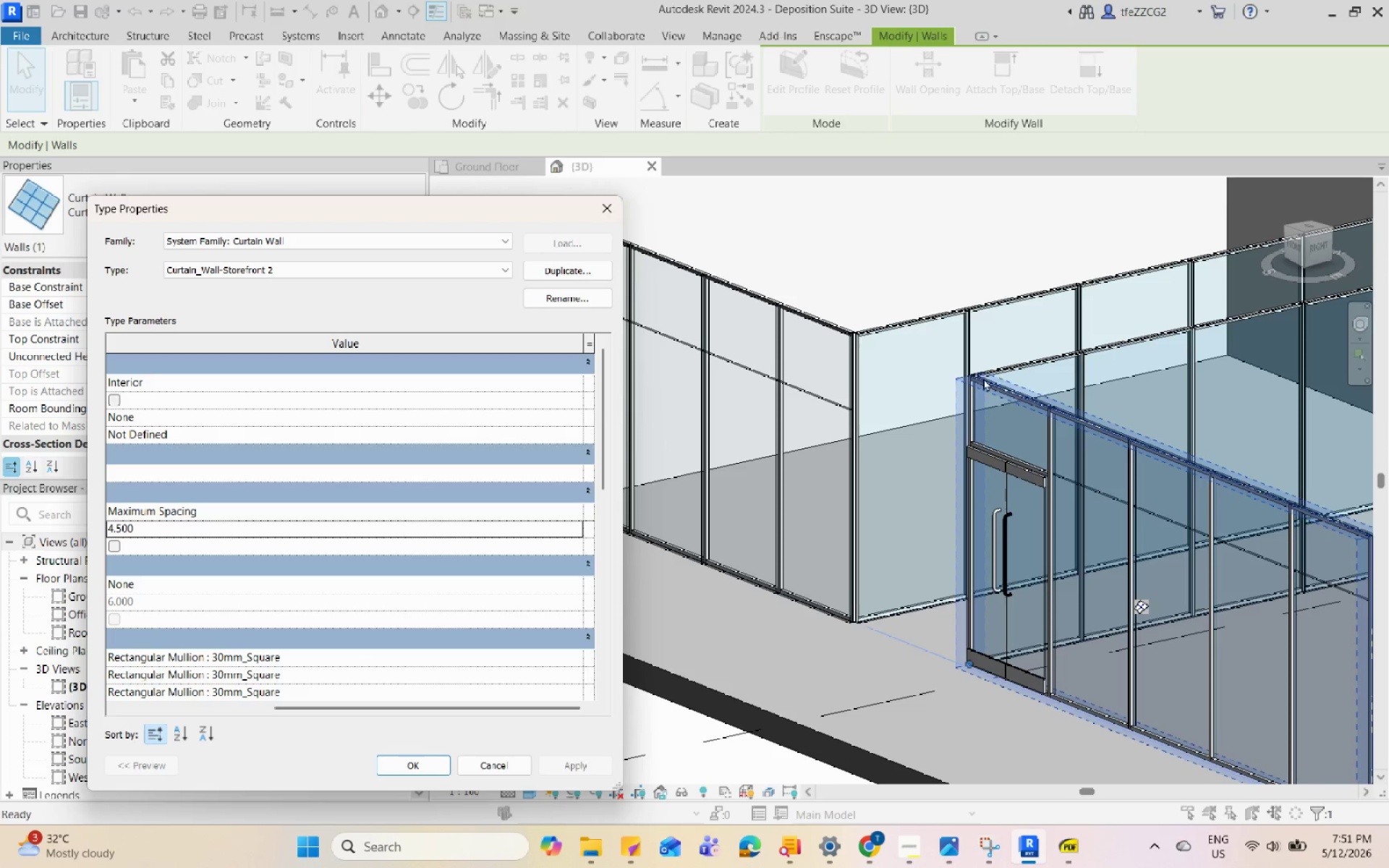 
scroll: coordinate [1002, 495], scroll_direction: down, amount: 2.0
 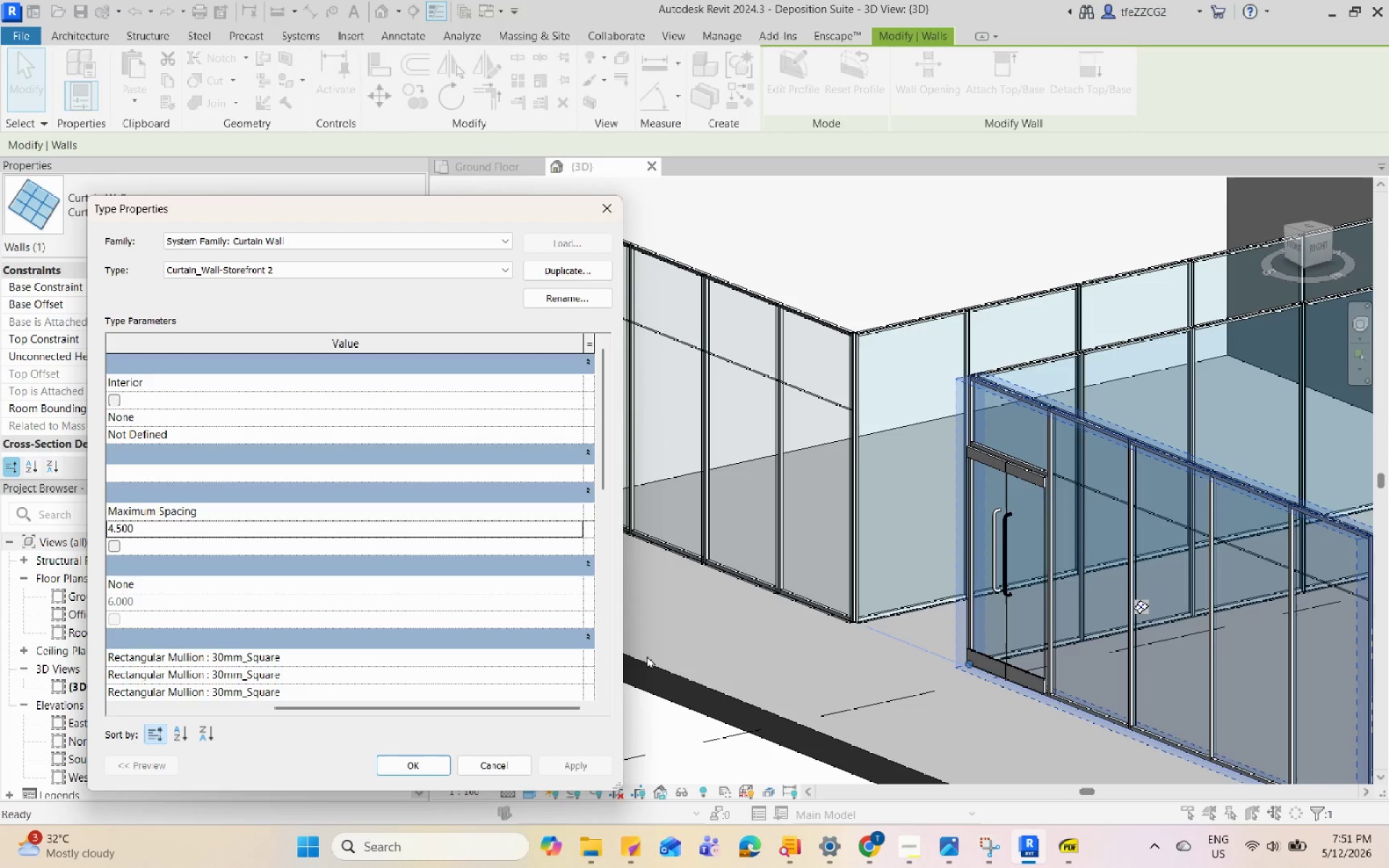 
scroll: coordinate [467, 470], scroll_direction: up, amount: 4.0
 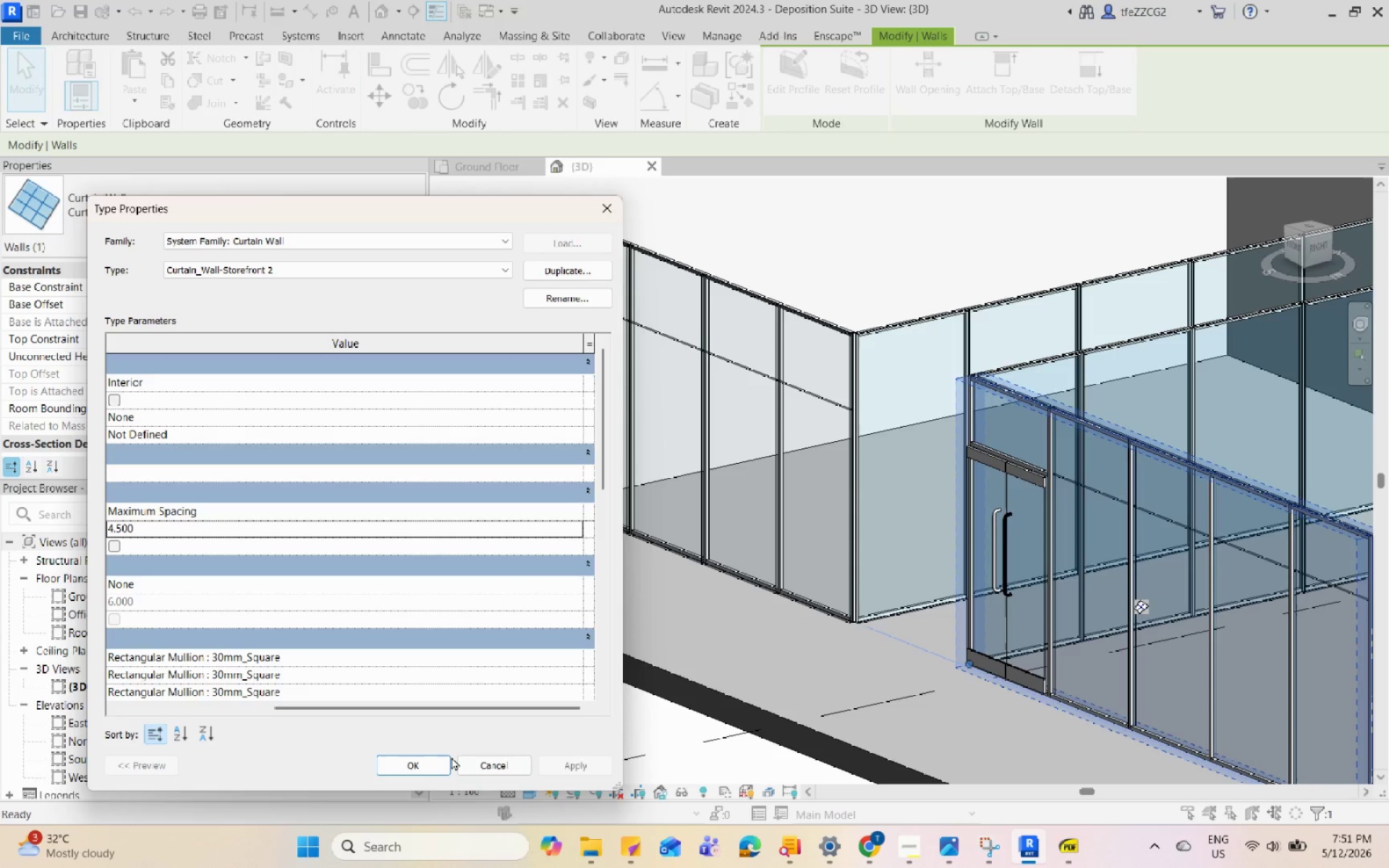 
left_click([428, 759])
 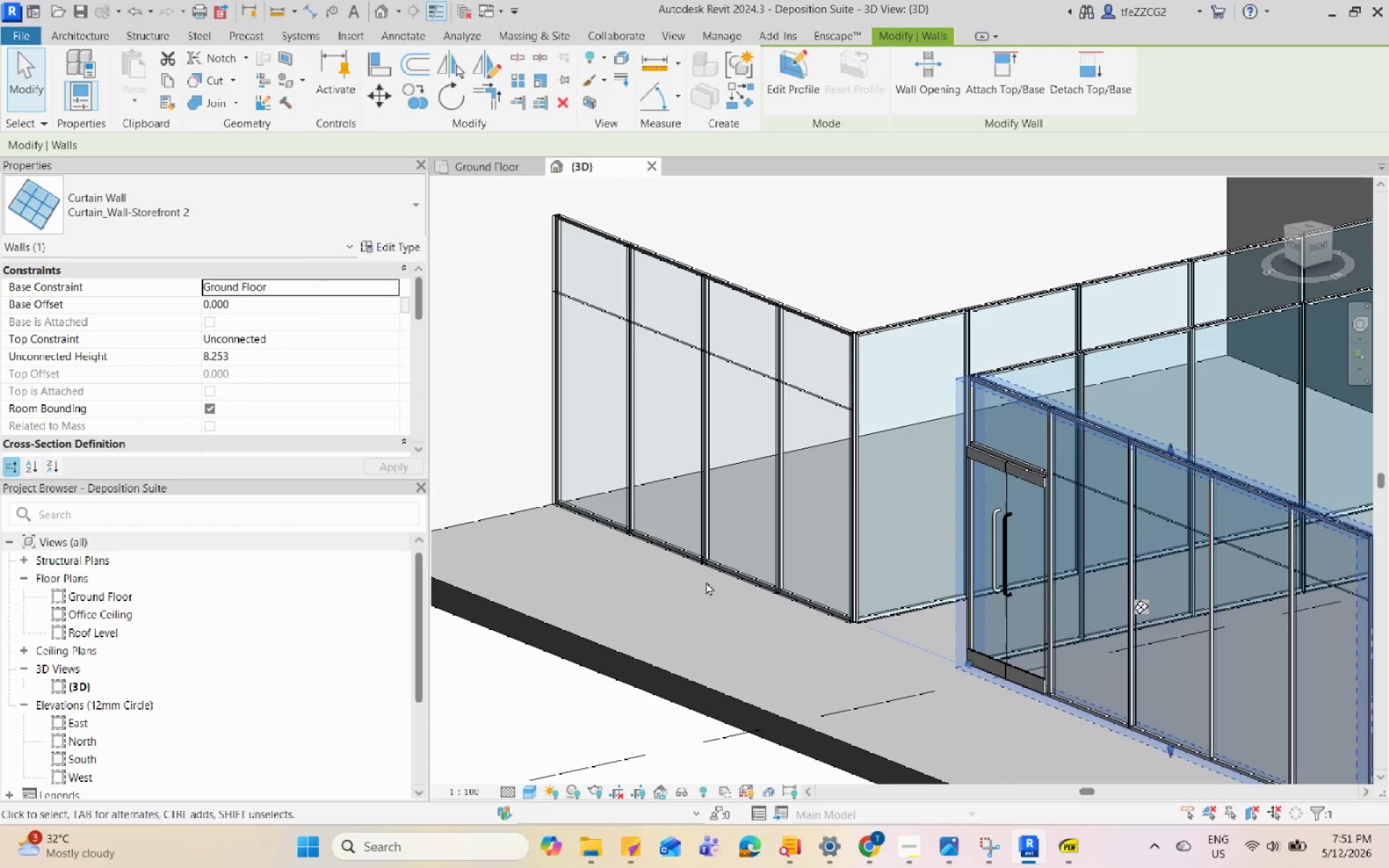 
key(Escape)
 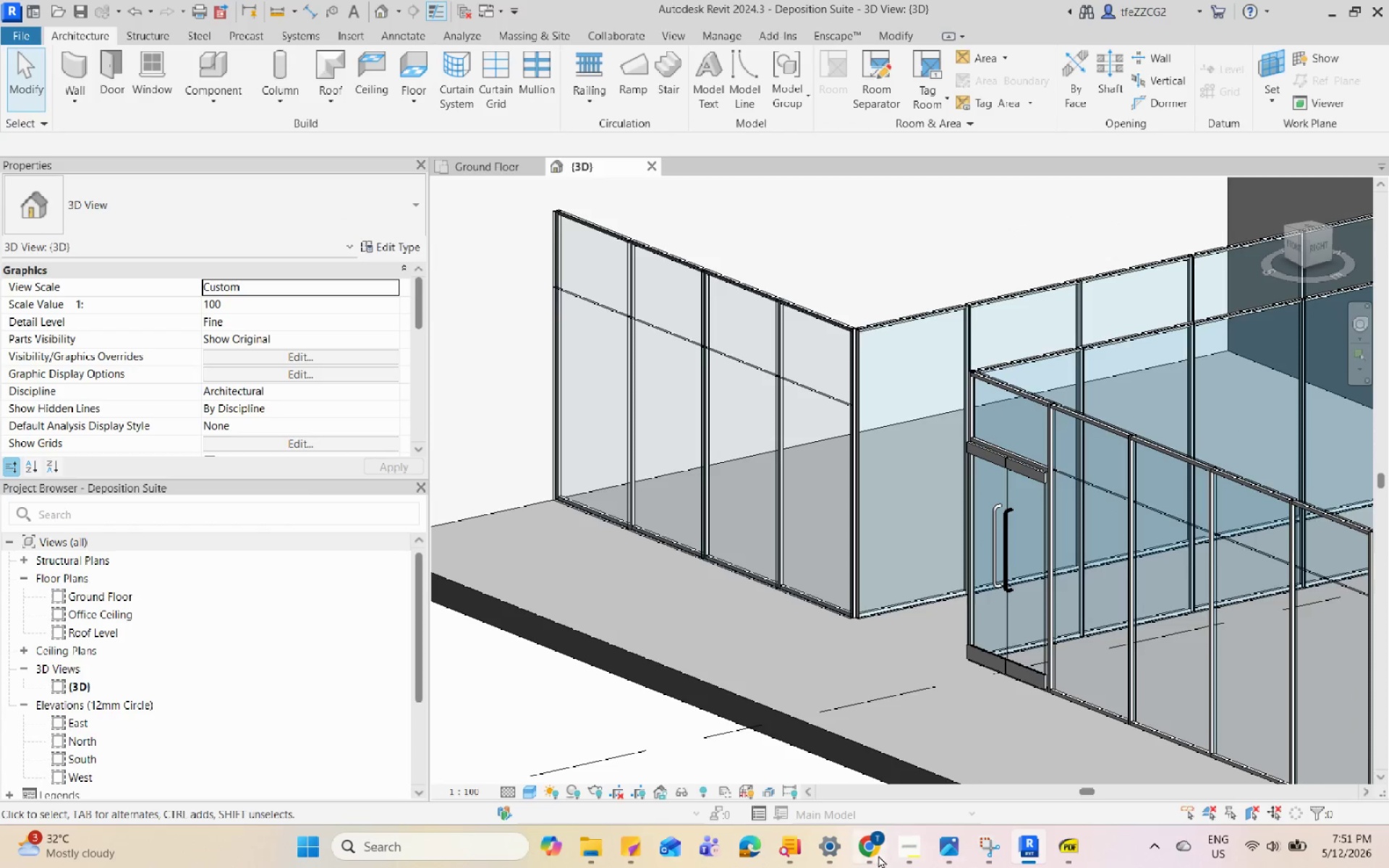 
scroll: coordinate [1029, 448], scroll_direction: none, amount: 0.0
 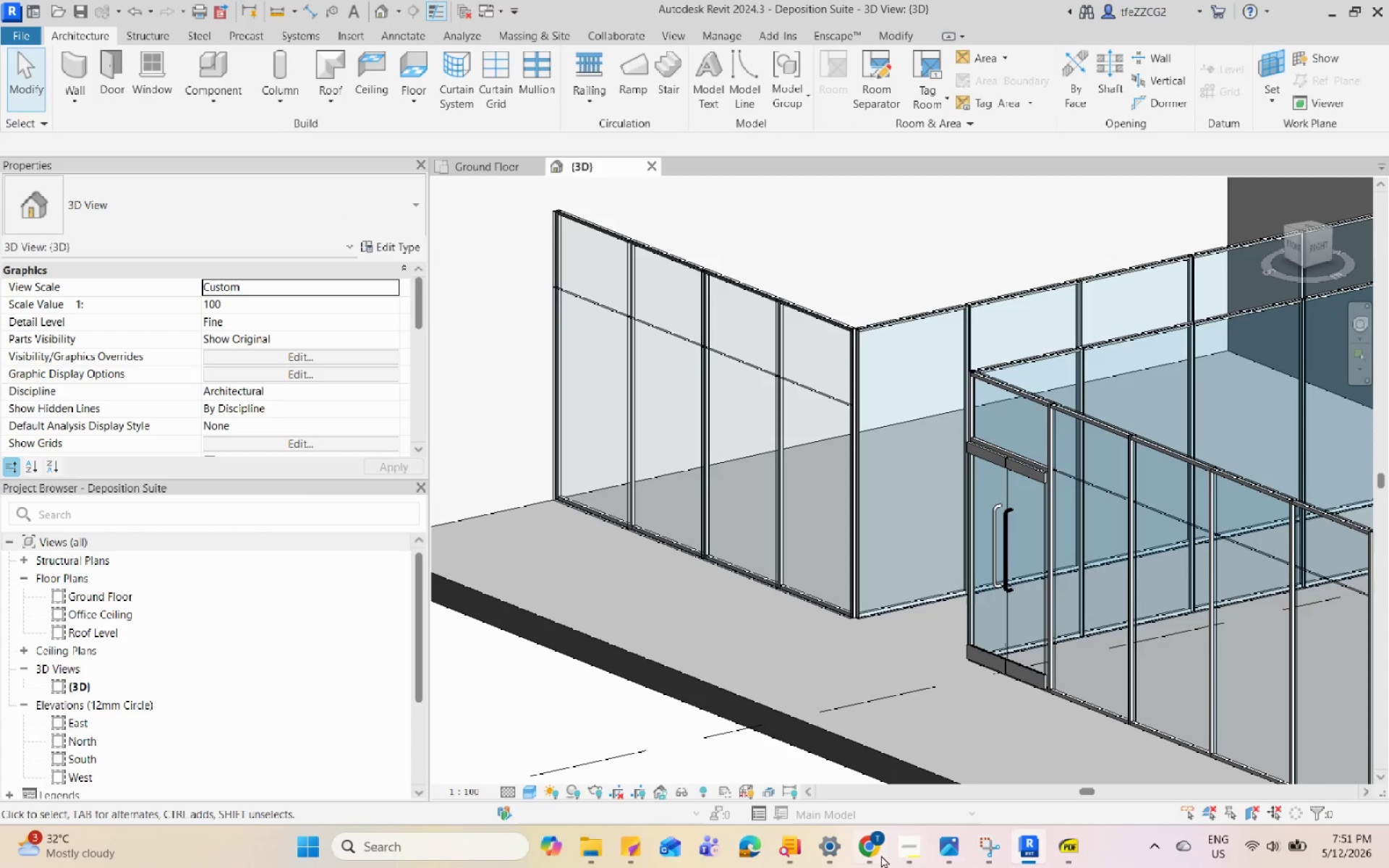 
left_click([876, 855])
 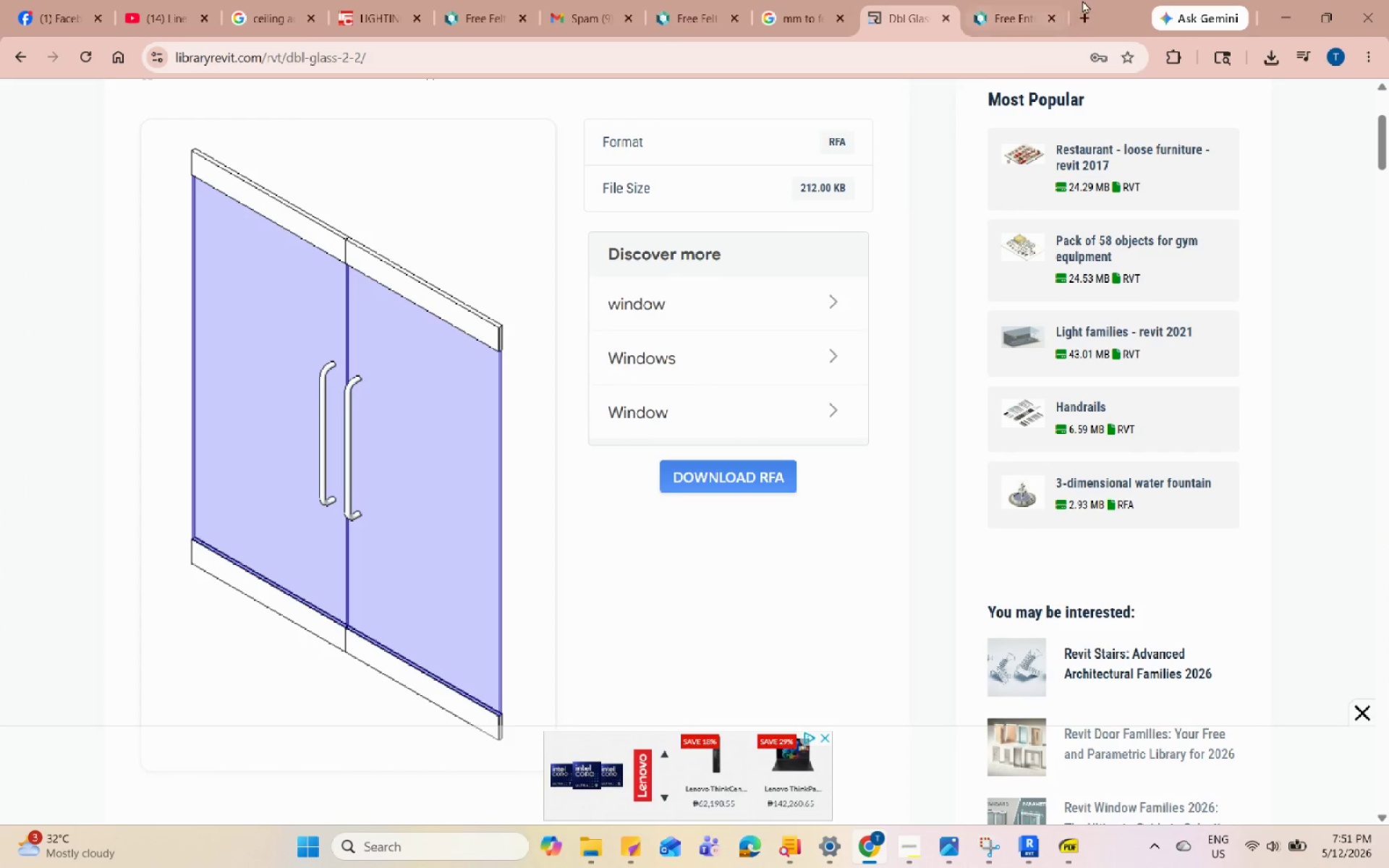 
left_click([1088, 8])
 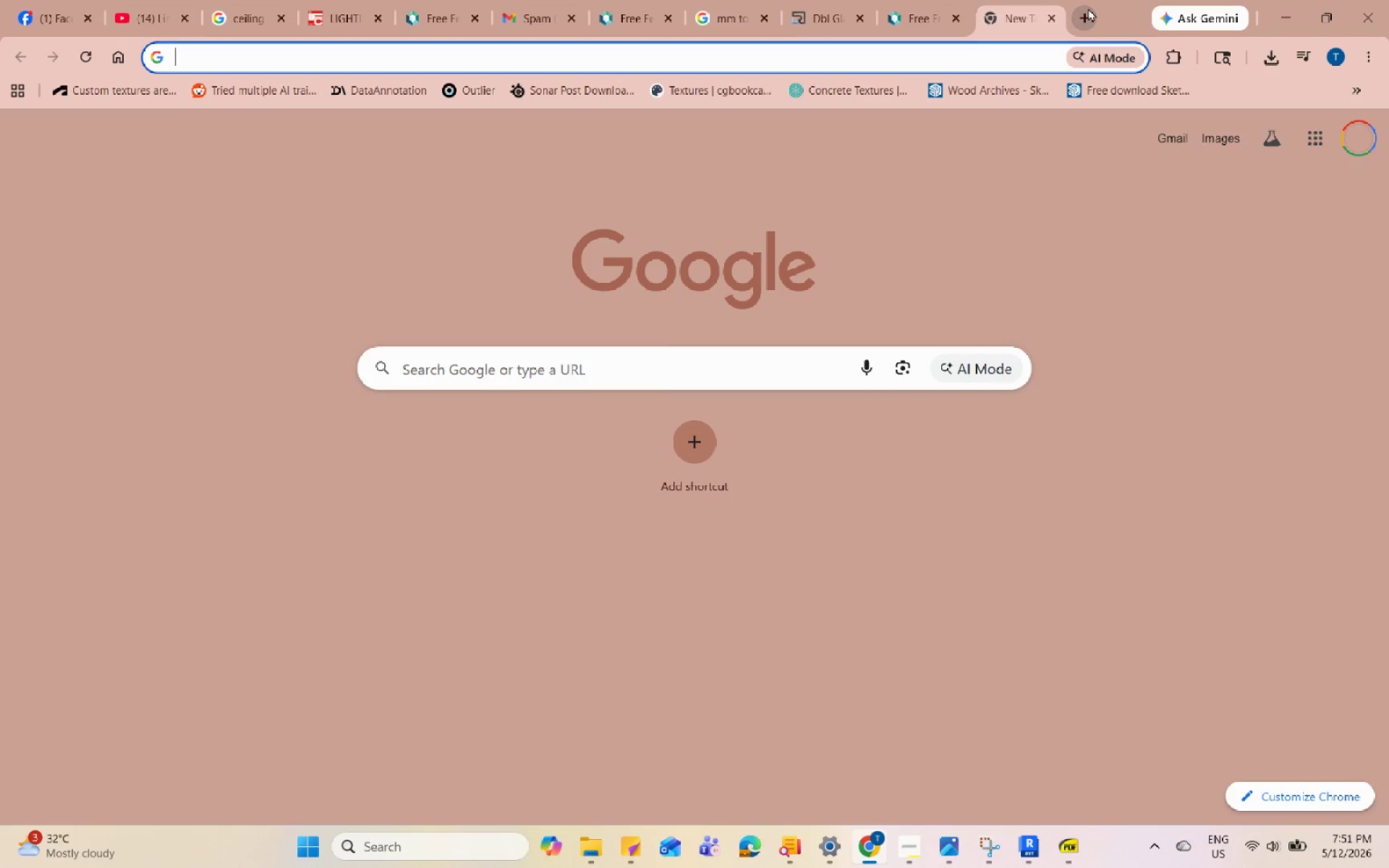 
type(door width)
 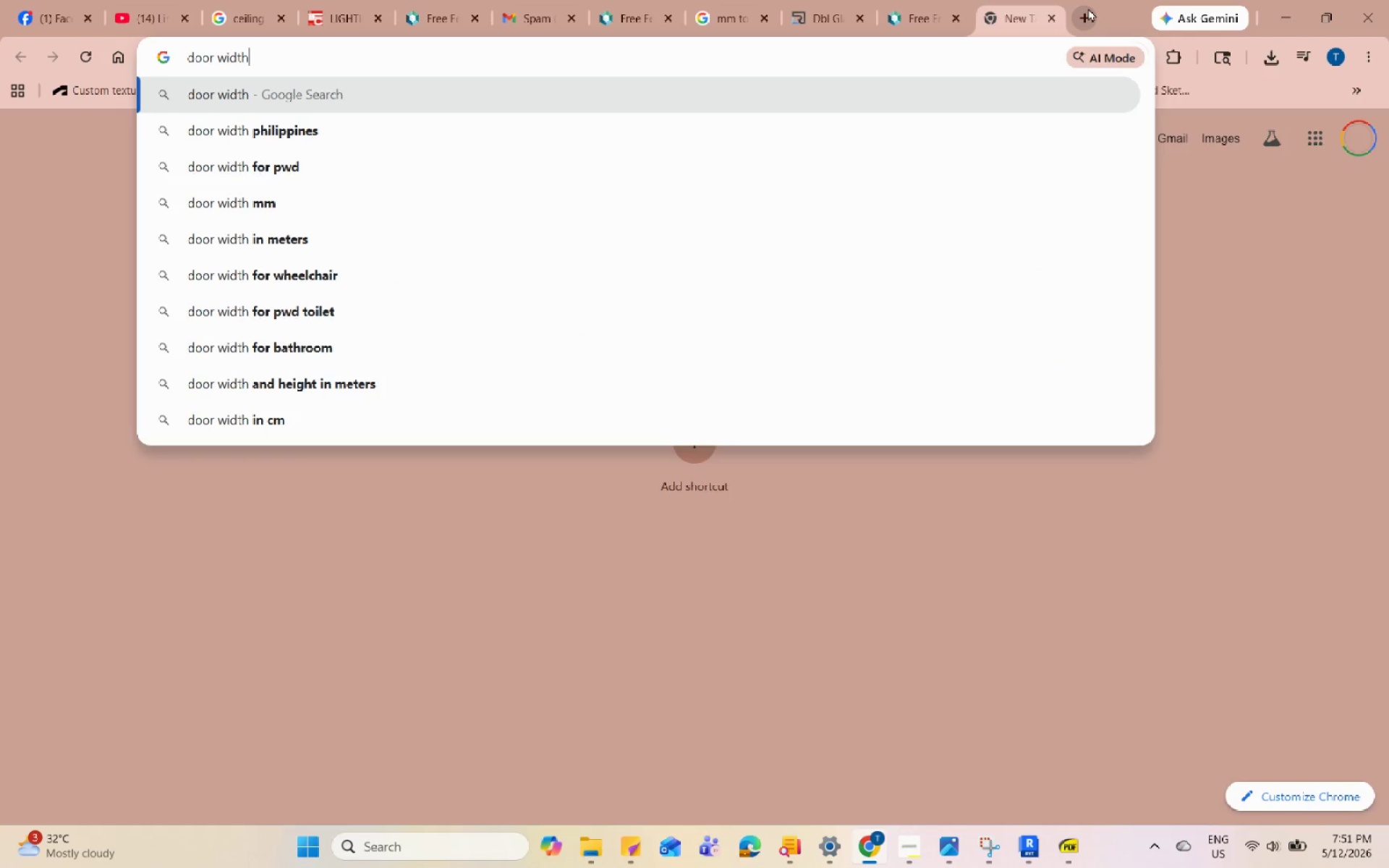 
key(Enter)
 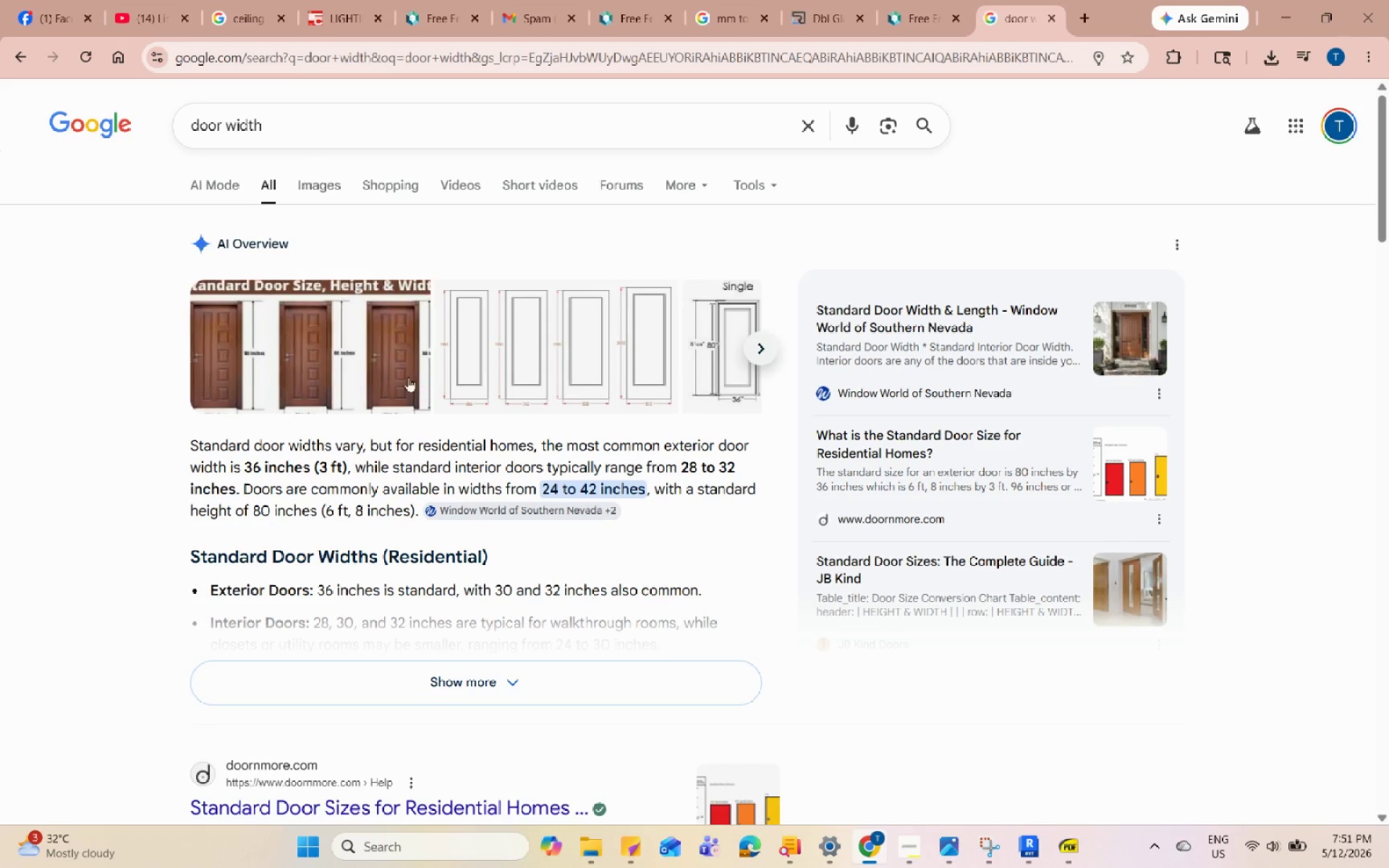 
left_click([591, 332])
 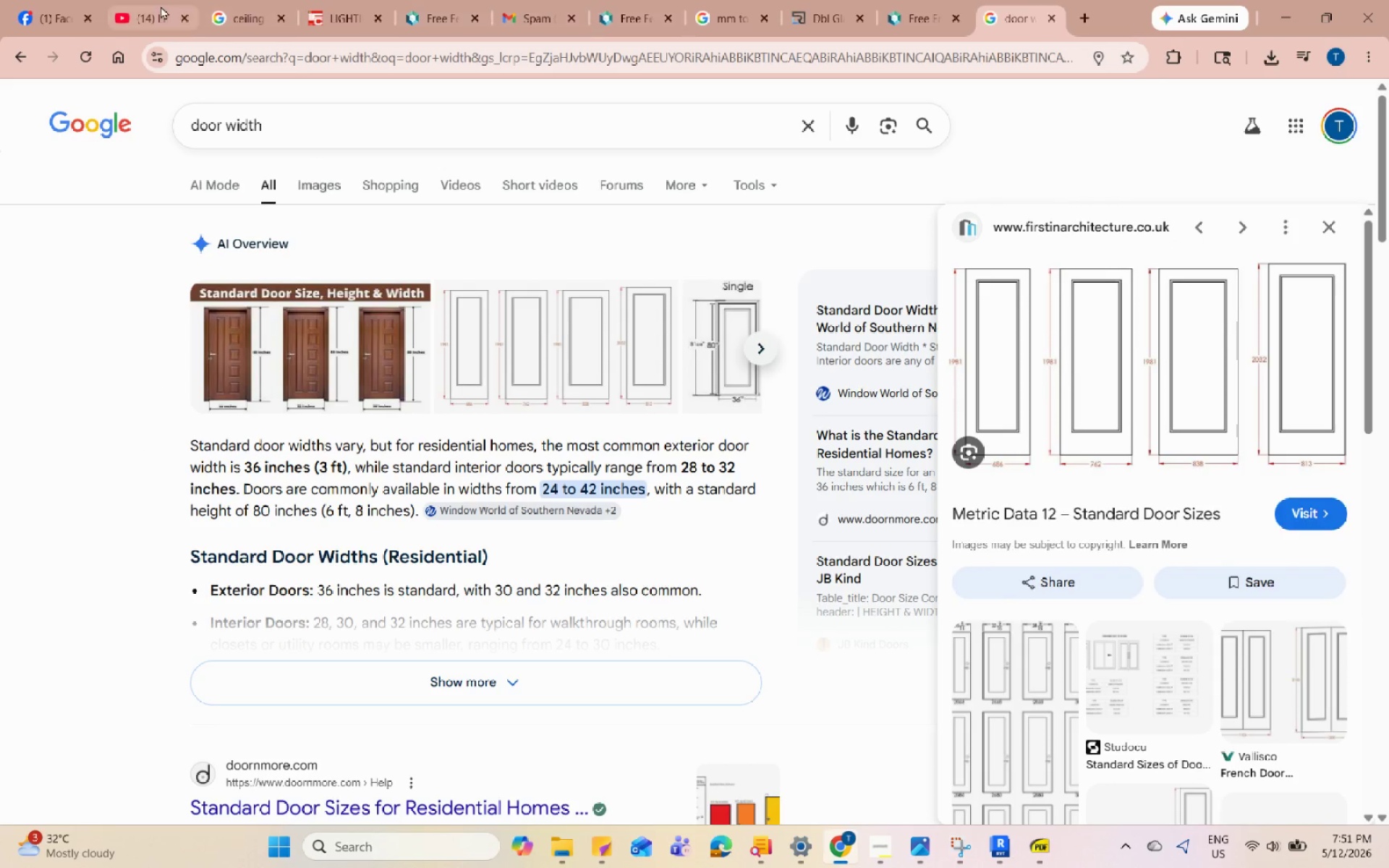 
wait(6.36)
 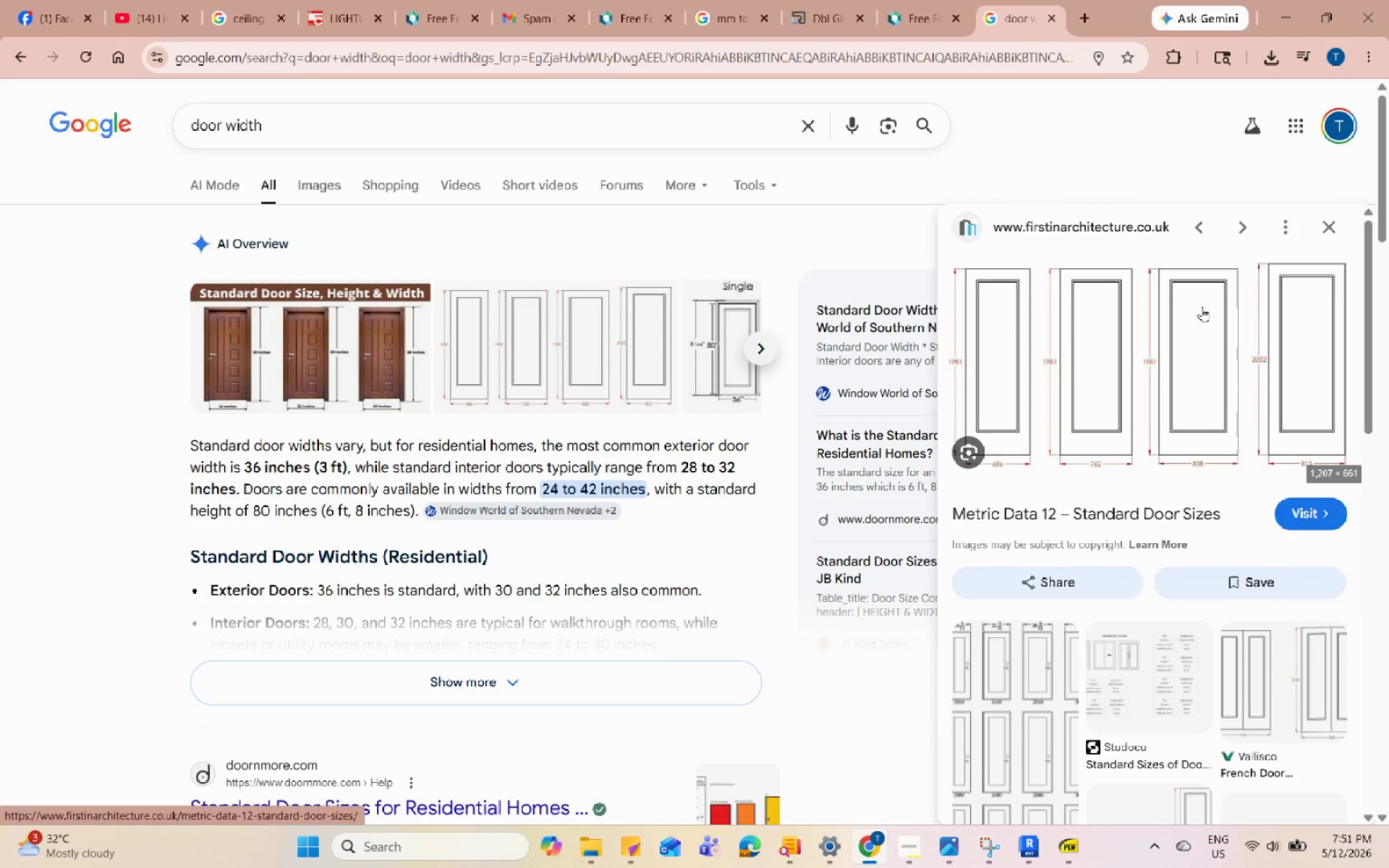 
left_click([88, 17])
 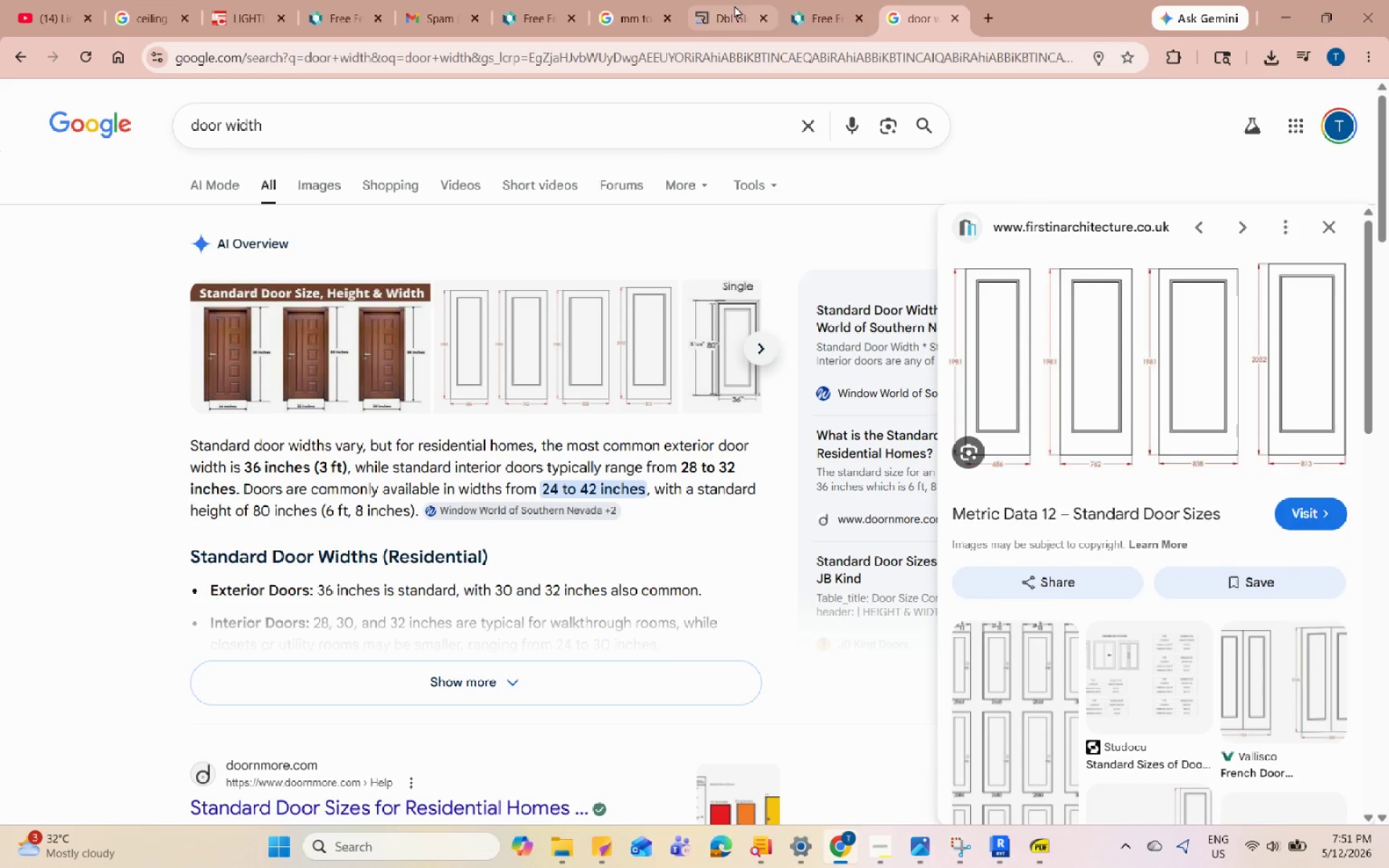 
left_click([662, 0])
 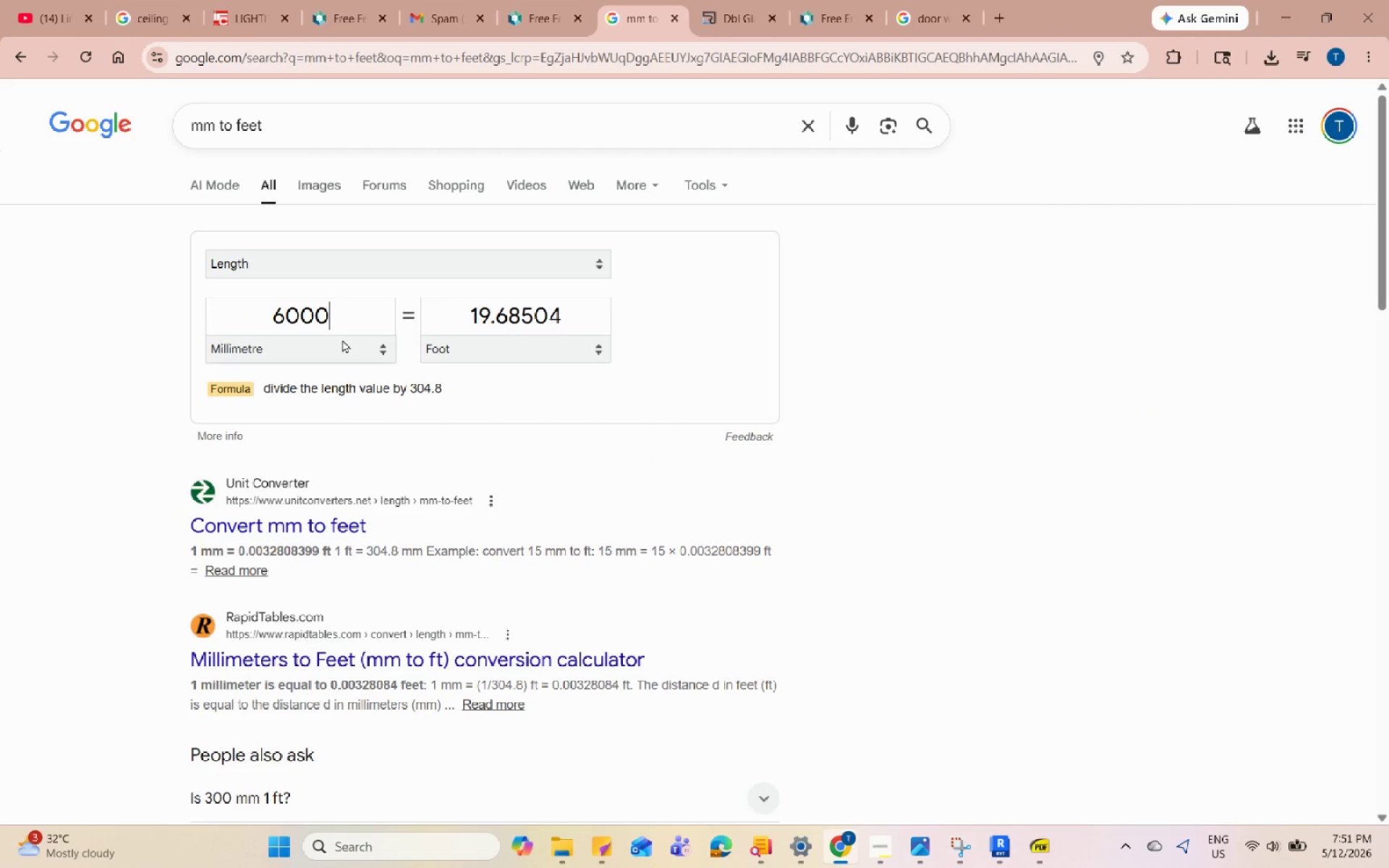 
left_click_drag(start_coordinate=[346, 318], to_coordinate=[178, 318])
 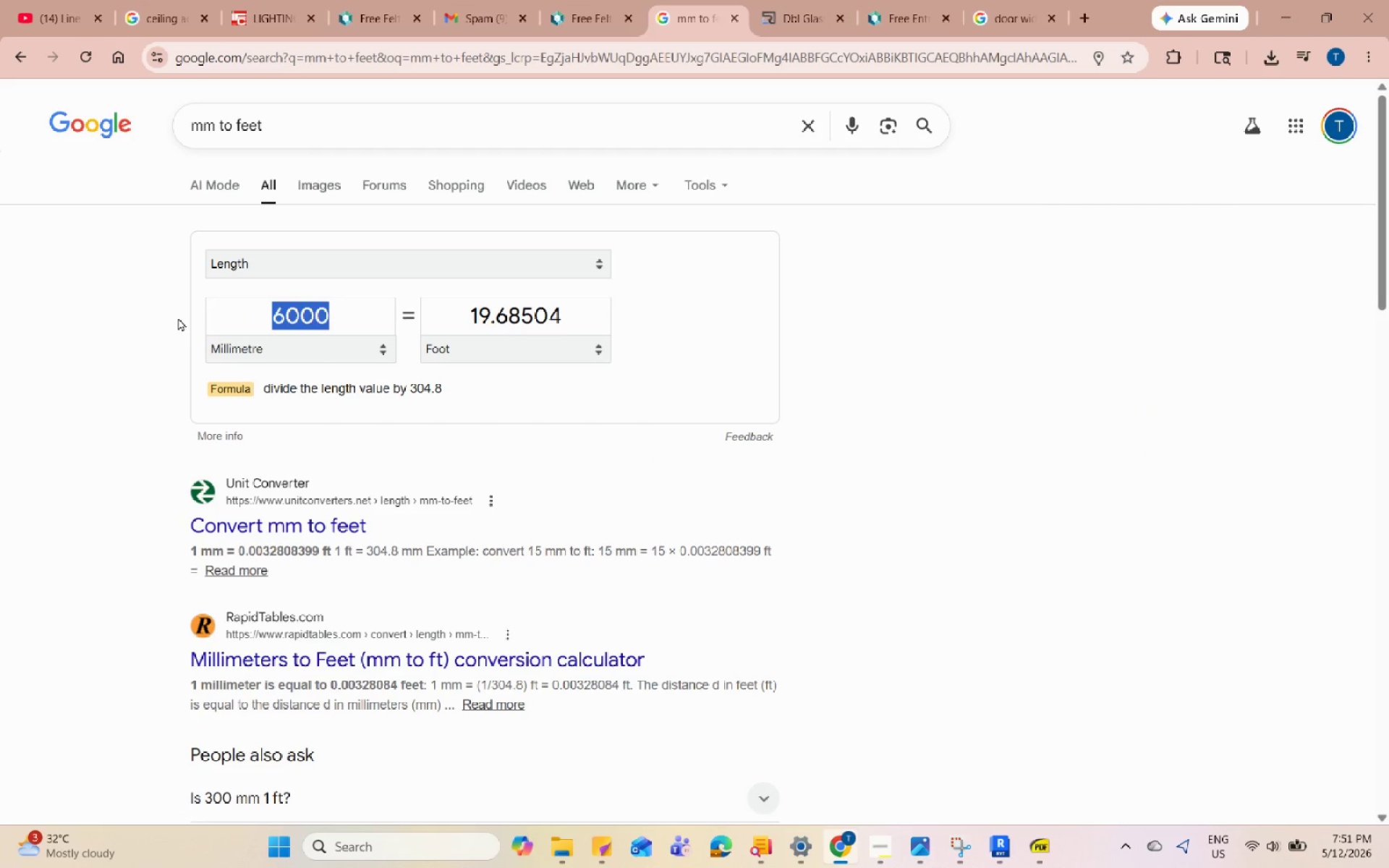 
key(Numpad7)
 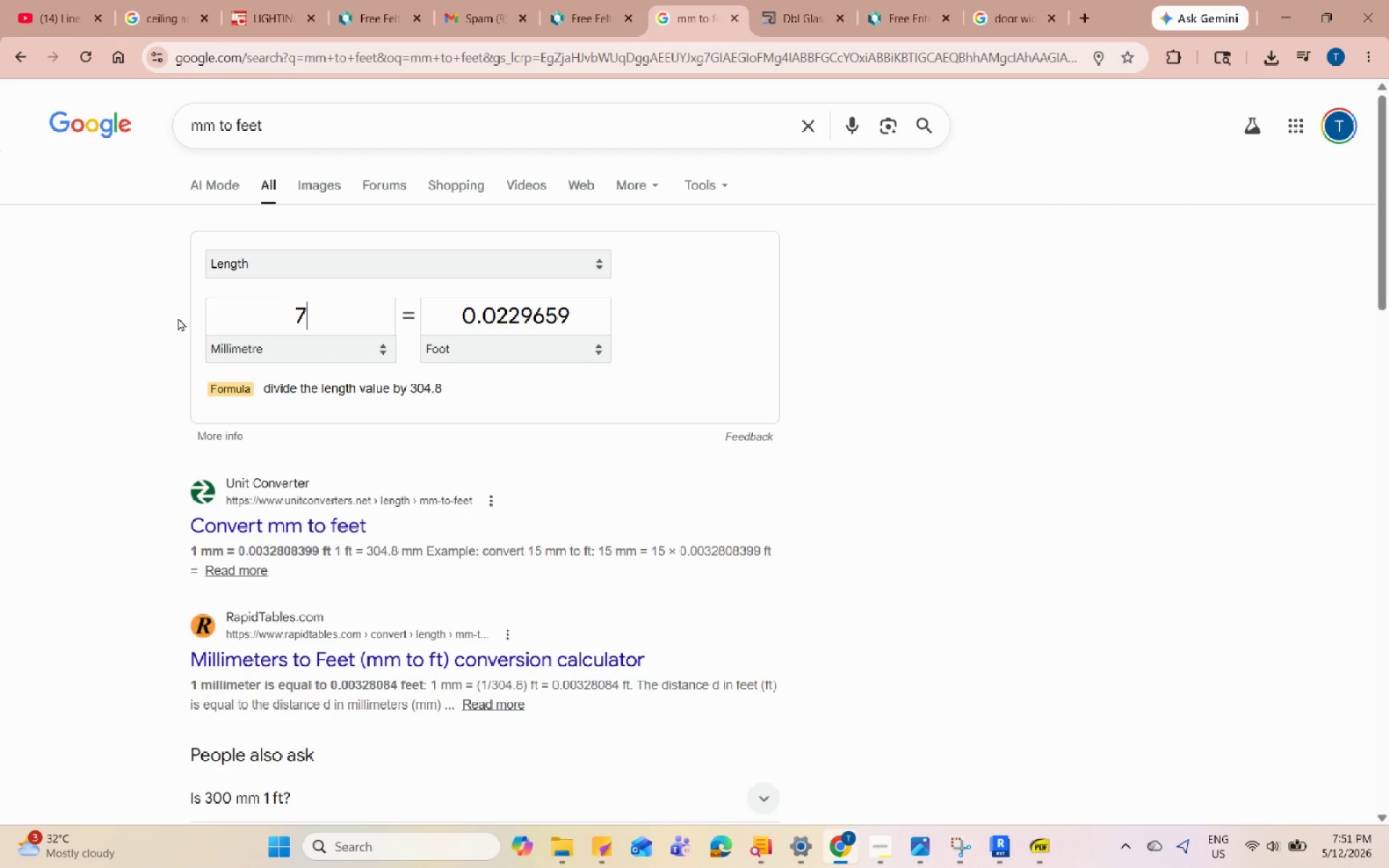 
key(Numpad0)
 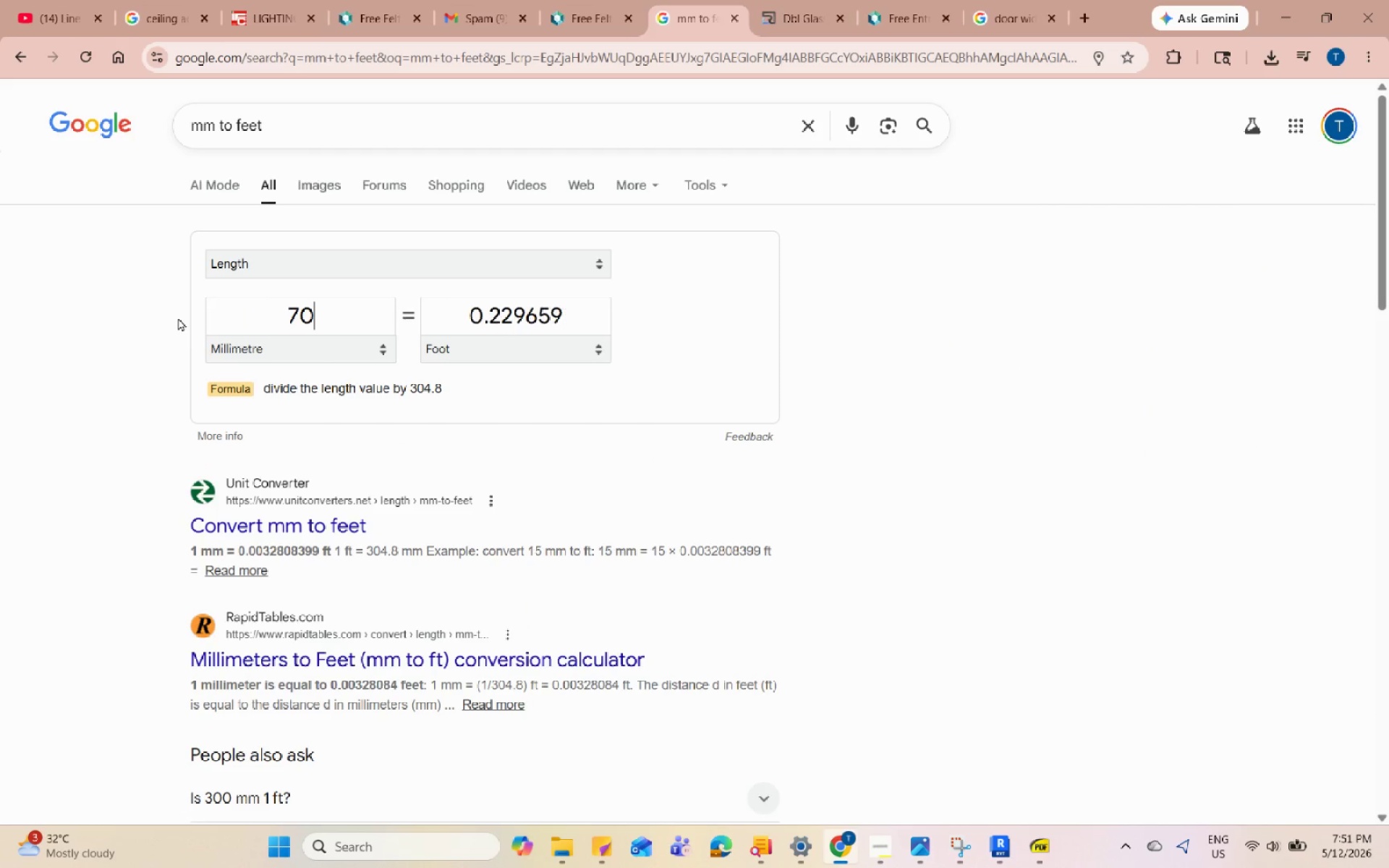 
key(Numpad0)
 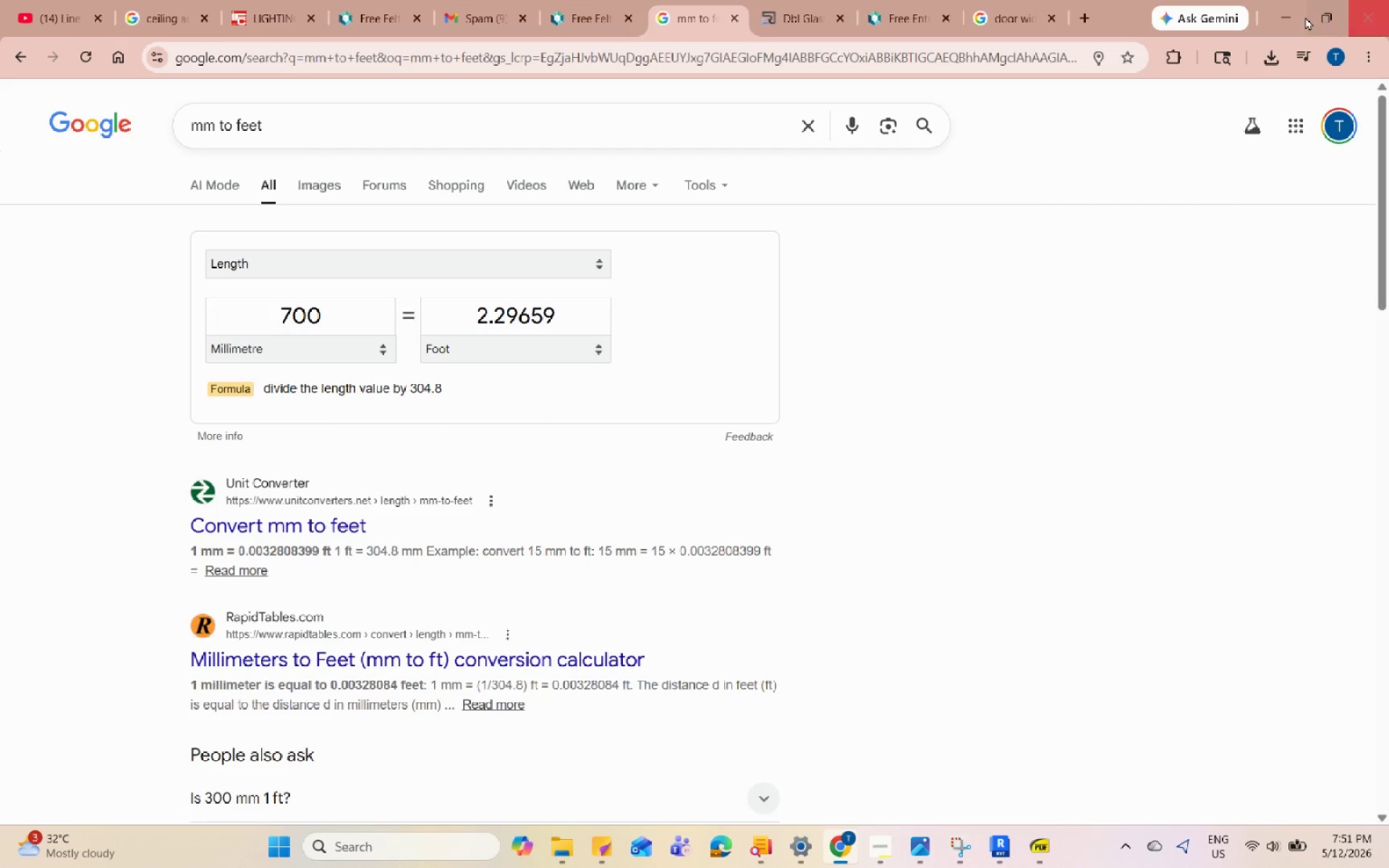 
left_click([1294, 9])
 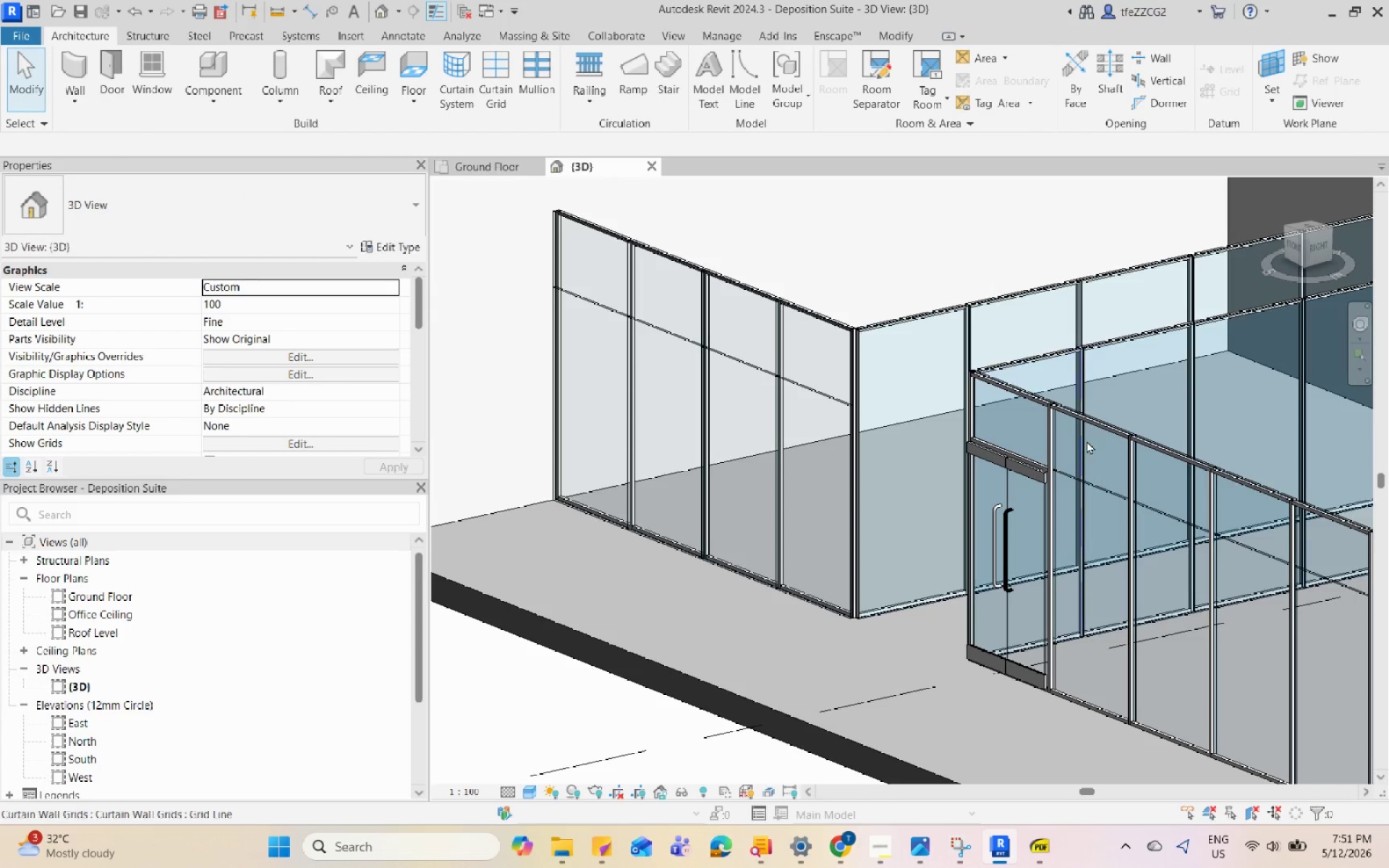 
left_click([1058, 430])
 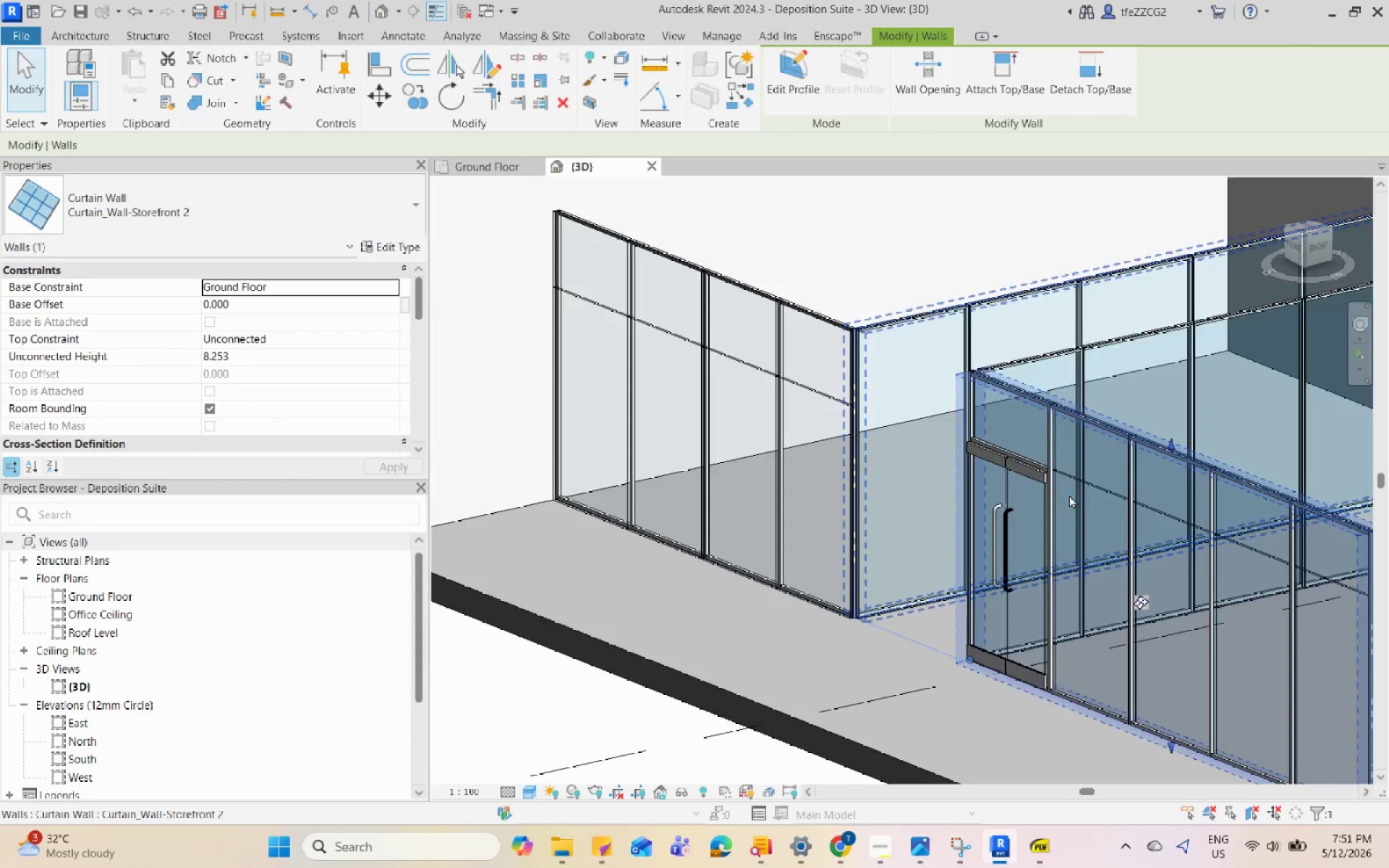 
key(Escape)
 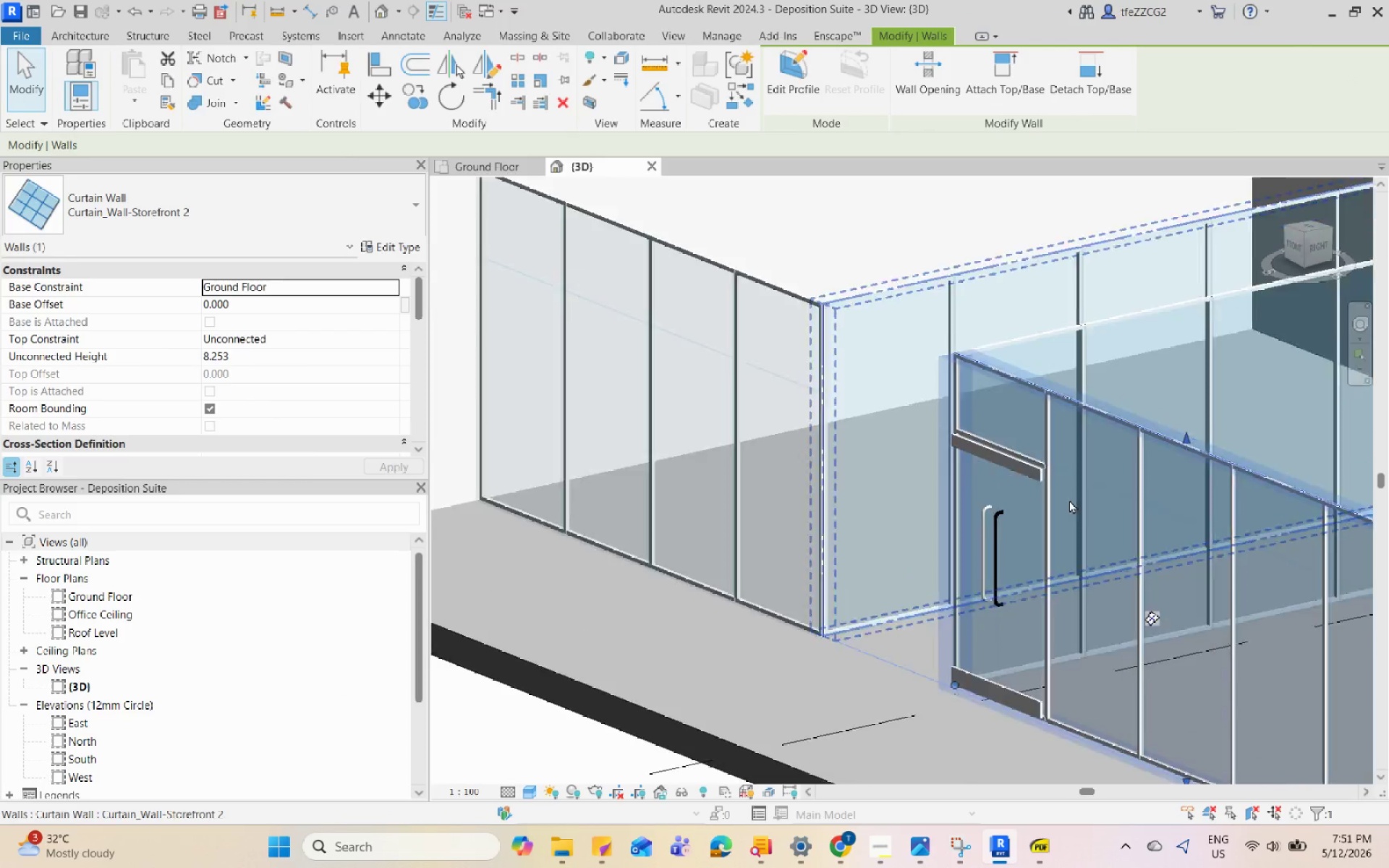 
hold_key(key=ShiftLeft, duration=0.72)
 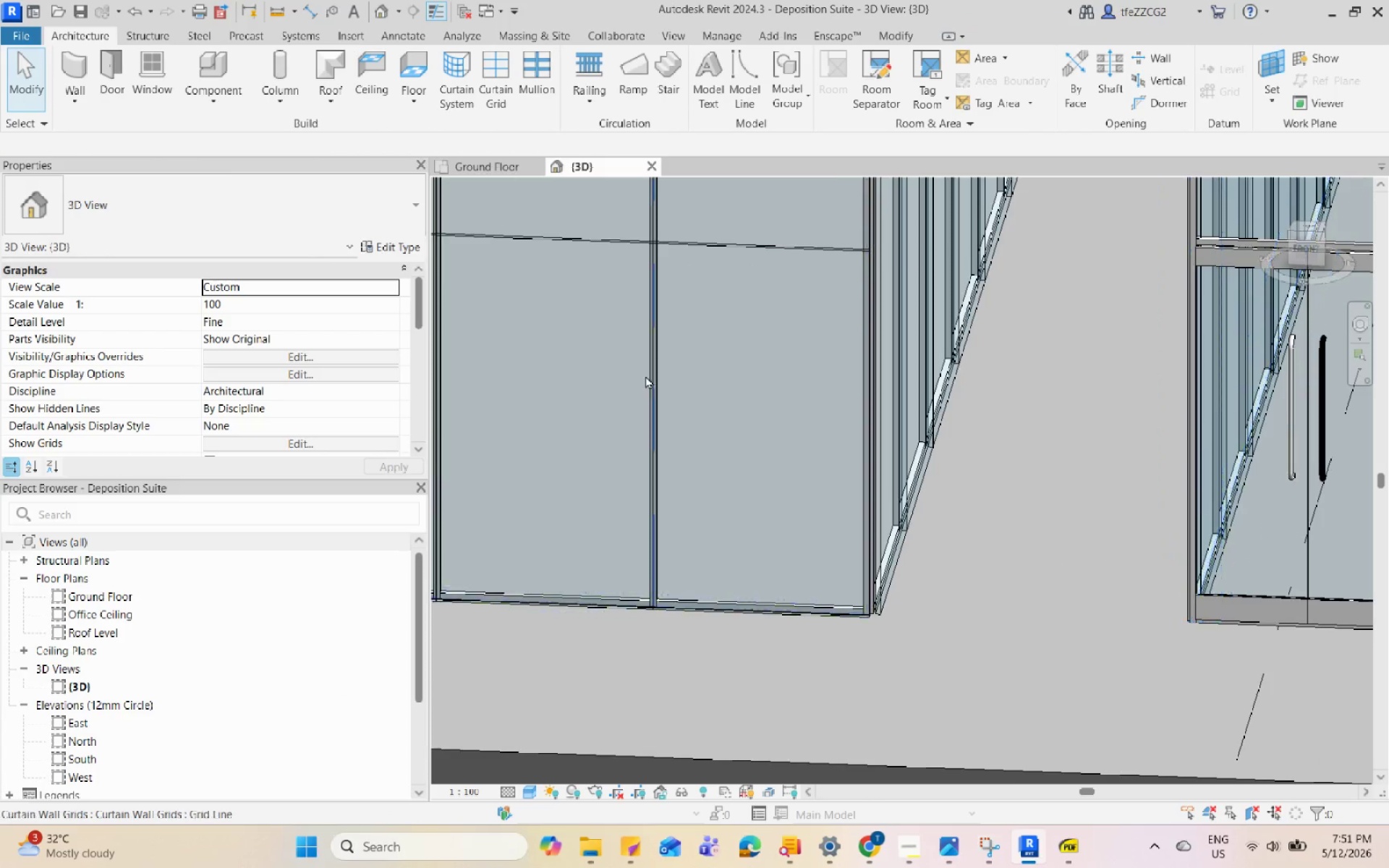 
scroll: coordinate [1069, 500], scroll_direction: up, amount: 4.0
 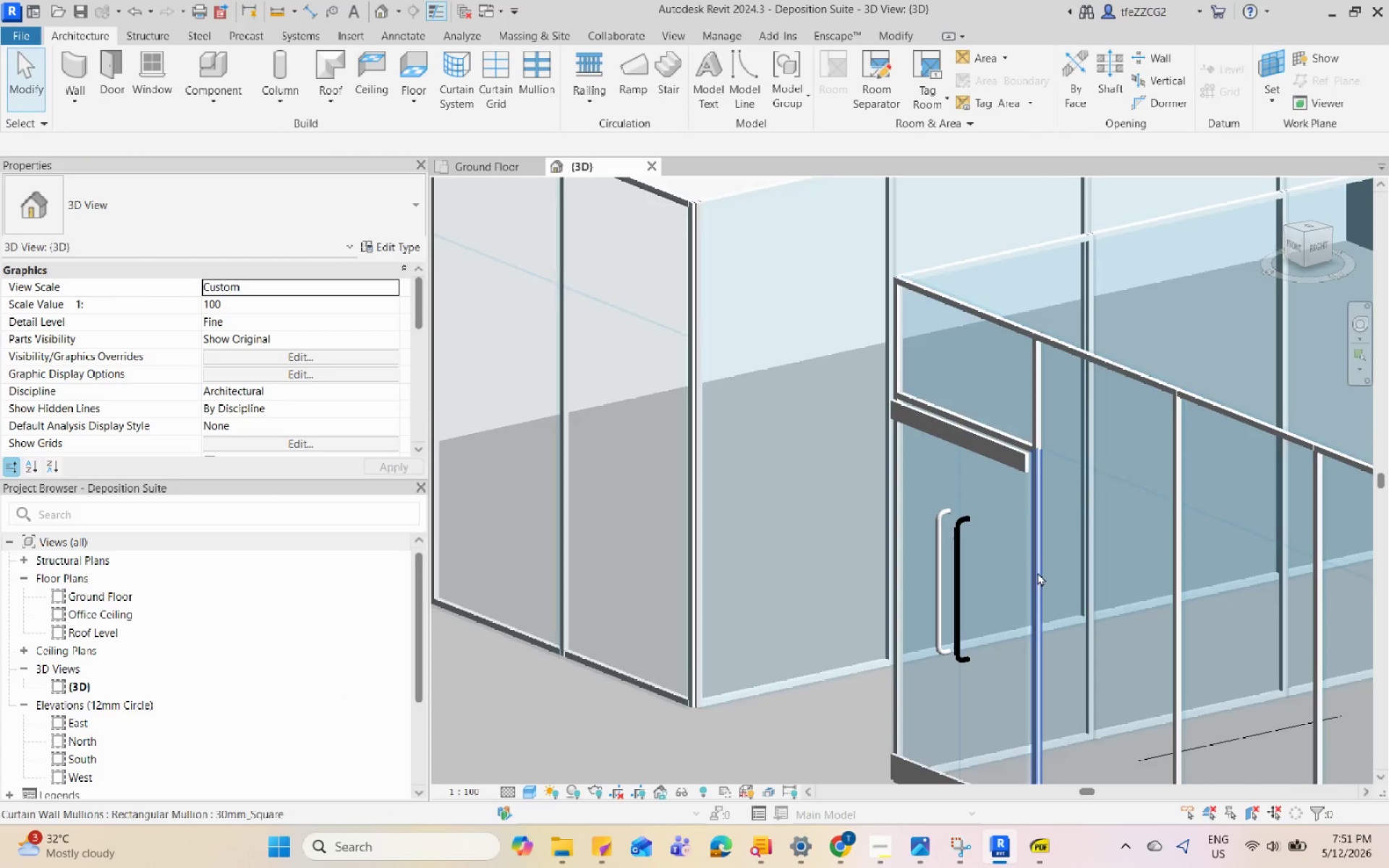 
hold_key(key=ShiftLeft, duration=4.31)
 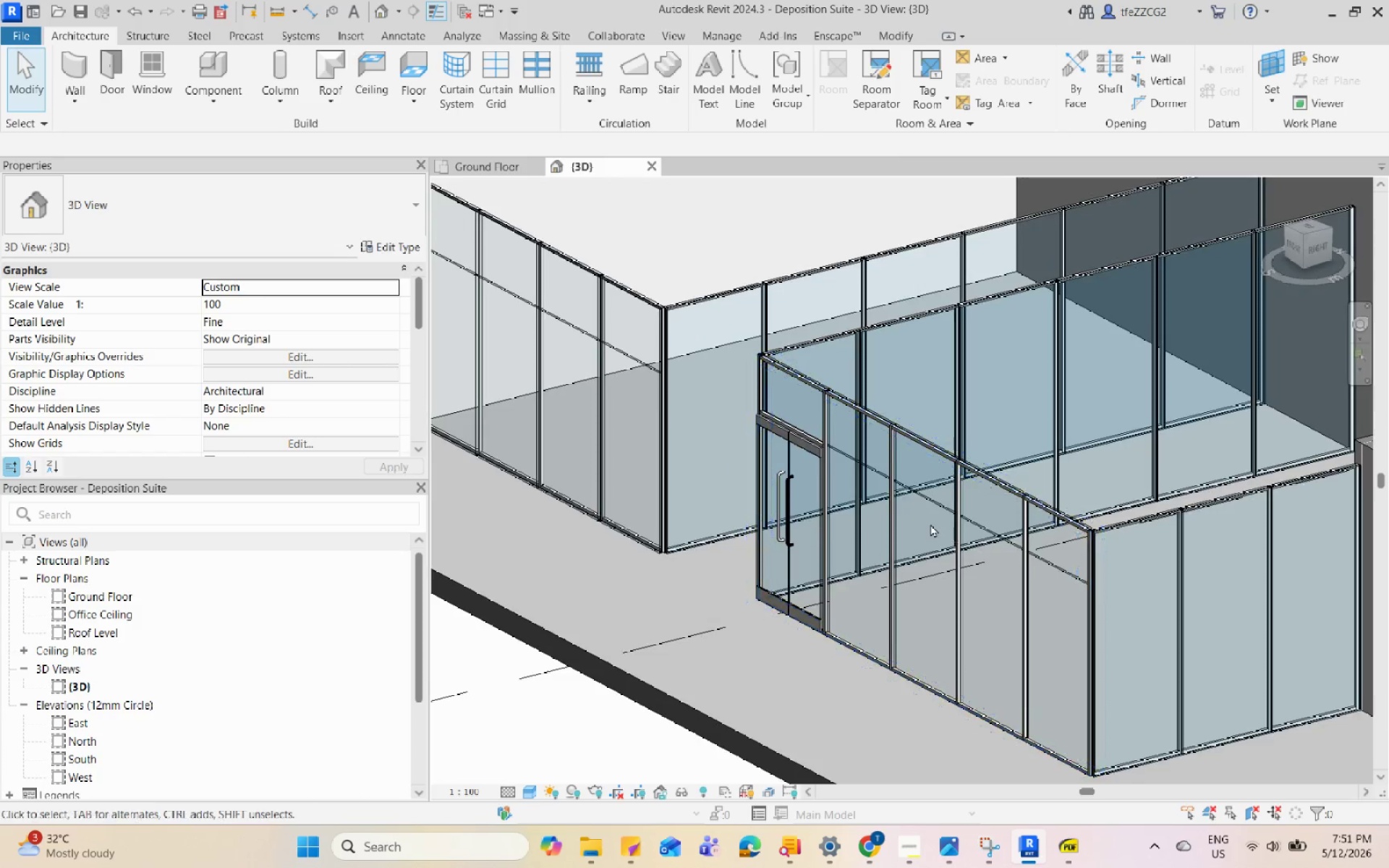 
scroll: coordinate [927, 522], scroll_direction: down, amount: 8.0
 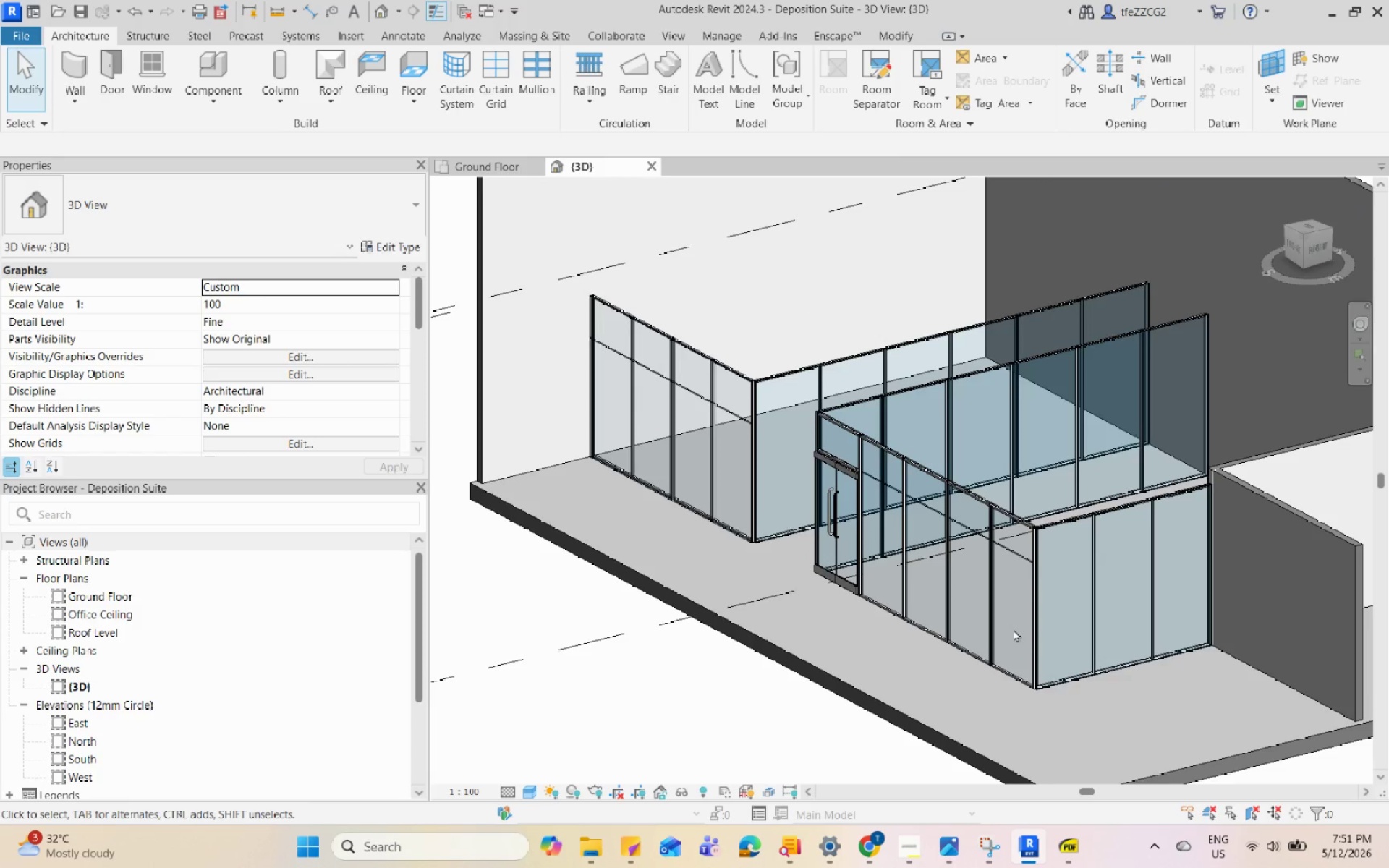 
wait(5.03)
 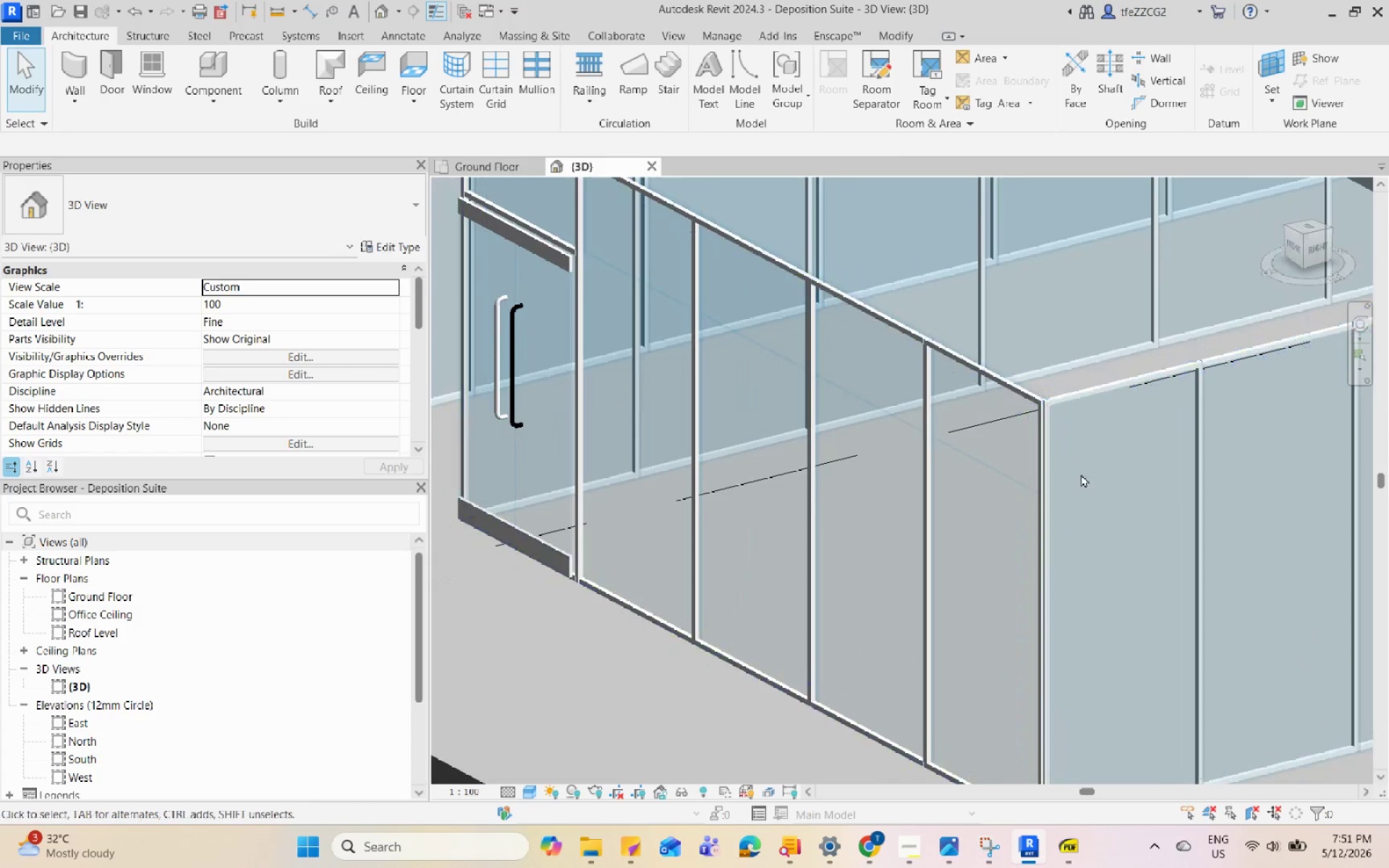 
hold_key(key=ShiftLeft, duration=0.77)
 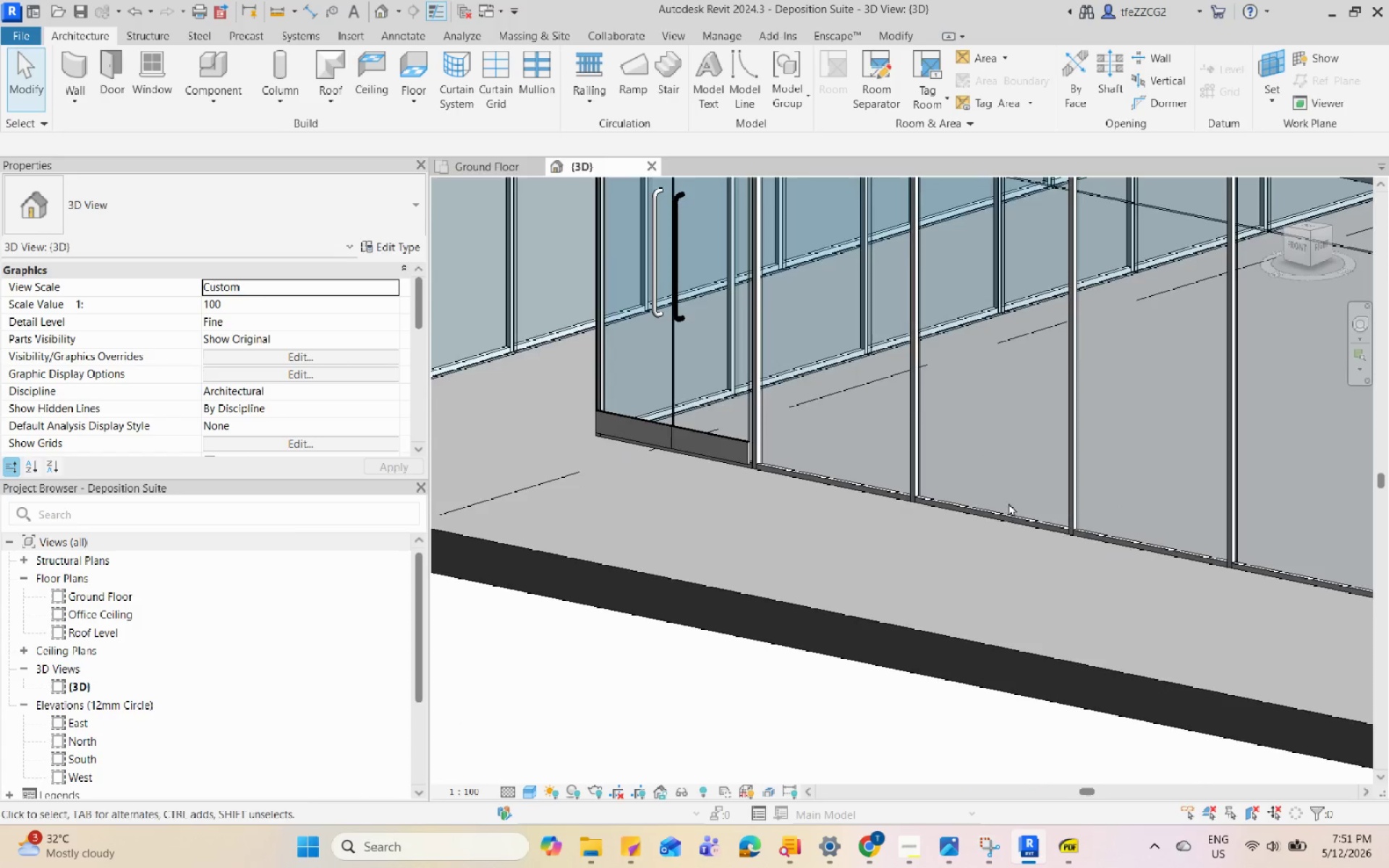 
scroll: coordinate [1046, 569], scroll_direction: up, amount: 7.0
 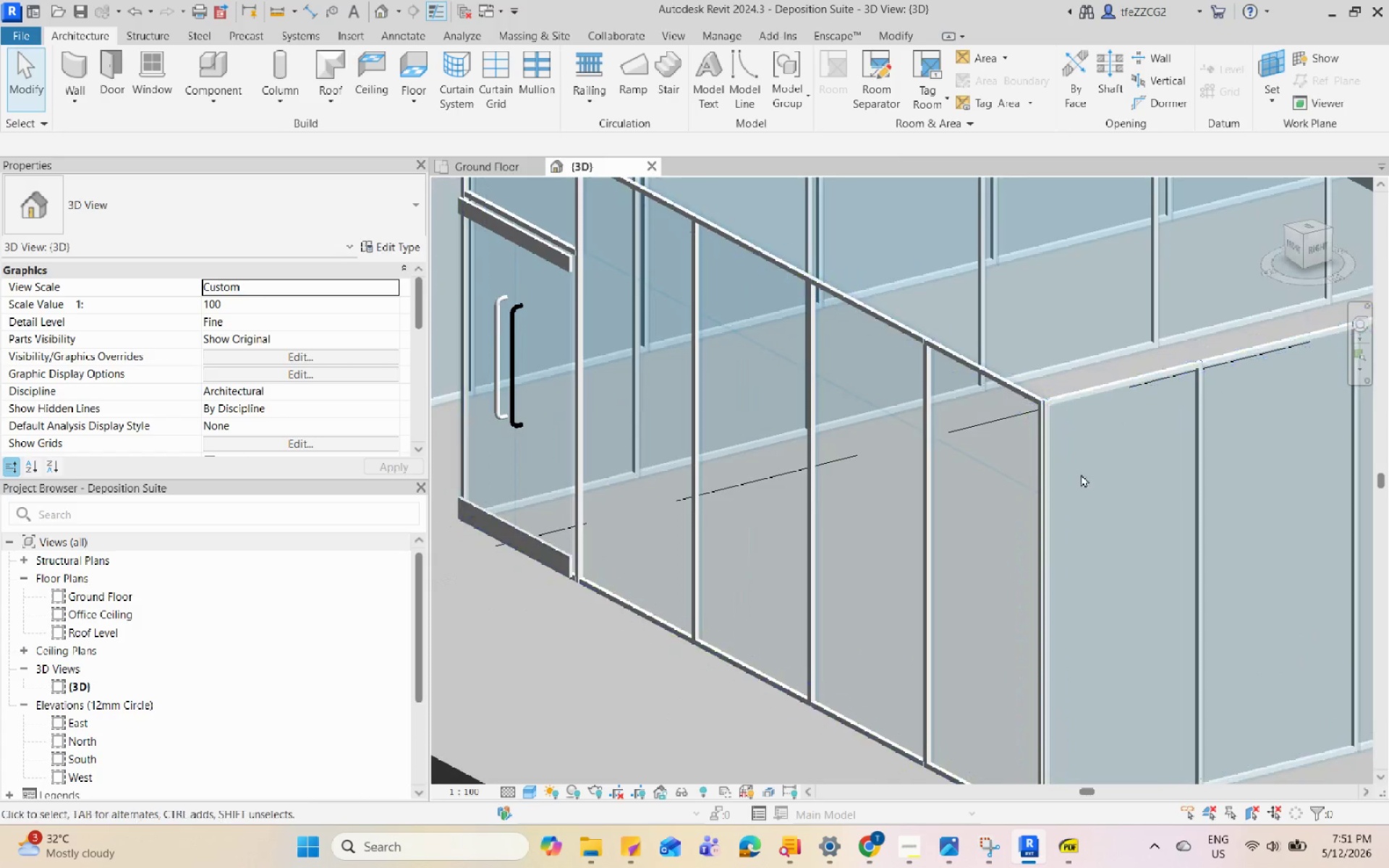 
hold_key(key=ShiftLeft, duration=2.83)
 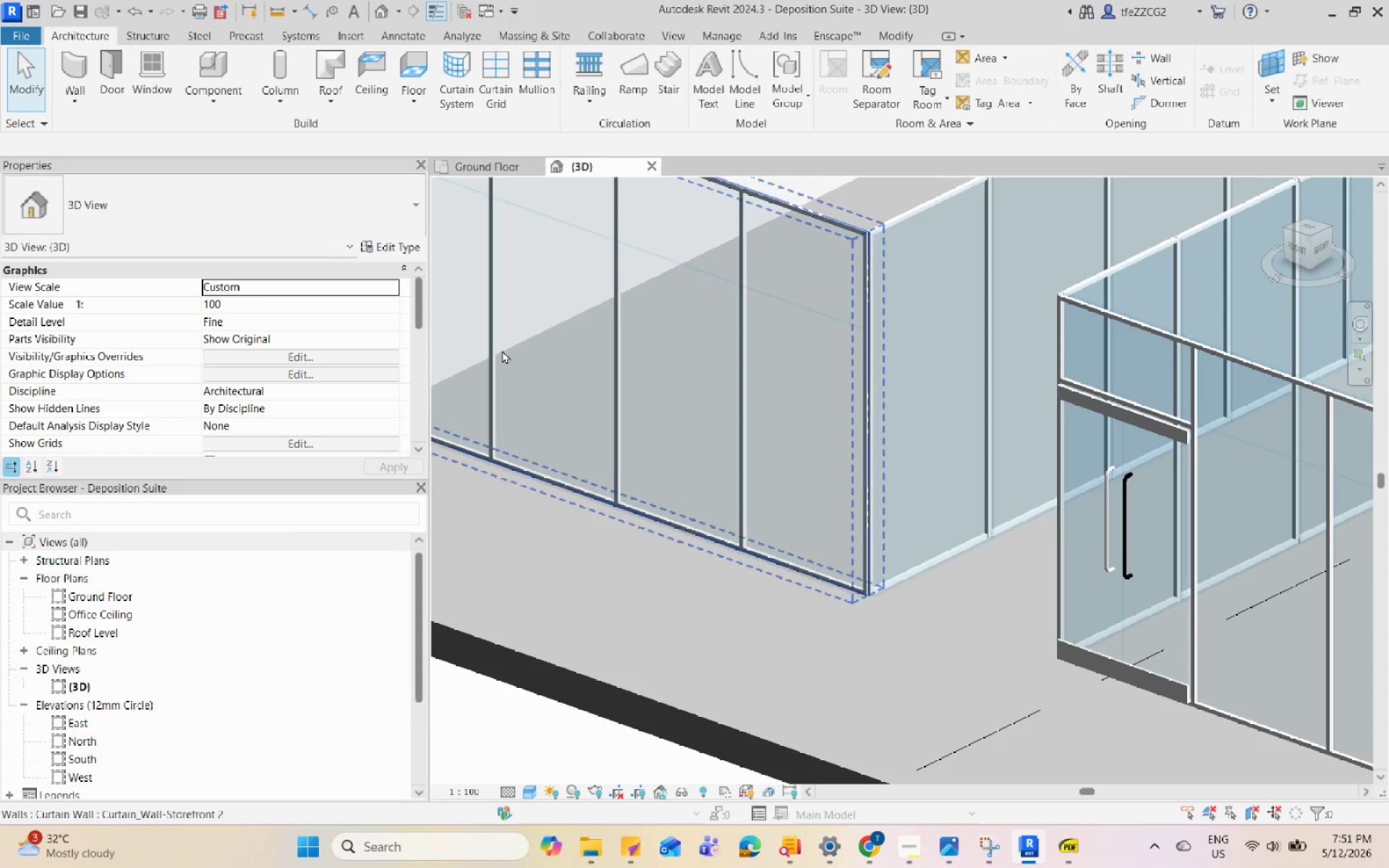 
scroll: coordinate [921, 511], scroll_direction: down, amount: 6.0
 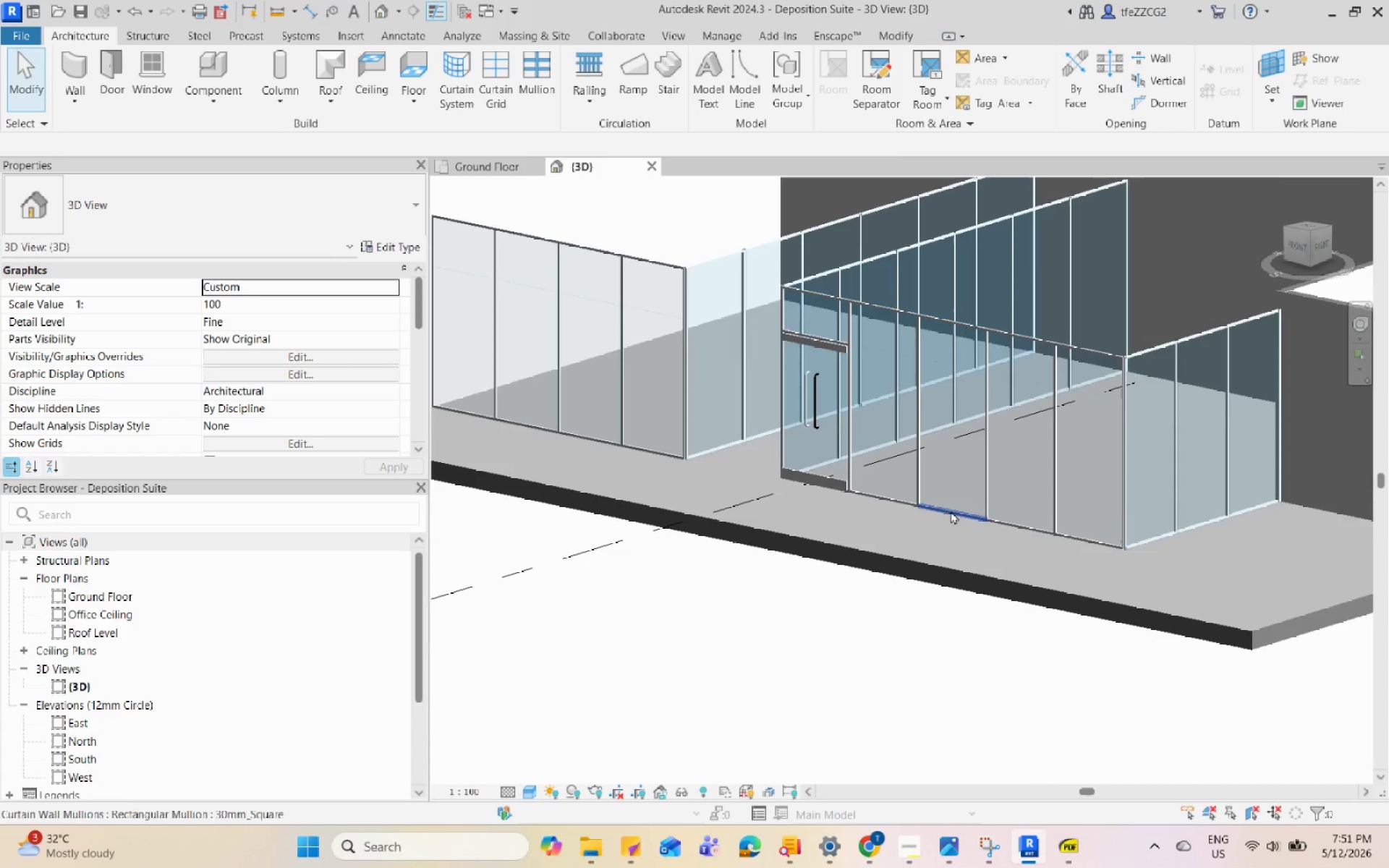 
scroll: coordinate [501, 350], scroll_direction: up, amount: 6.0
 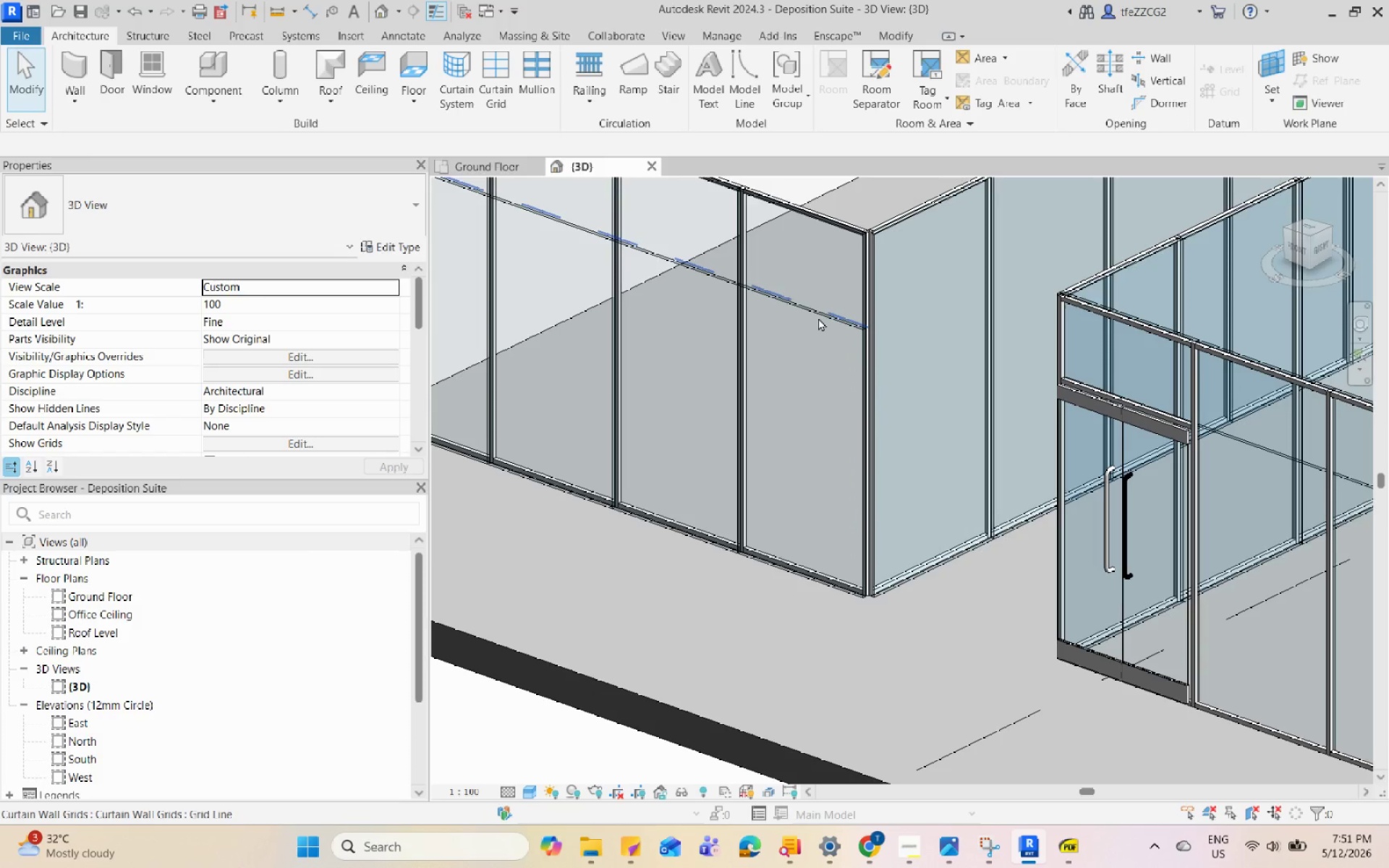 
left_click([818, 318])
 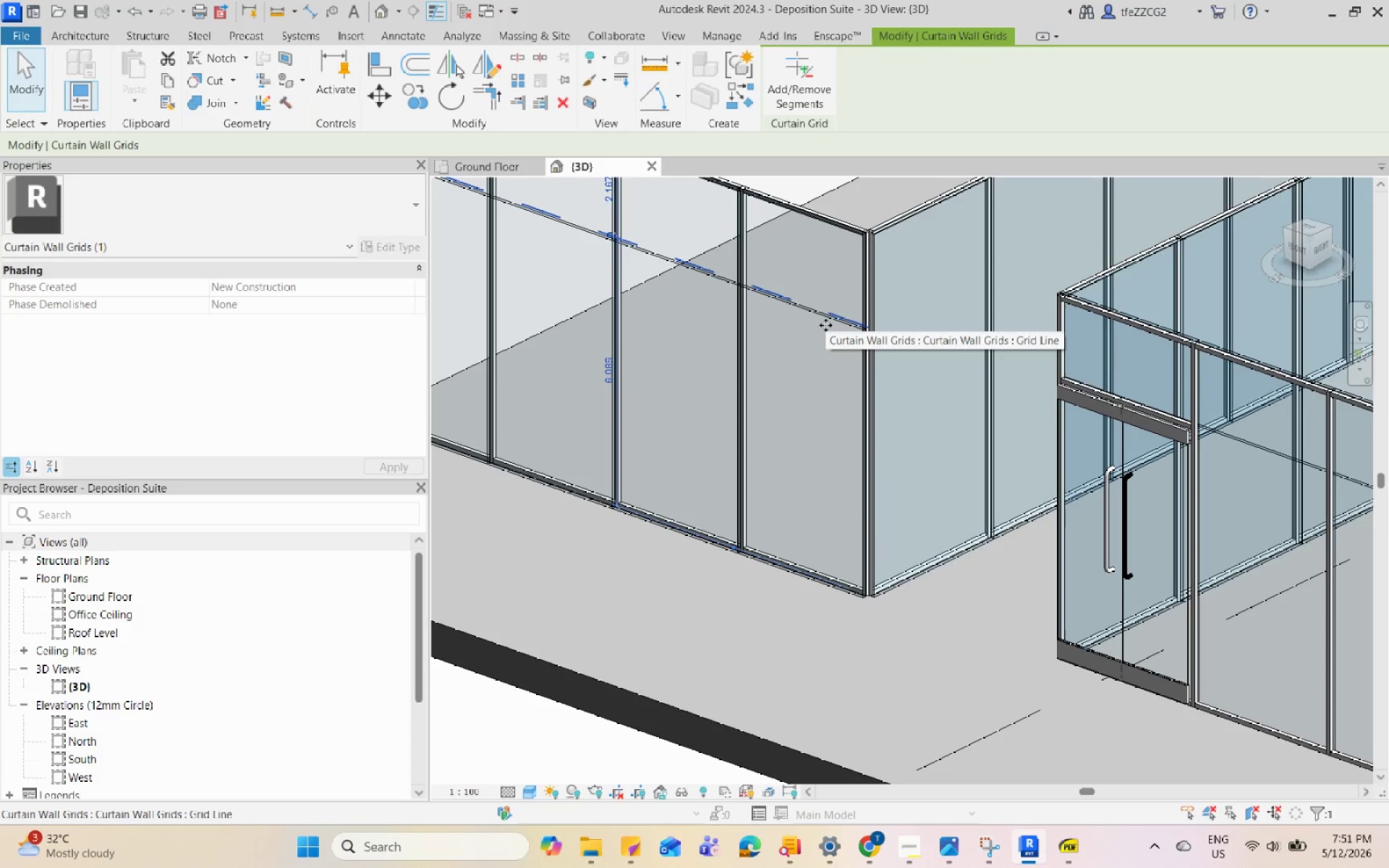 
key(Escape)
 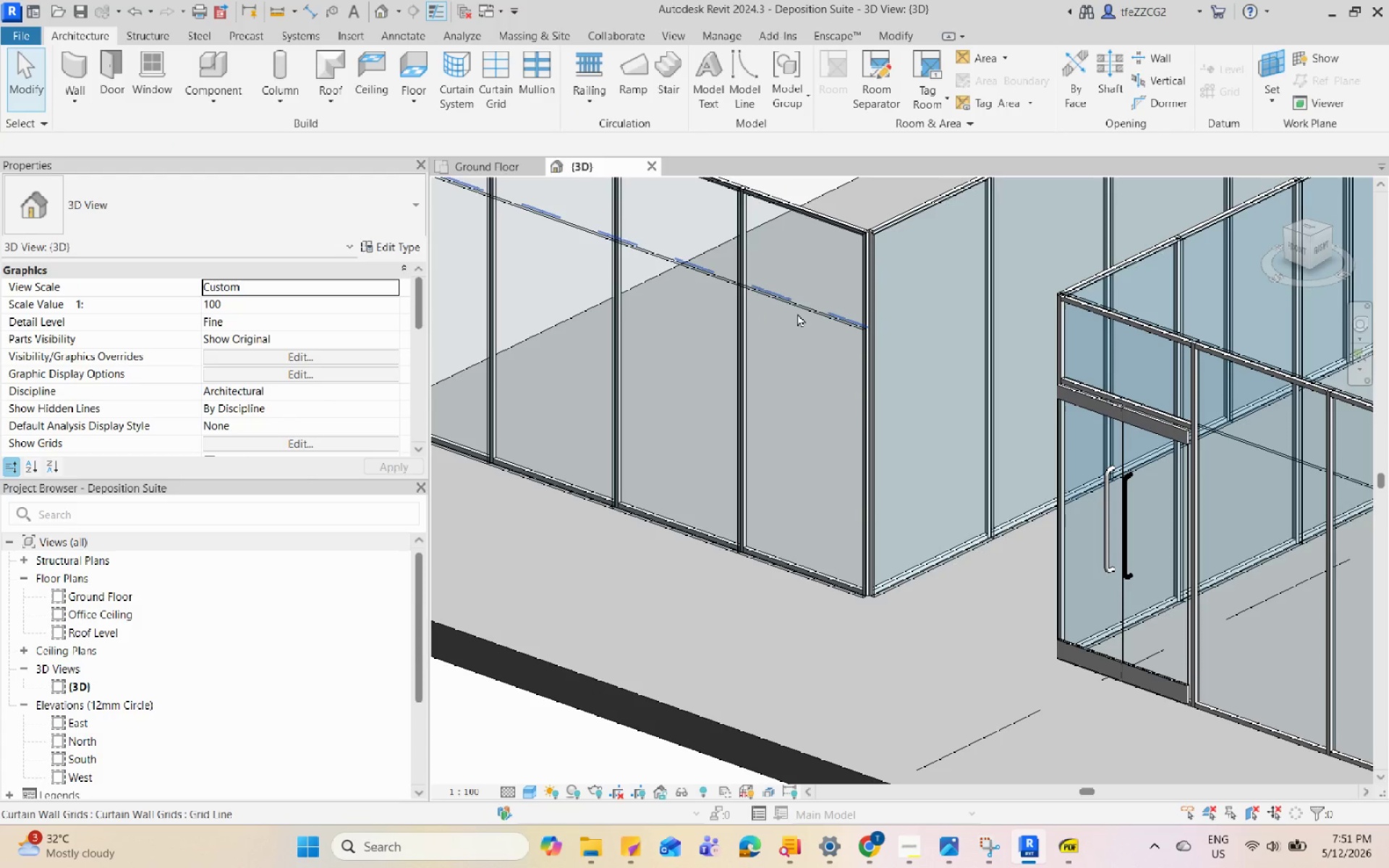 
key(Tab)
 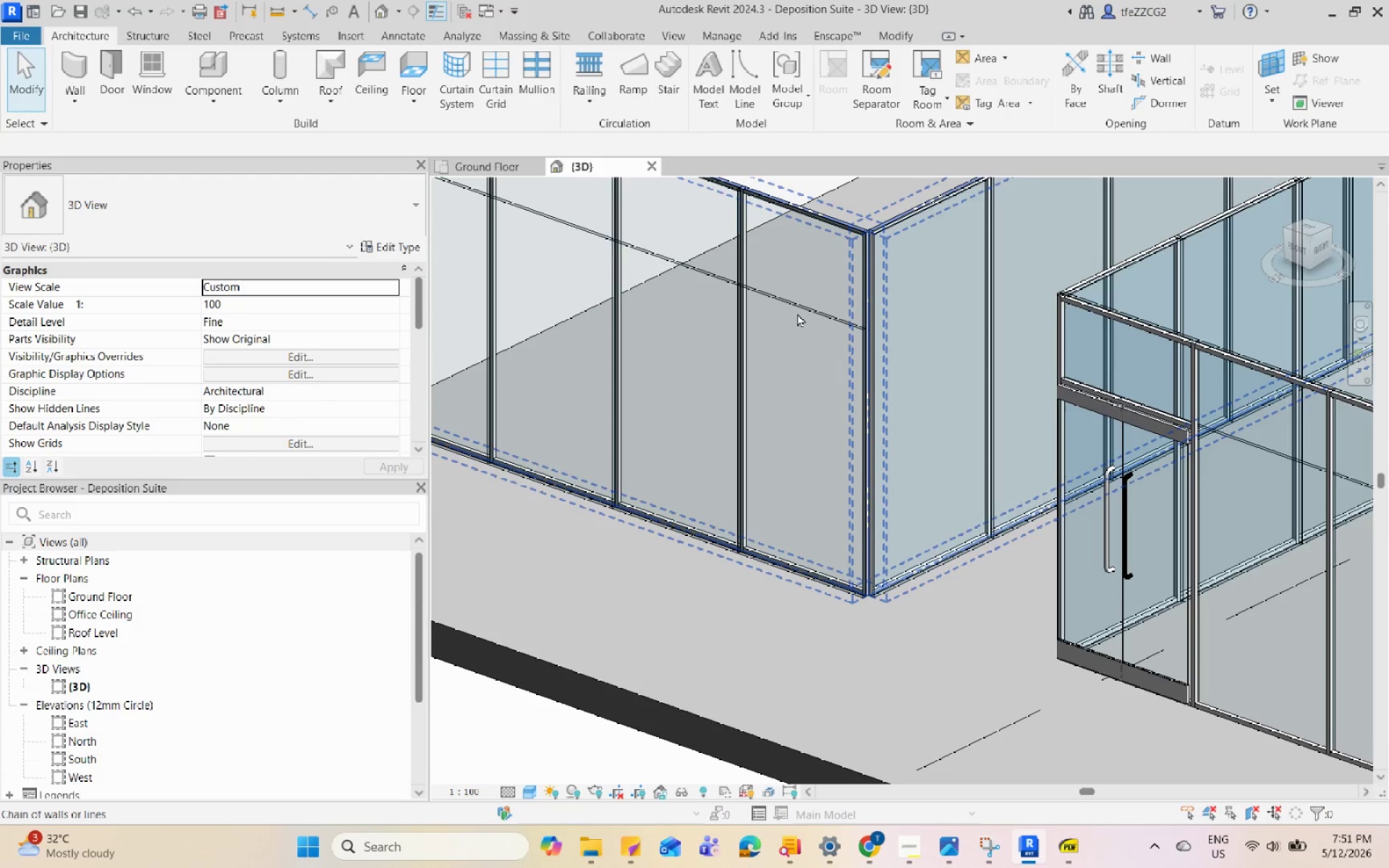 
key(Tab)
 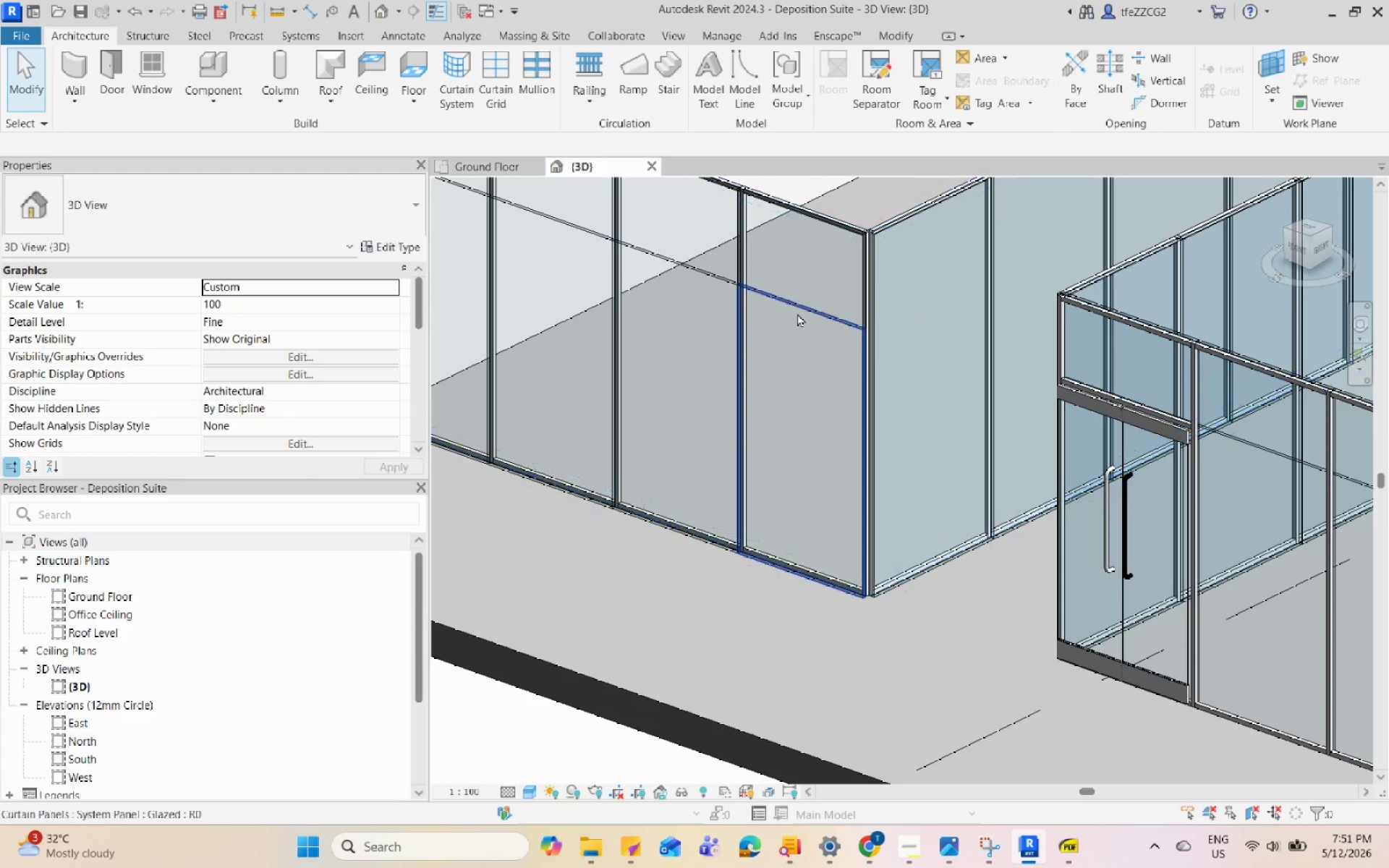 
key(Tab)
 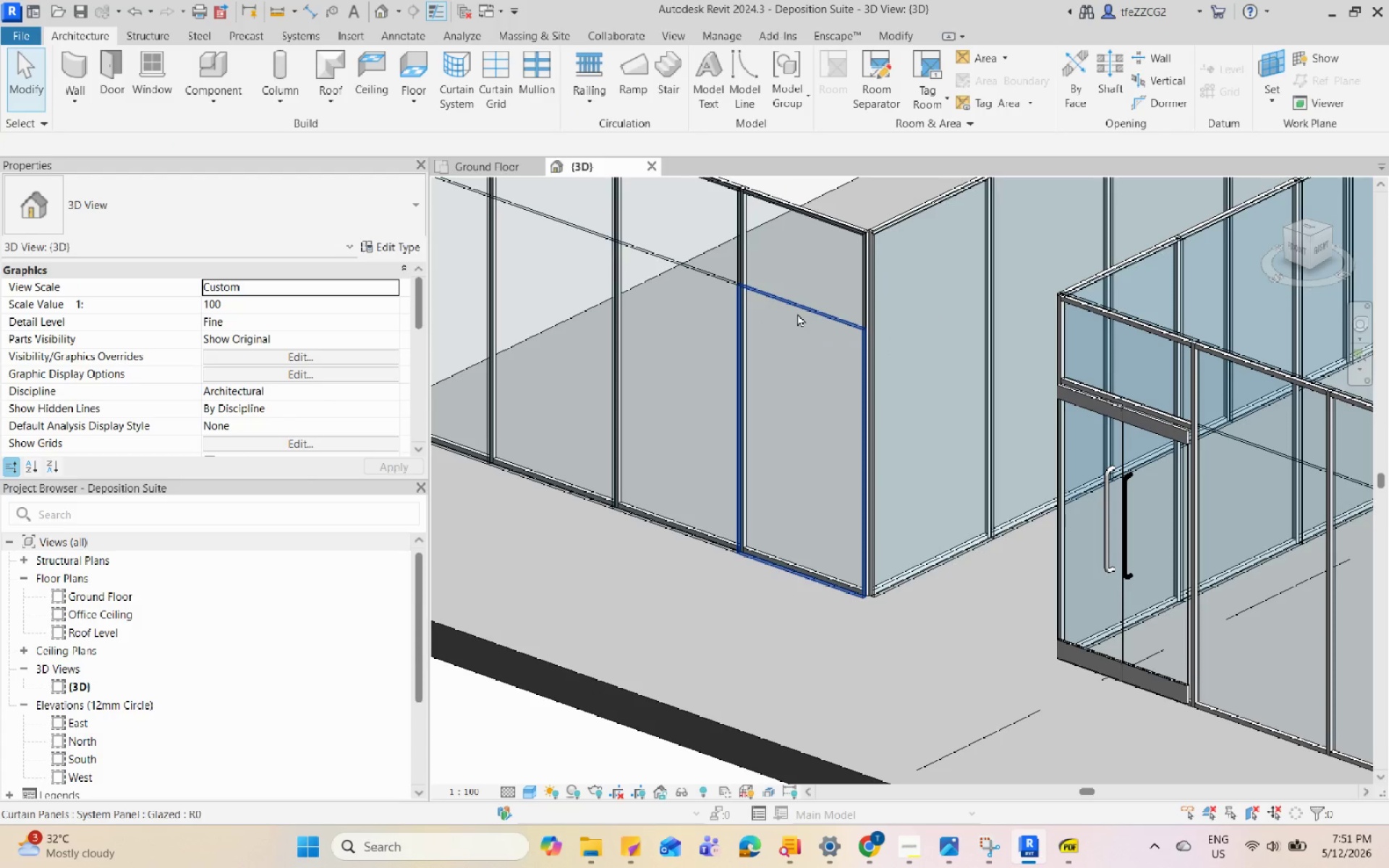 
left_click([797, 313])
 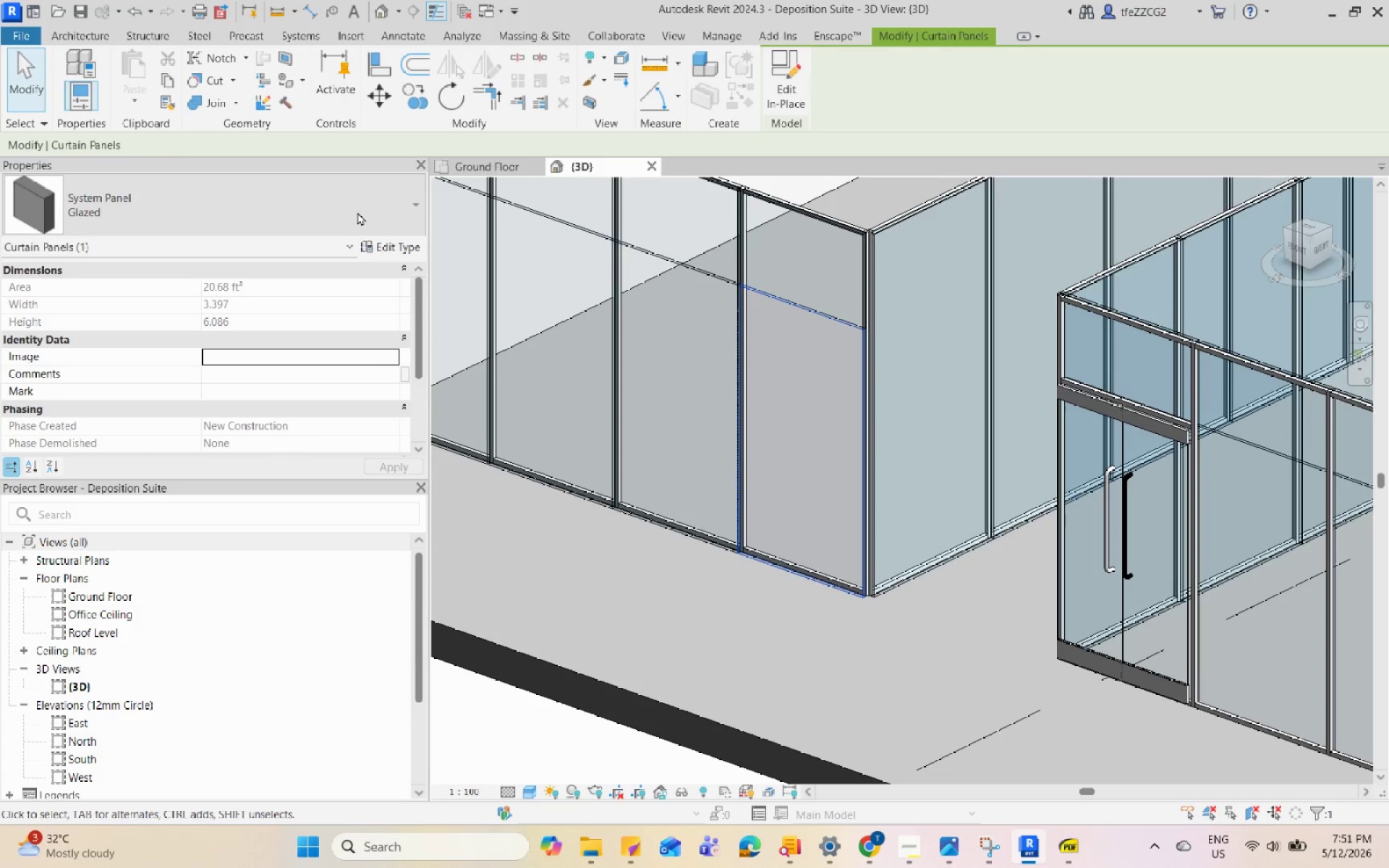 
left_click([382, 252])
 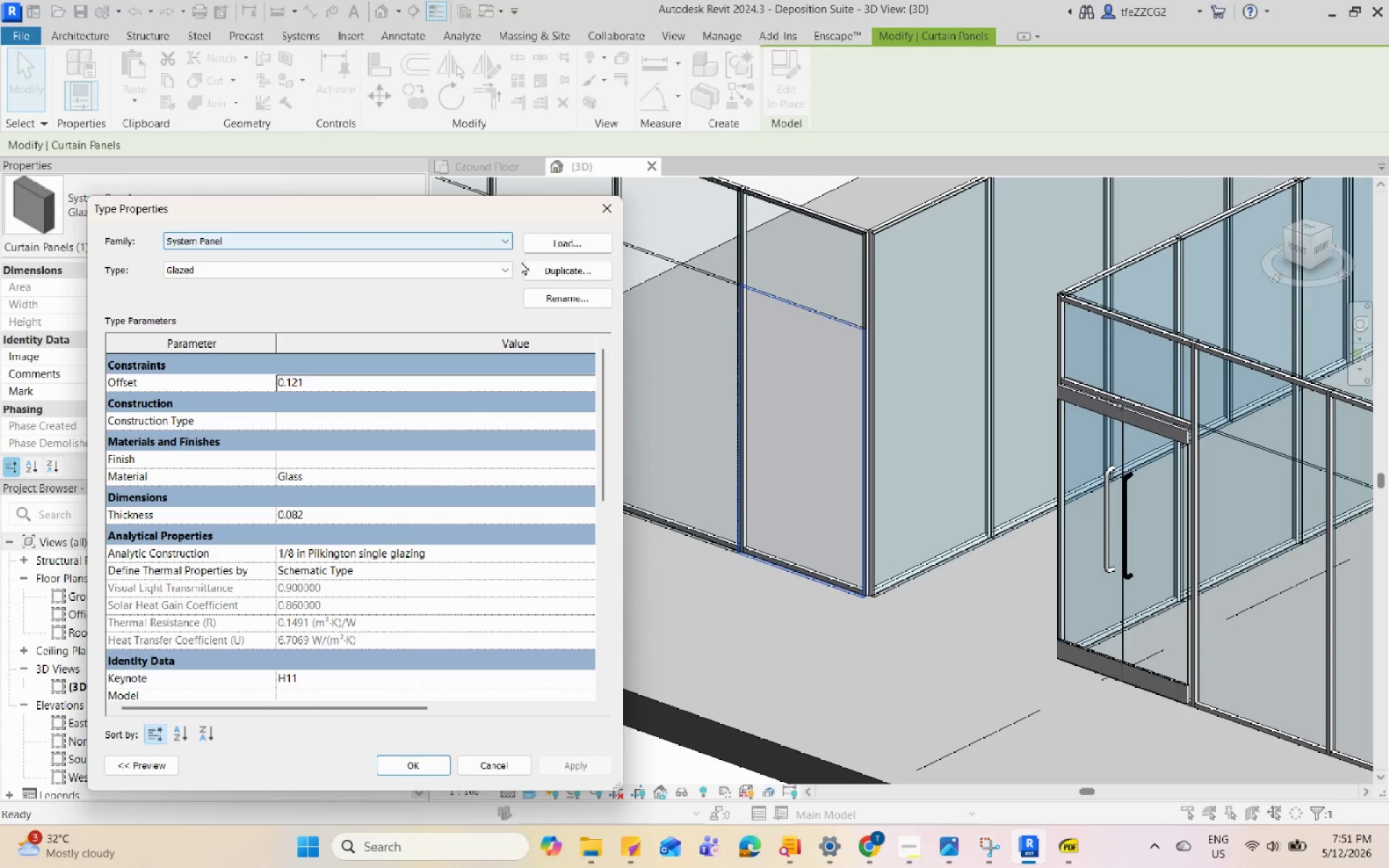 
left_click([495, 240])
 